 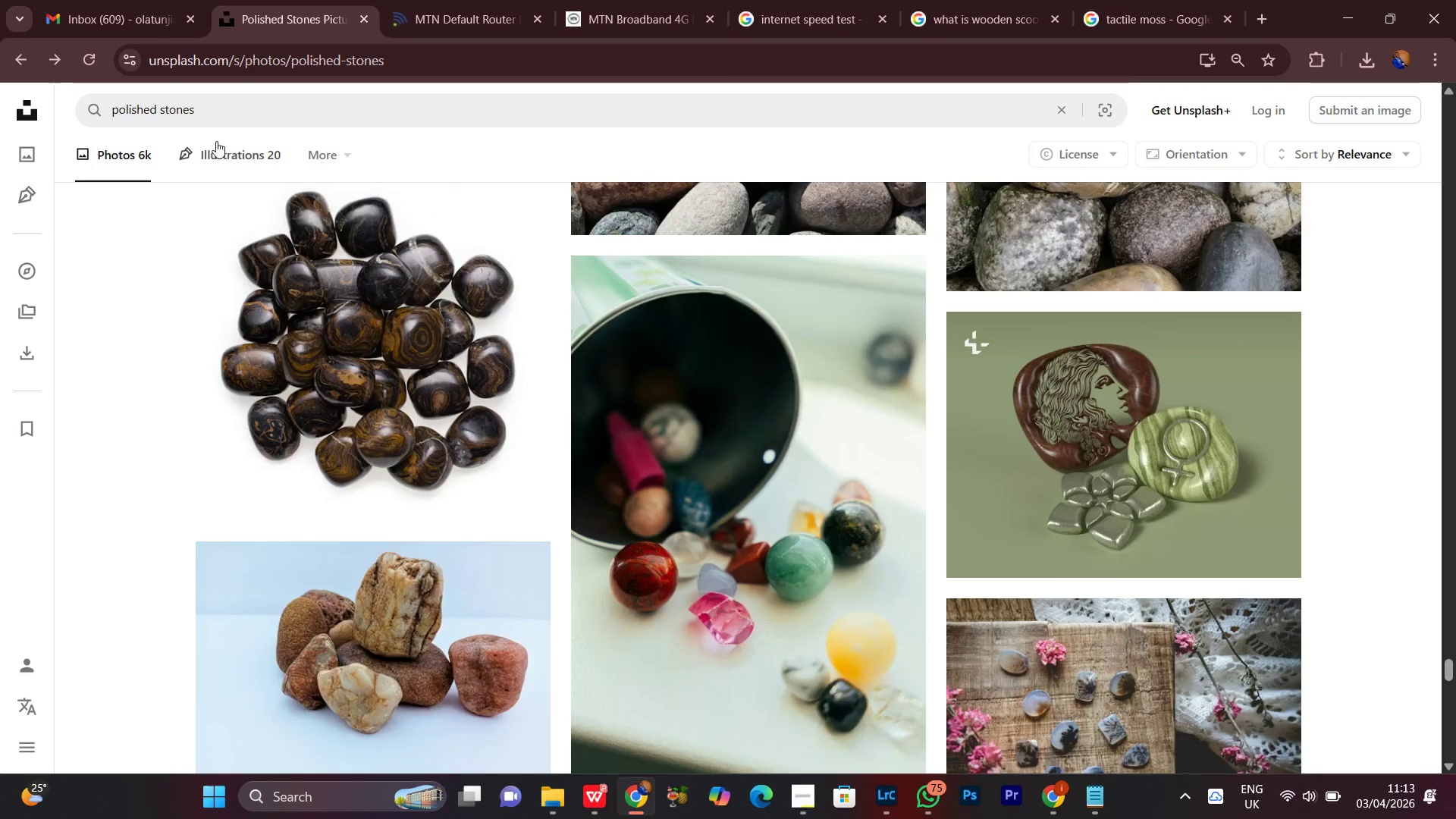 
key(Control+A)
 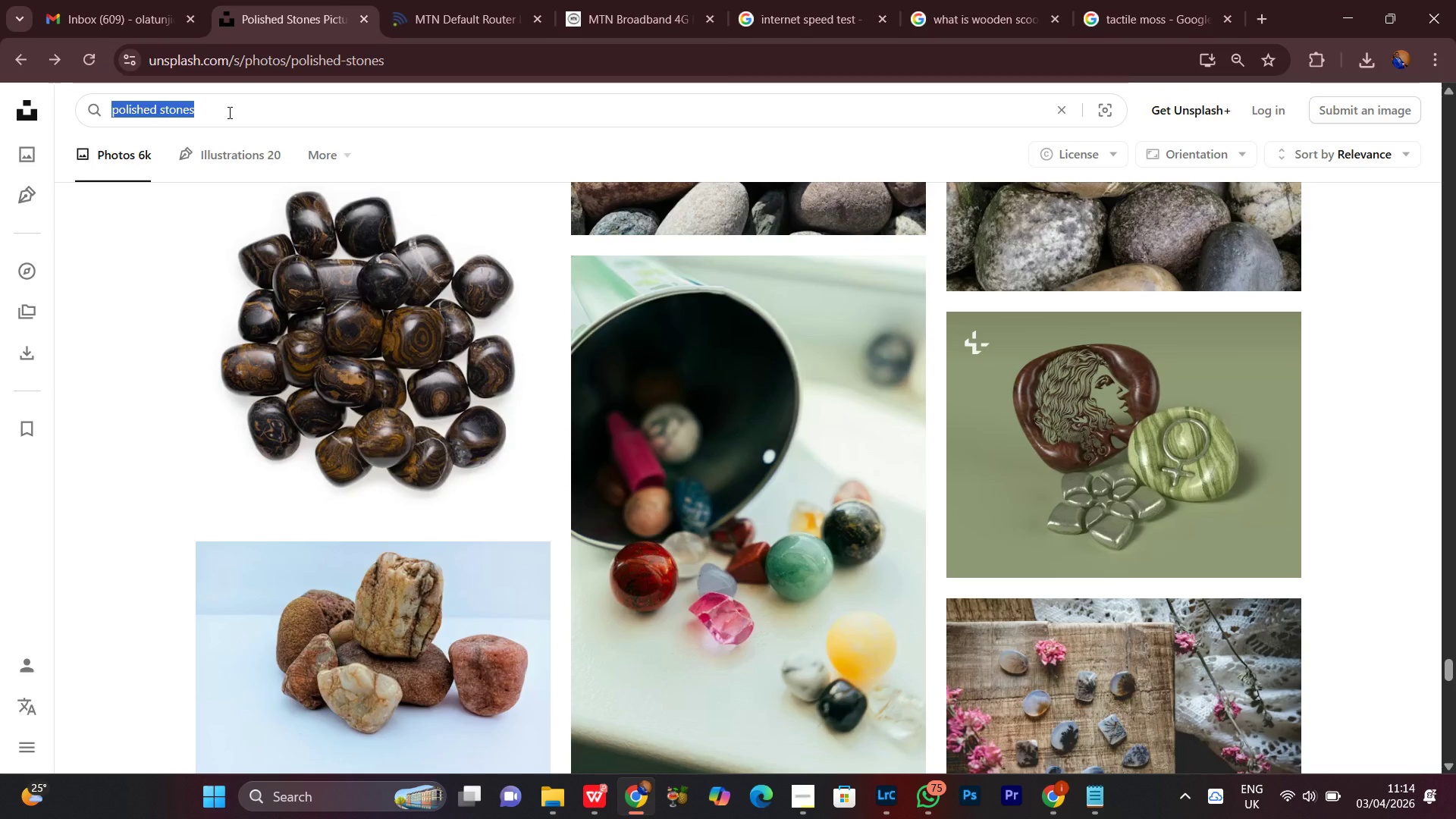 
key(Control+V)
 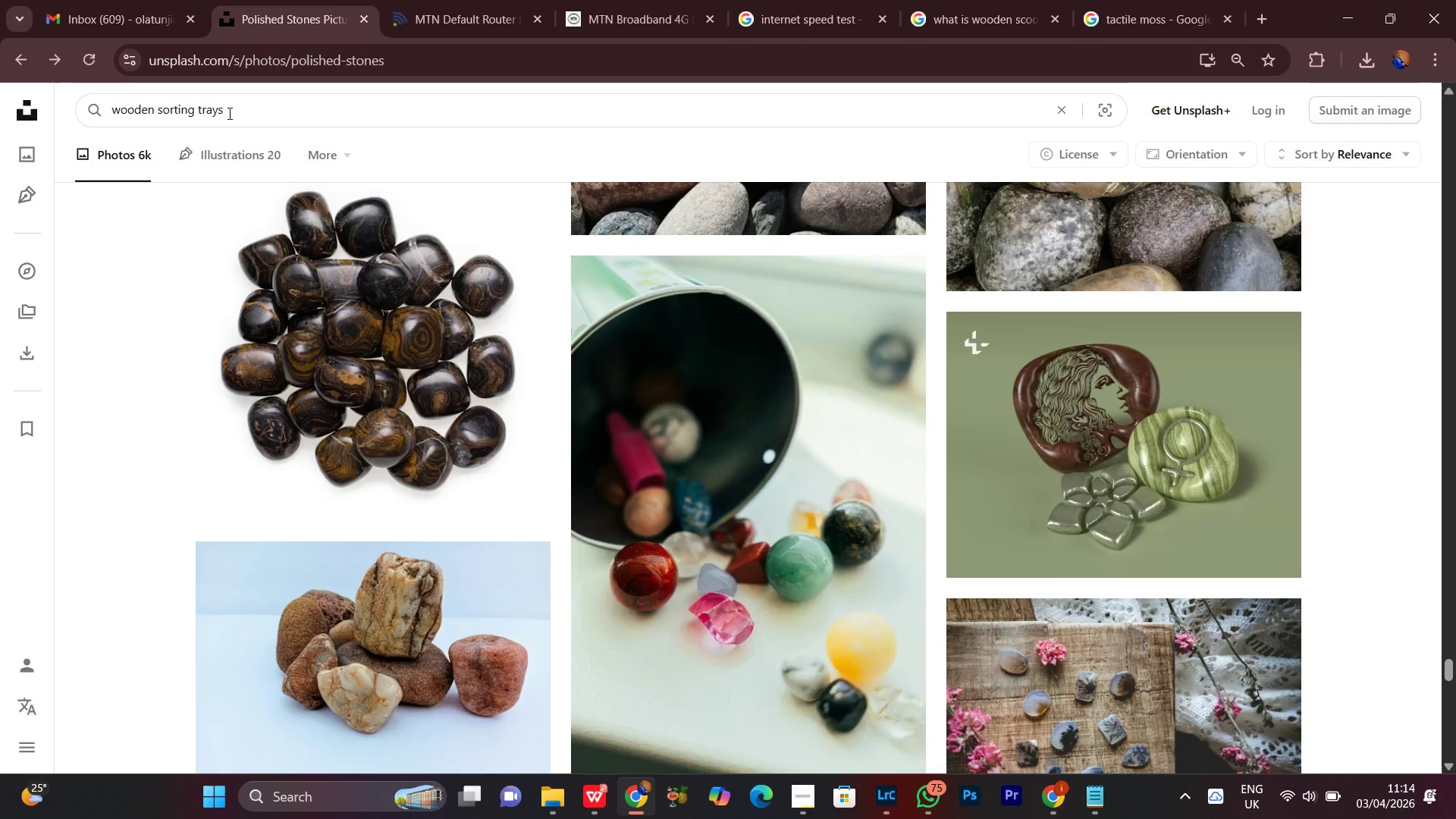 
scroll: coordinate [1381, 392], scroll_direction: down, amount: 19.0
 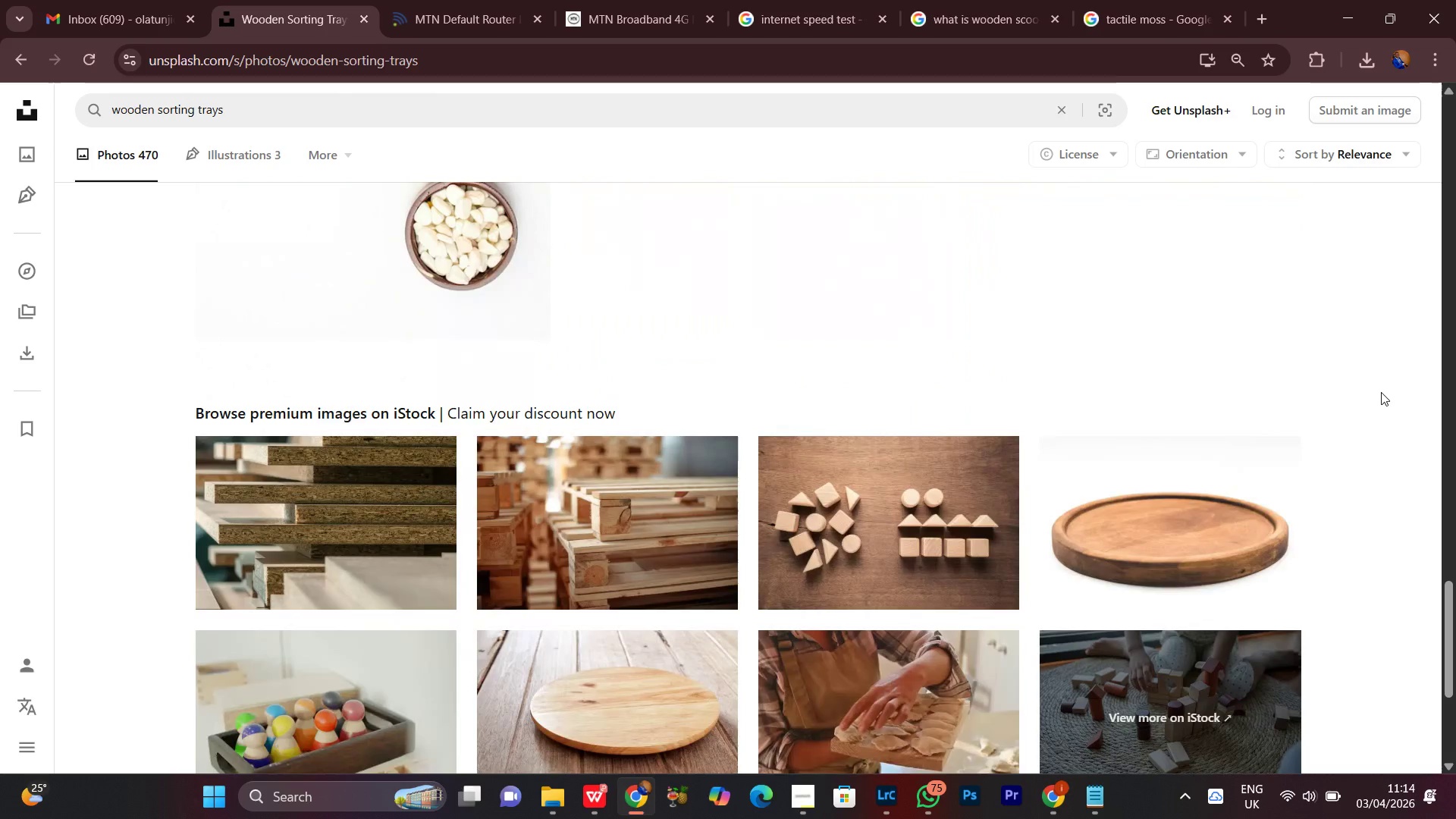 
scroll: coordinate [836, 515], scroll_direction: down, amount: 12.0
 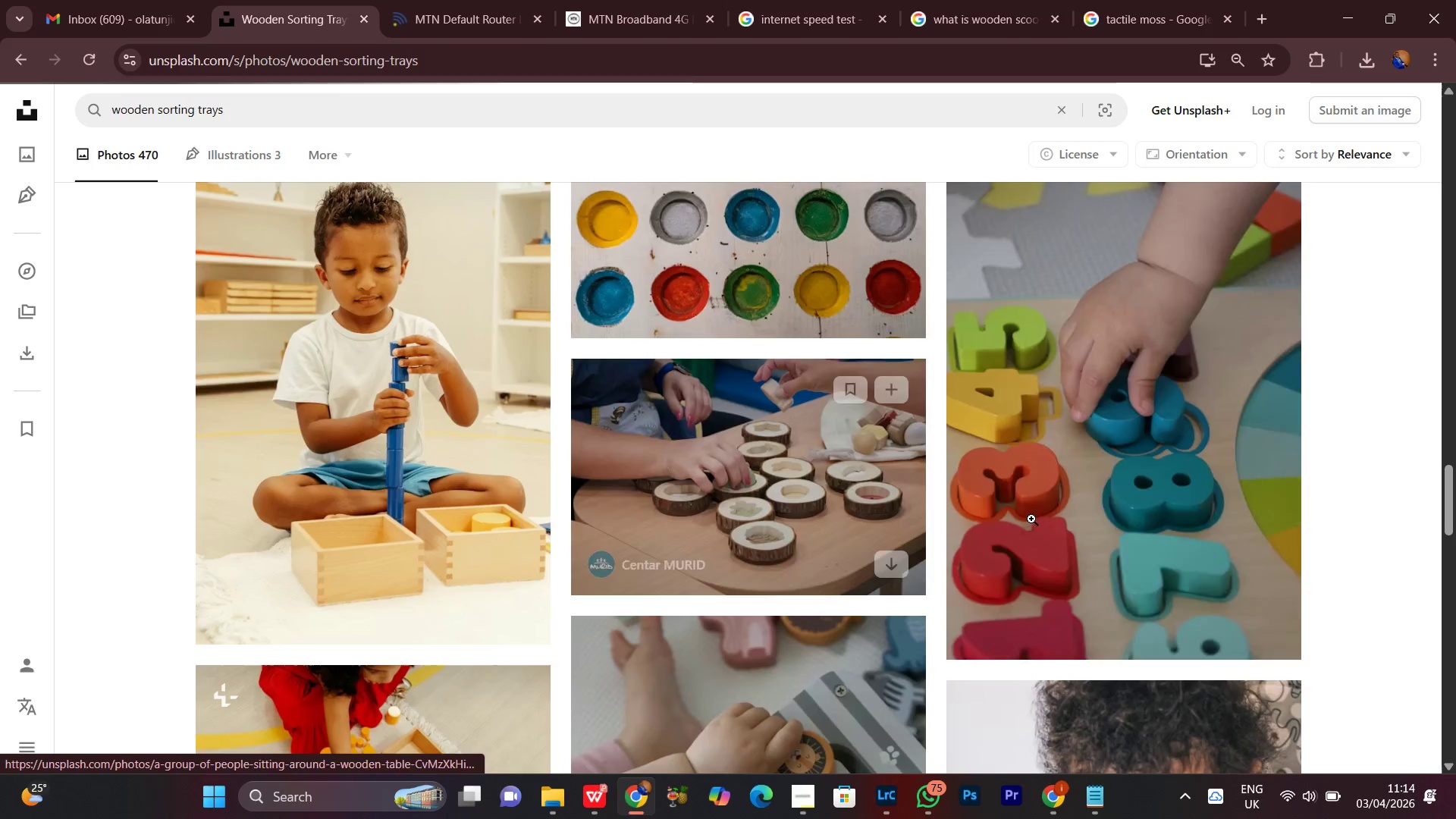 
scroll: coordinate [1231, 494], scroll_direction: up, amount: 5.0
 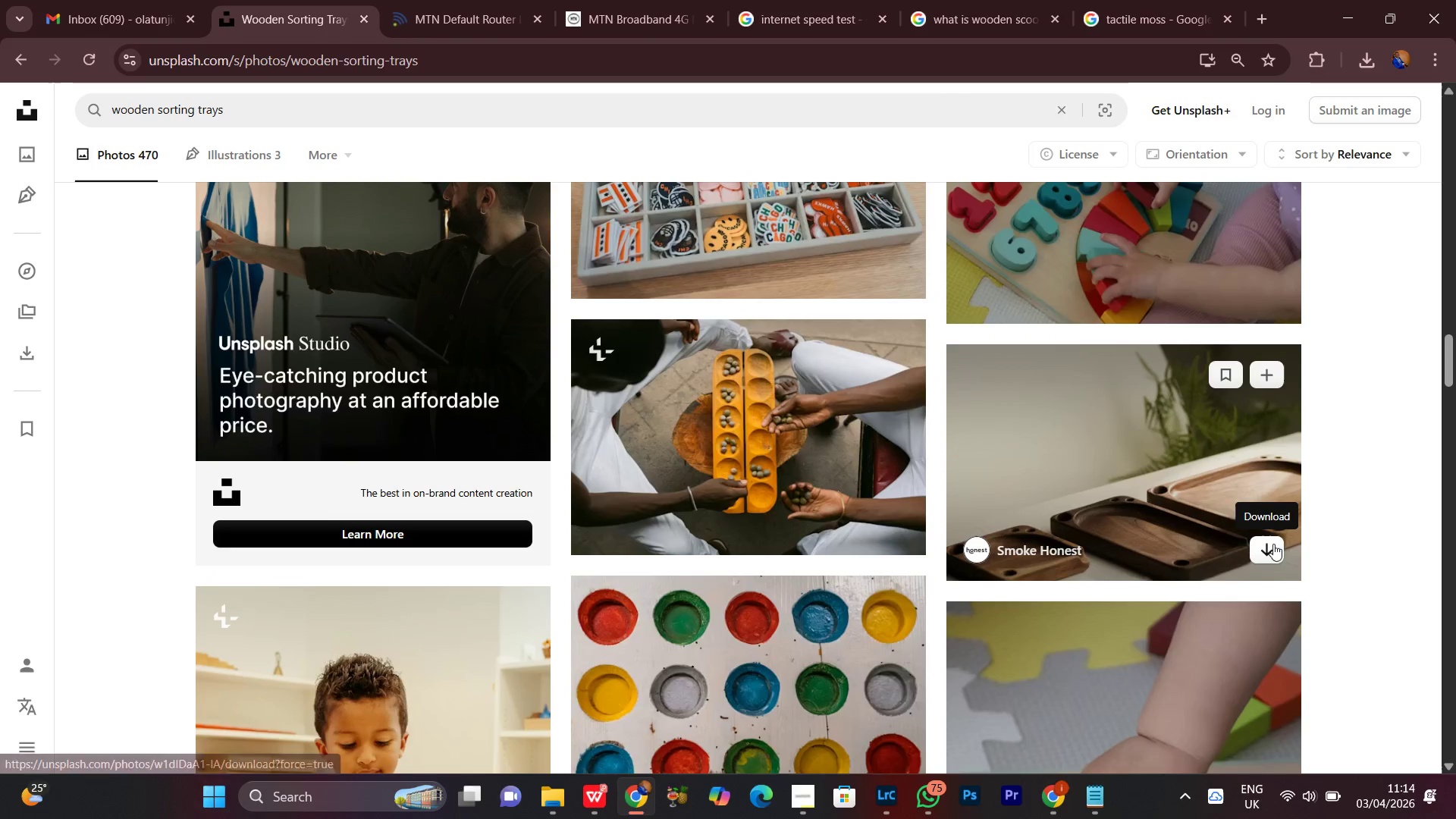 
left_click([1262, 545])
 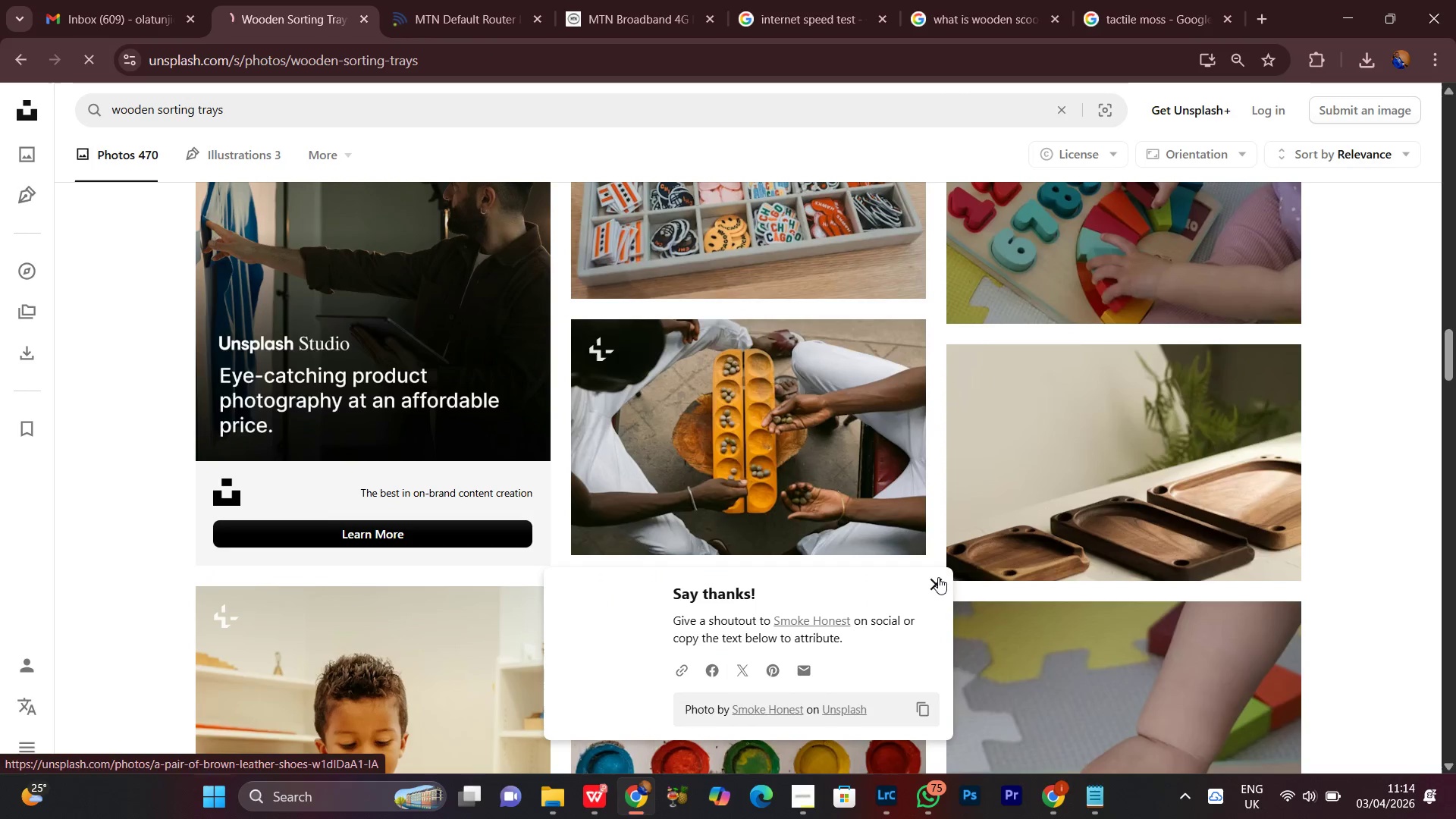 
left_click([934, 581])
 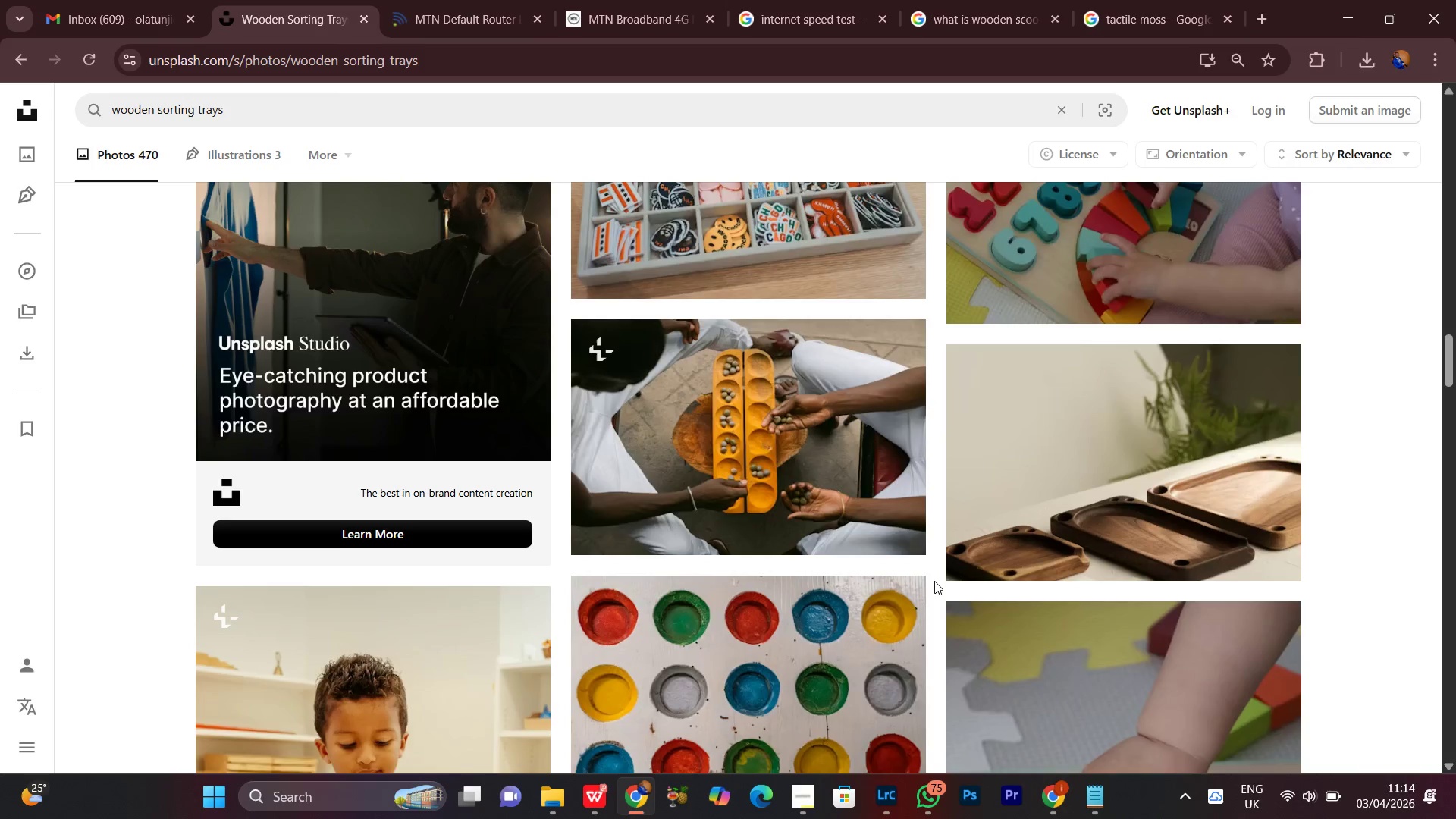 
scroll: coordinate [934, 581], scroll_direction: down, amount: 3.0
 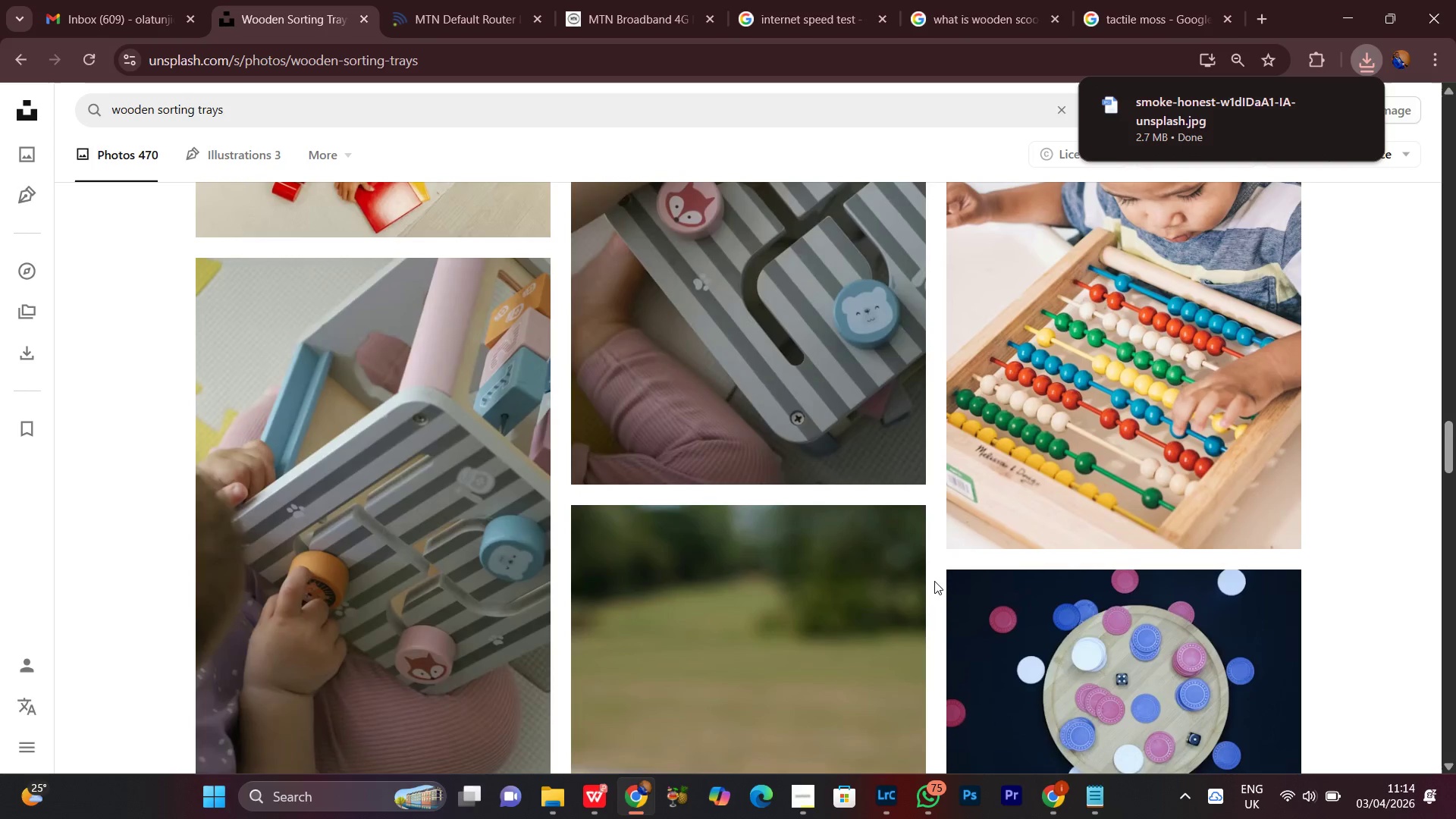 
scroll: coordinate [934, 581], scroll_direction: up, amount: 6.0
 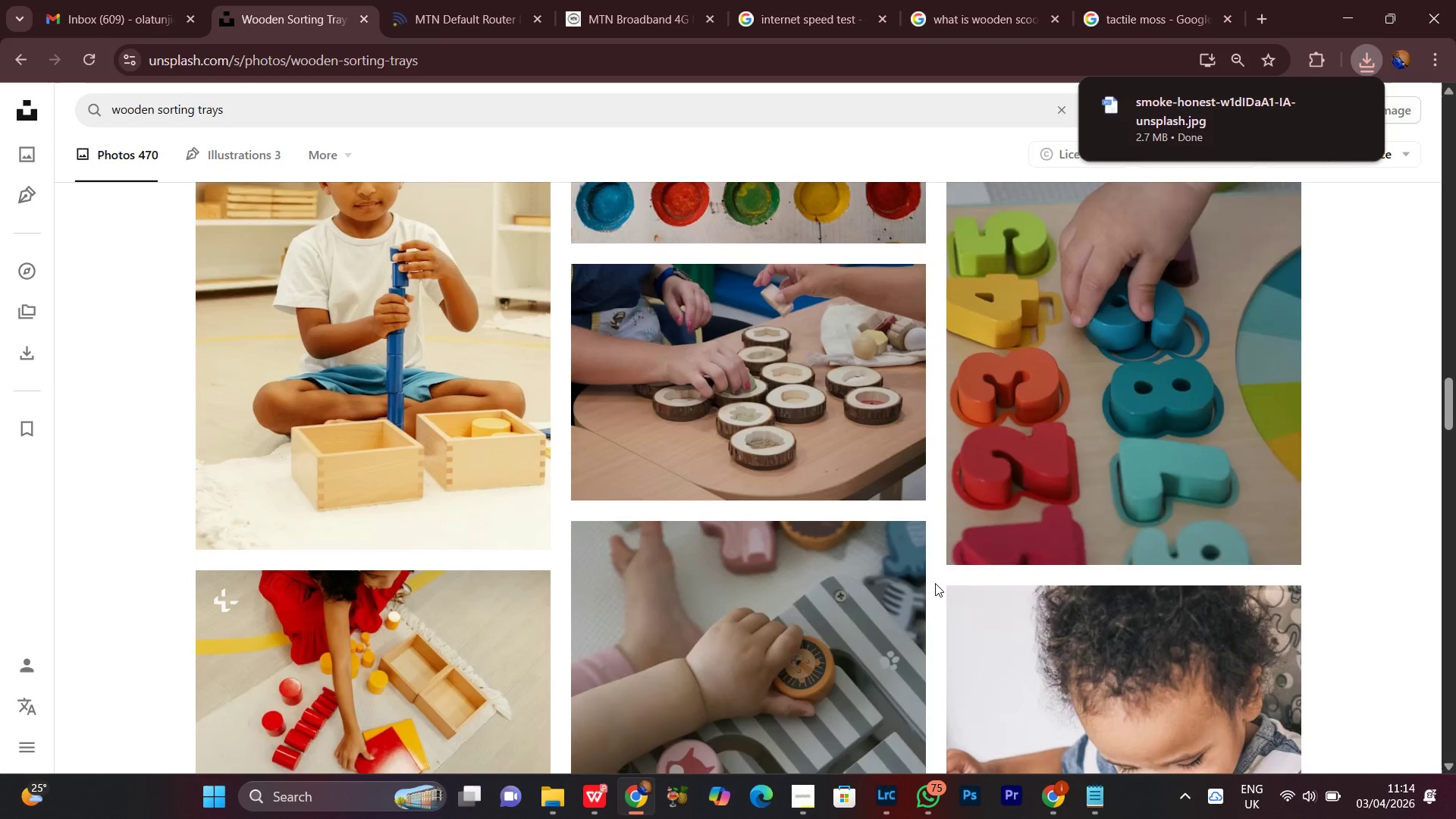 
scroll: coordinate [937, 591], scroll_direction: down, amount: 4.0
 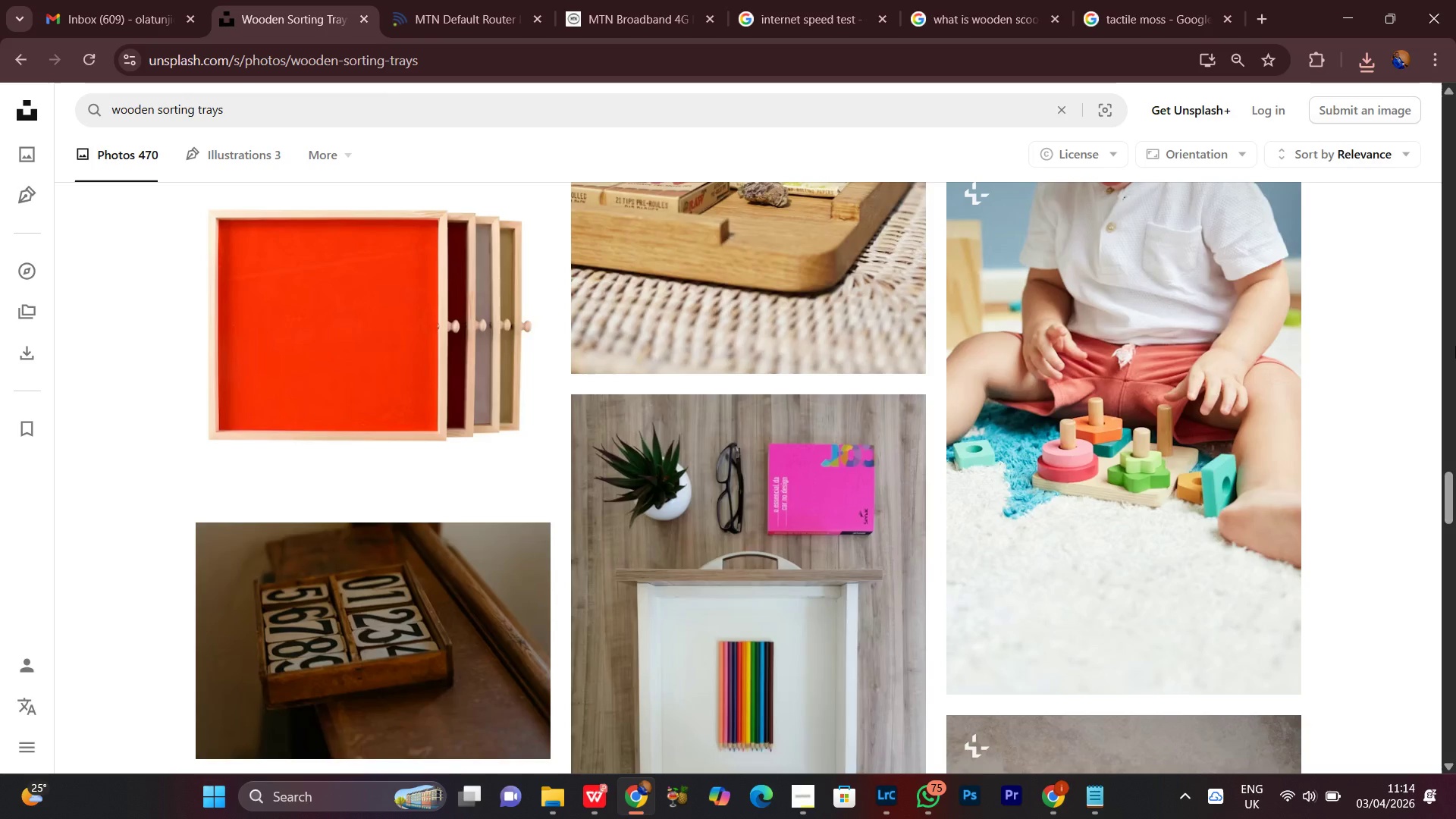 
wait(5.02)
 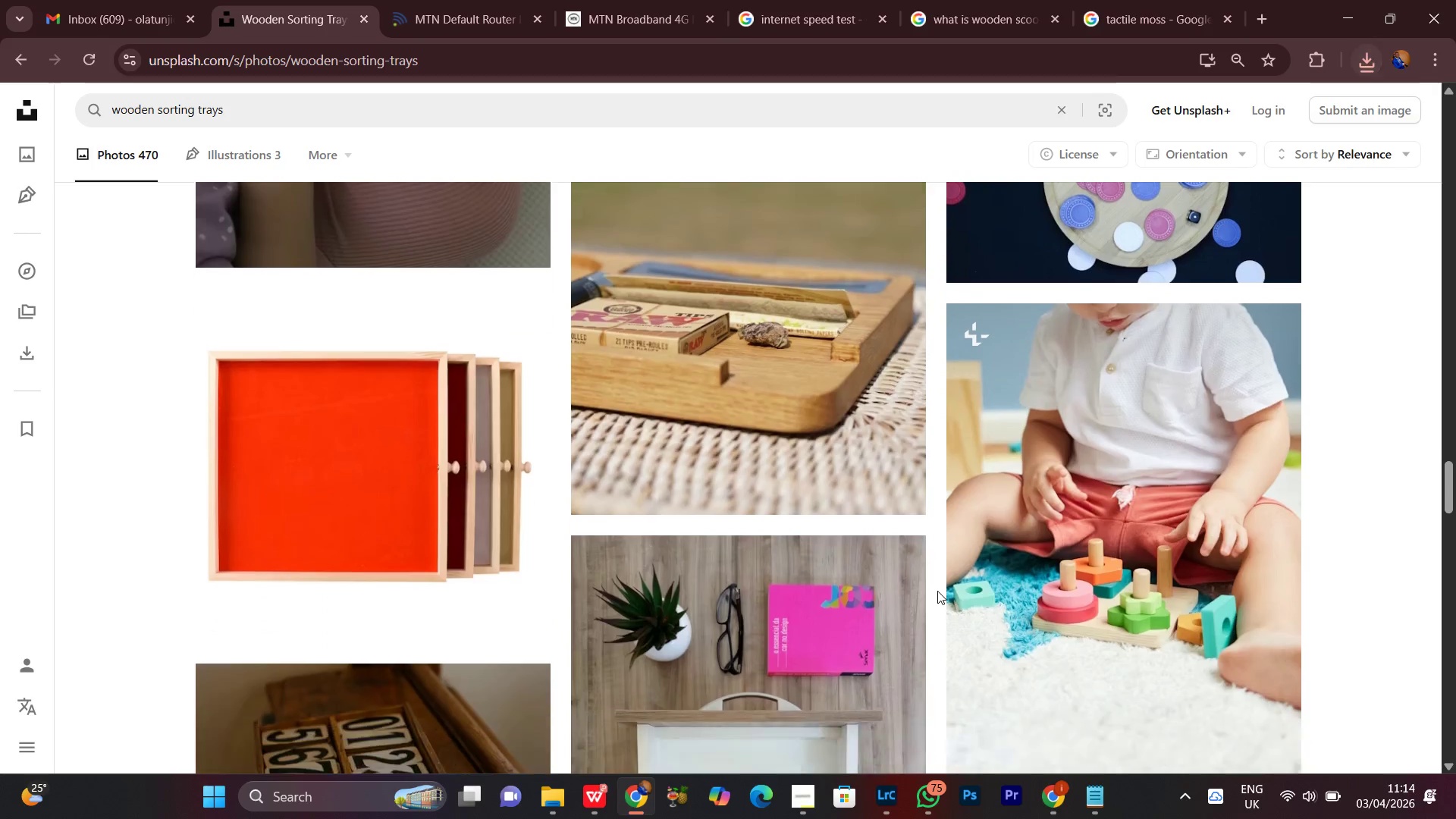 
scroll: coordinate [1413, 502], scroll_direction: down, amount: 7.0
 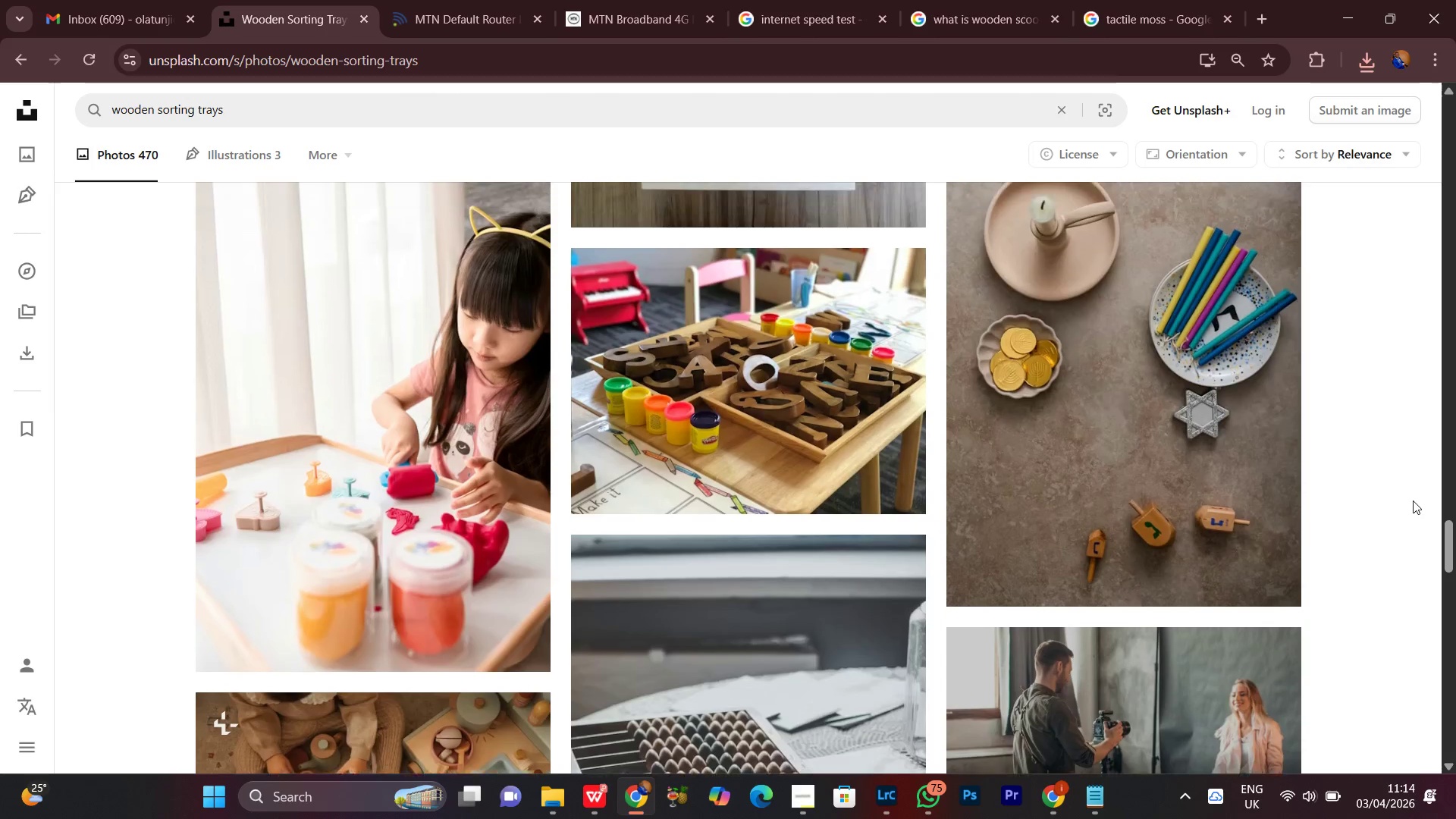 
scroll: coordinate [1413, 500], scroll_direction: up, amount: 1.0
 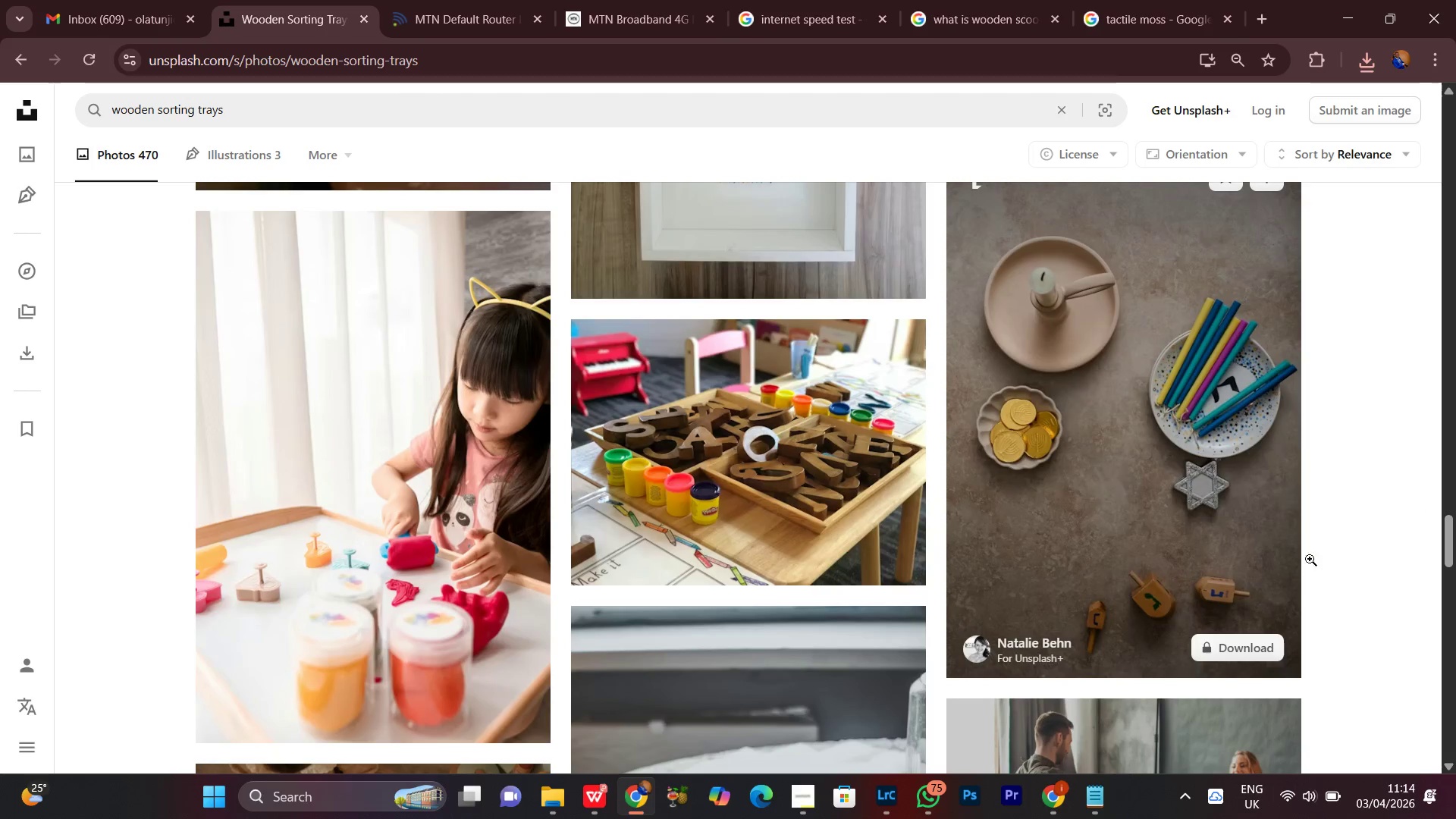 
scroll: coordinate [1320, 551], scroll_direction: down, amount: 1.0
 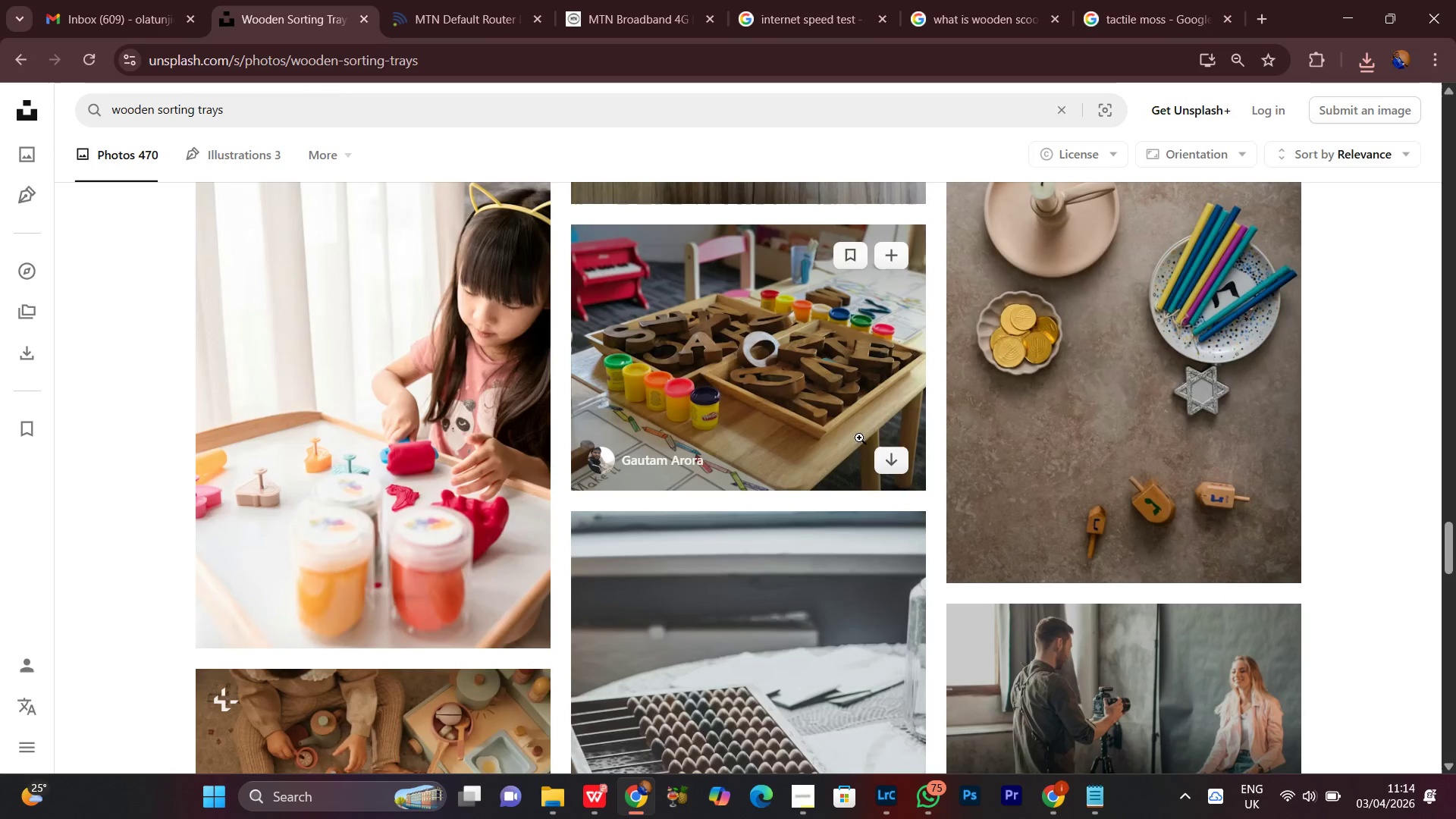 
left_click([884, 458])
 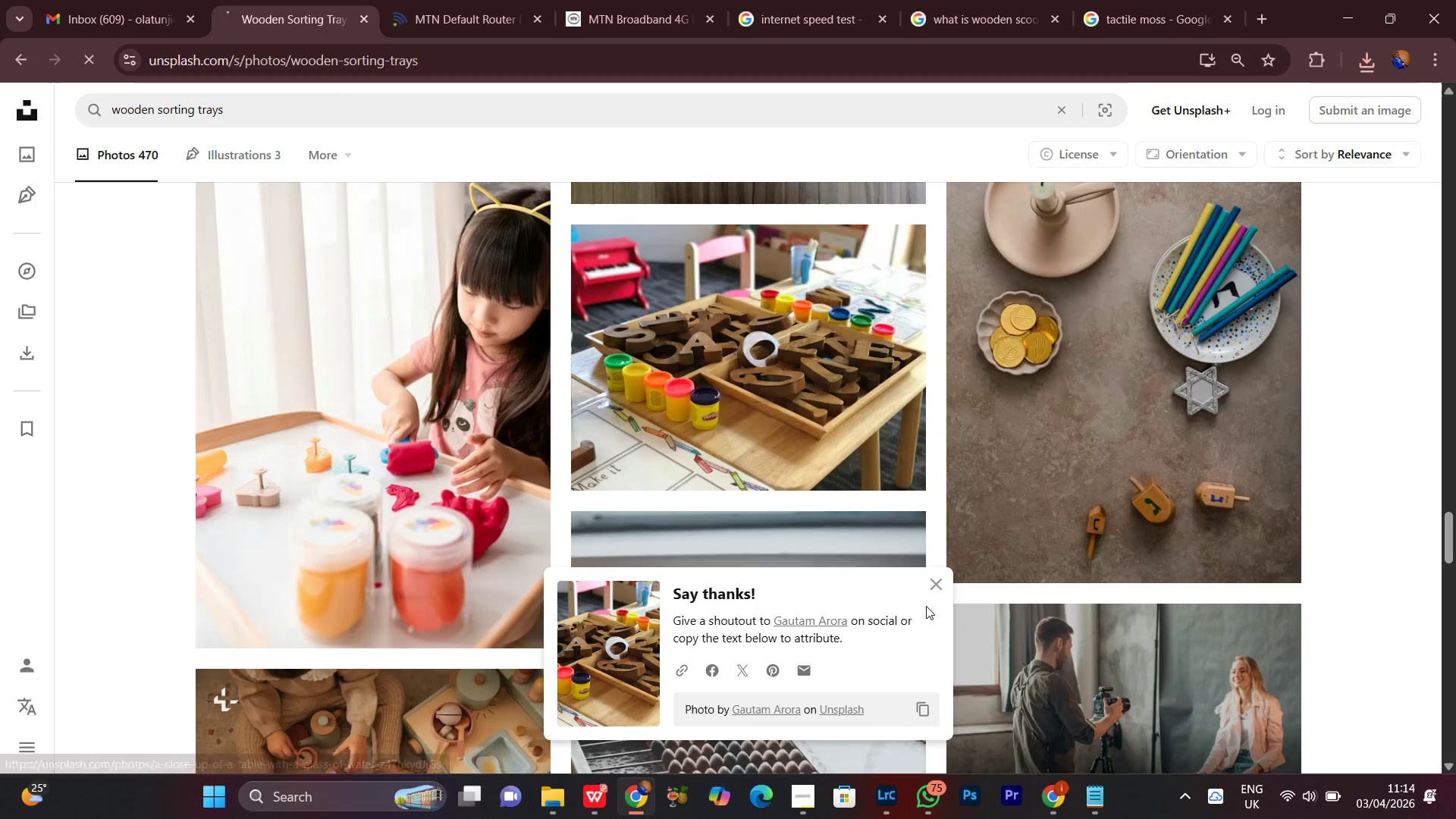 
left_click([931, 579])
 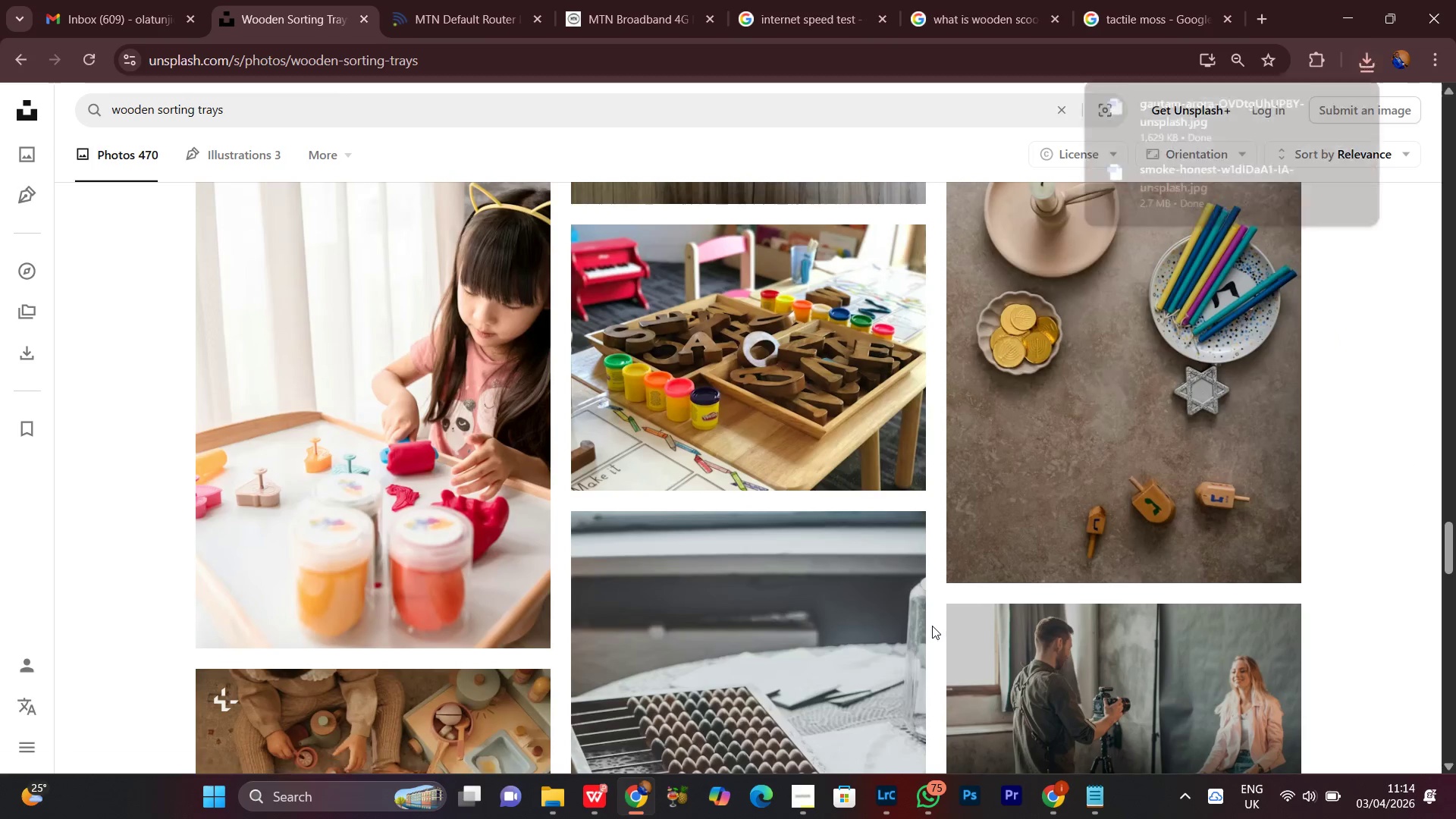 
scroll: coordinate [930, 624], scroll_direction: down, amount: 12.0
 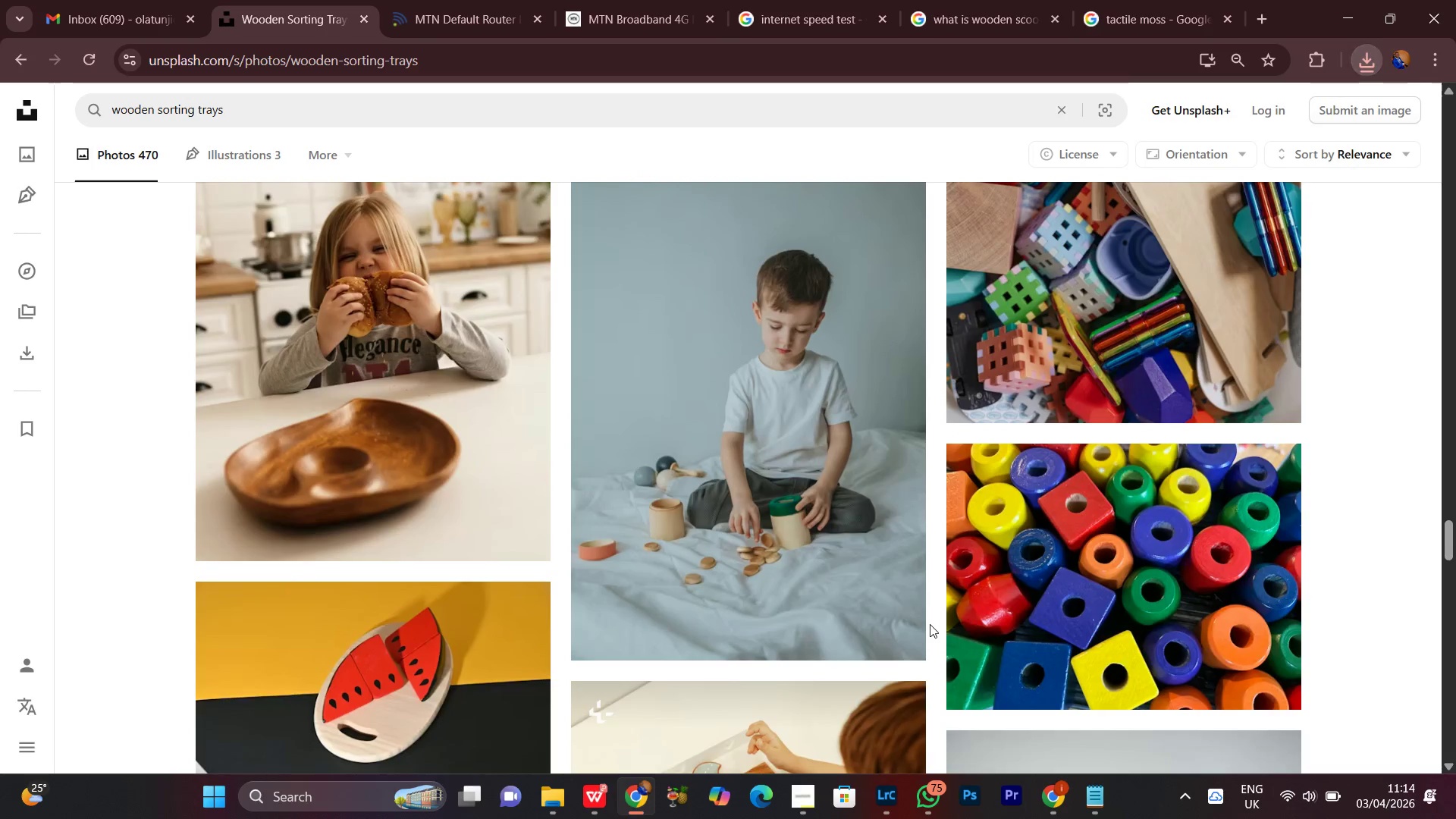 
scroll: coordinate [930, 624], scroll_direction: up, amount: 1.0
 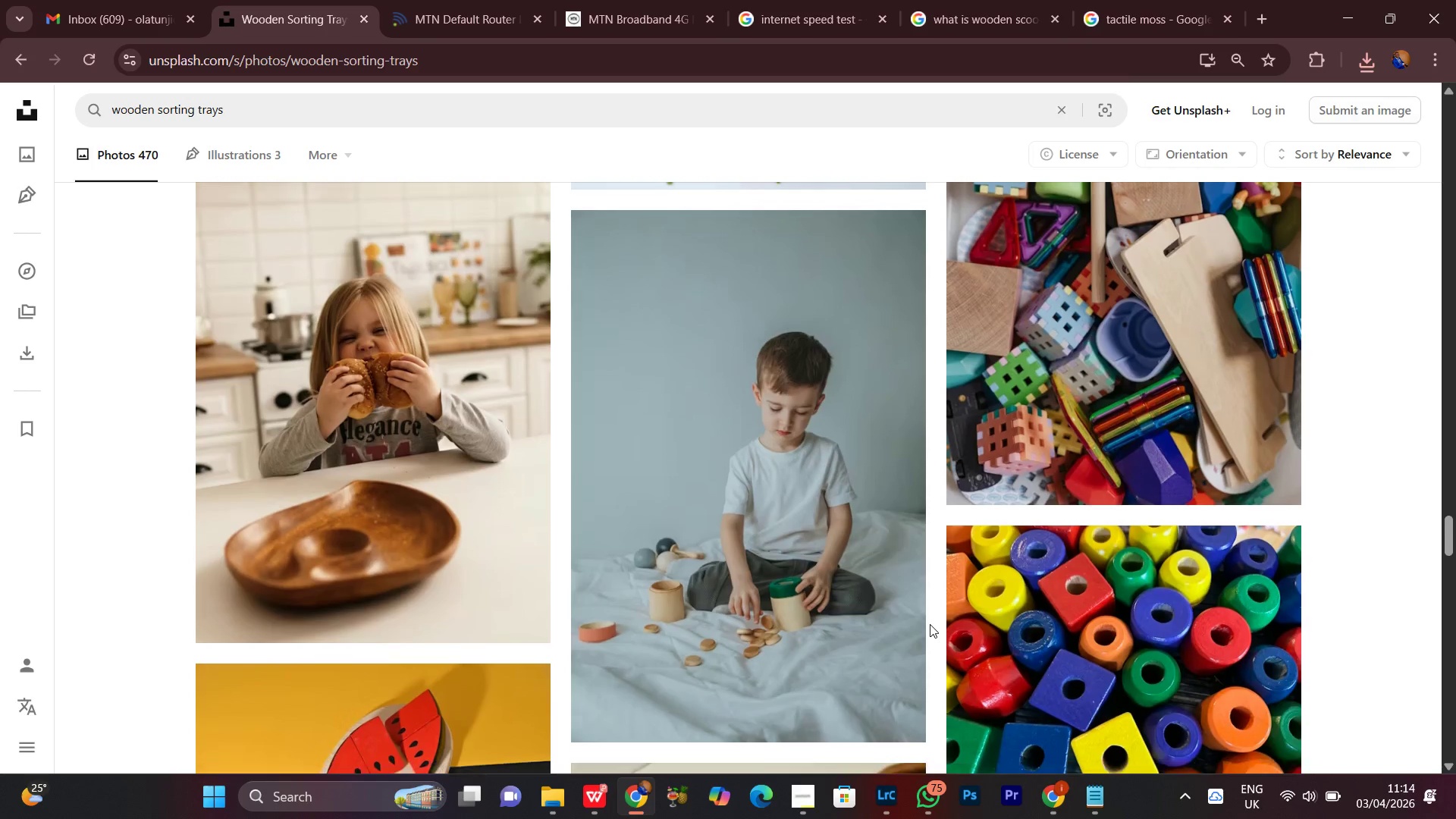 
scroll: coordinate [930, 624], scroll_direction: down, amount: 9.0
 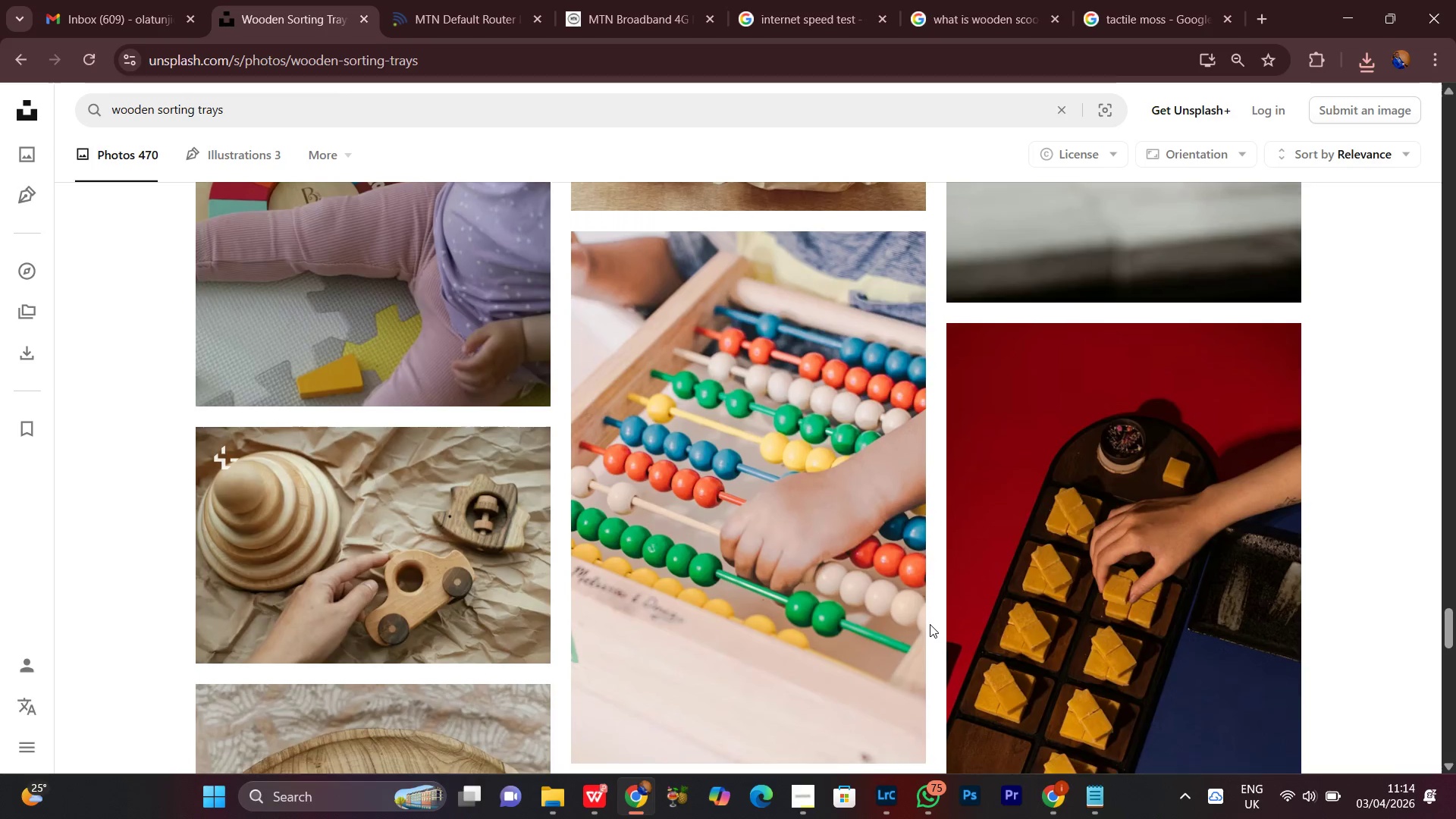 
scroll: coordinate [930, 624], scroll_direction: none, amount: 0.0
 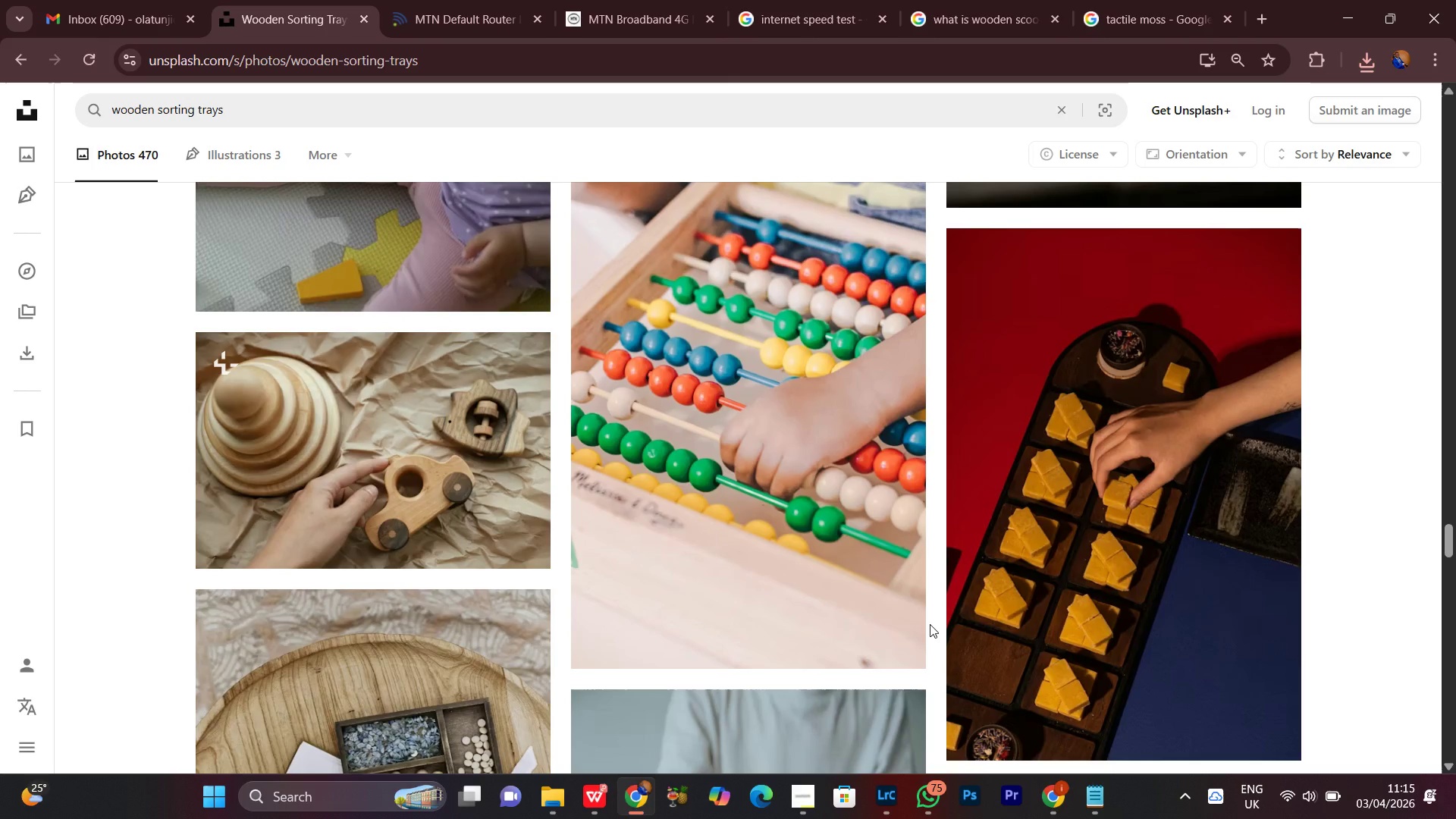 
scroll: coordinate [930, 624], scroll_direction: down, amount: 1.0
 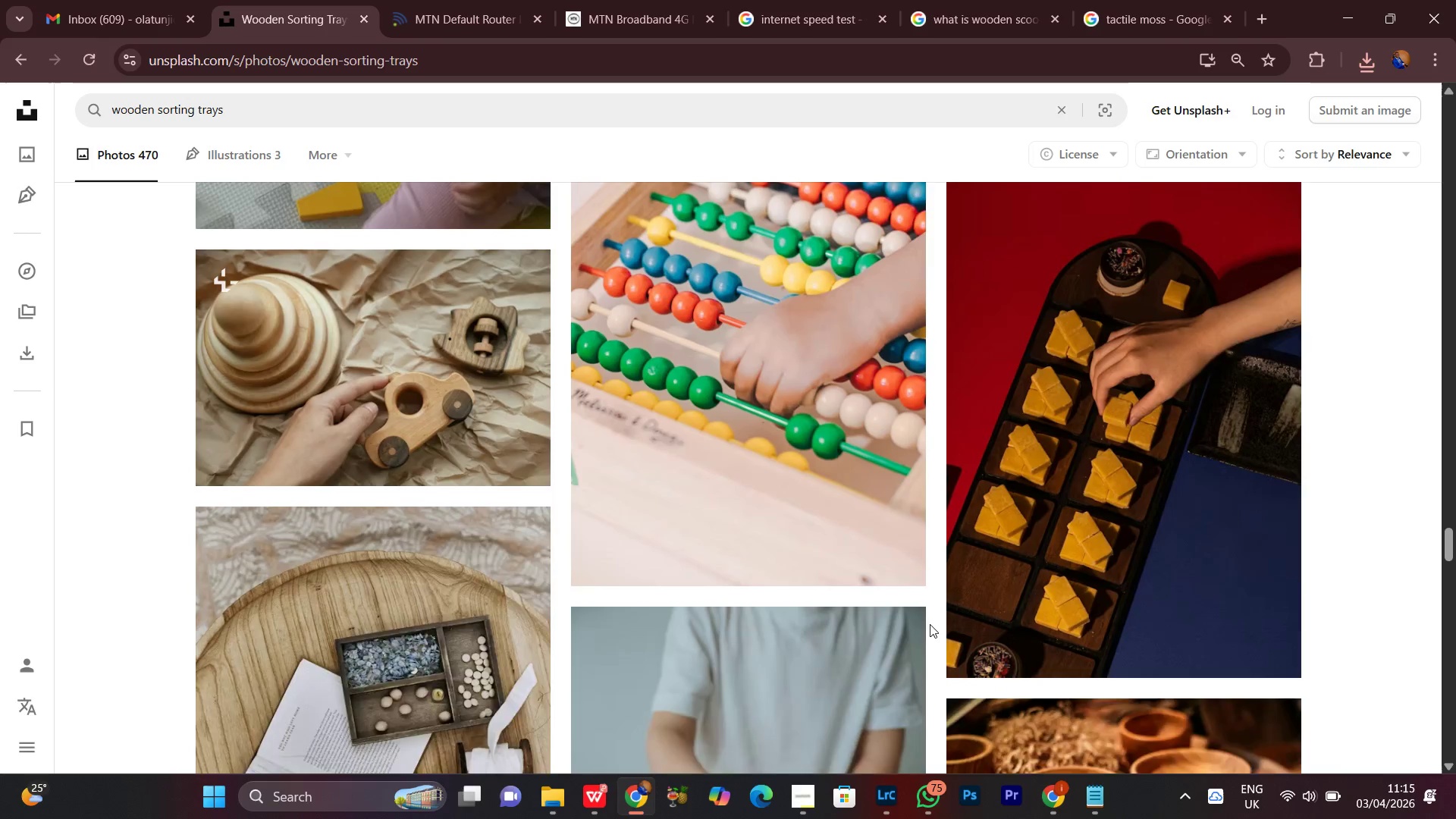 
scroll: coordinate [930, 624], scroll_direction: up, amount: 1.0
 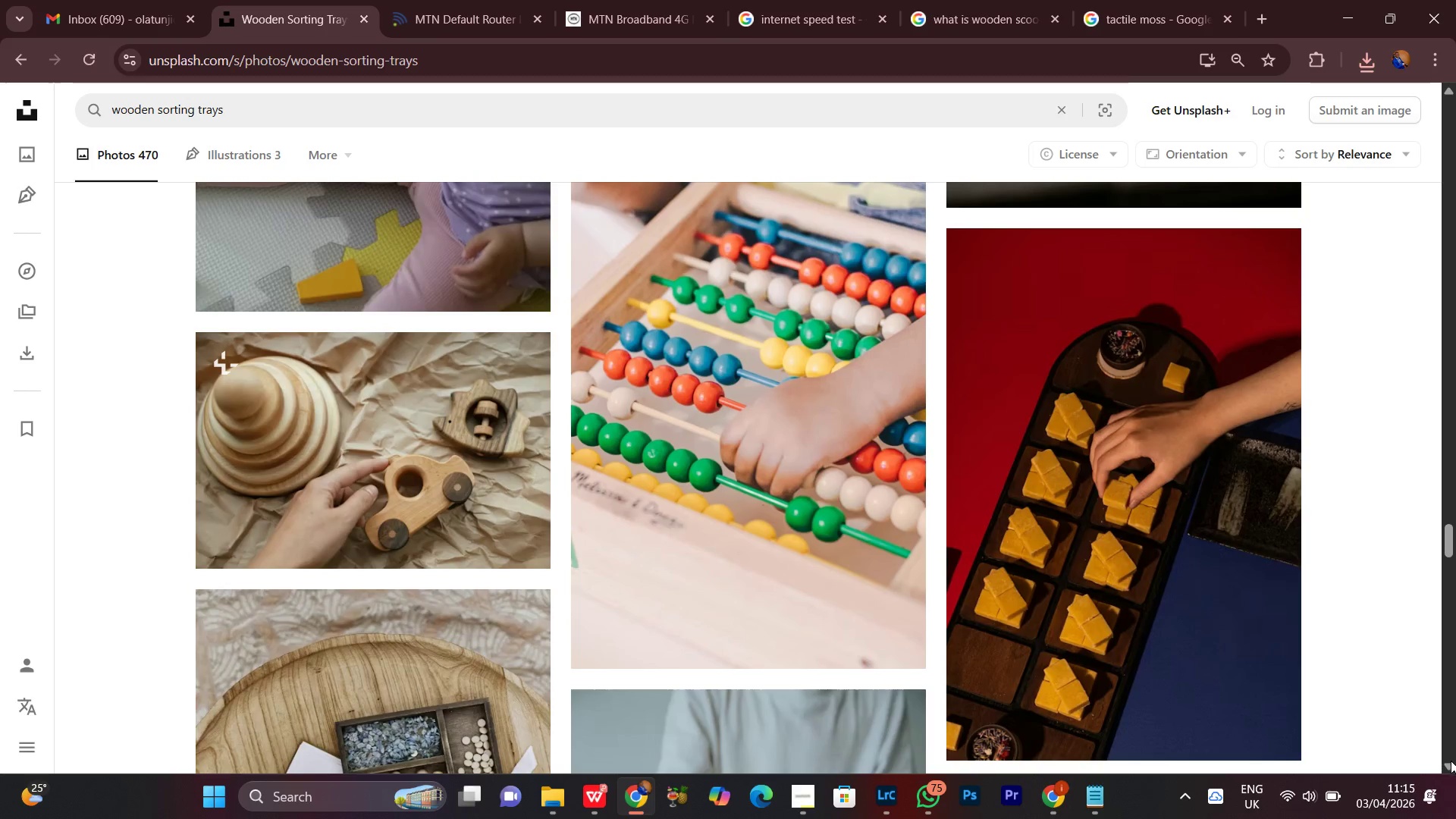 
left_click([1445, 764])
 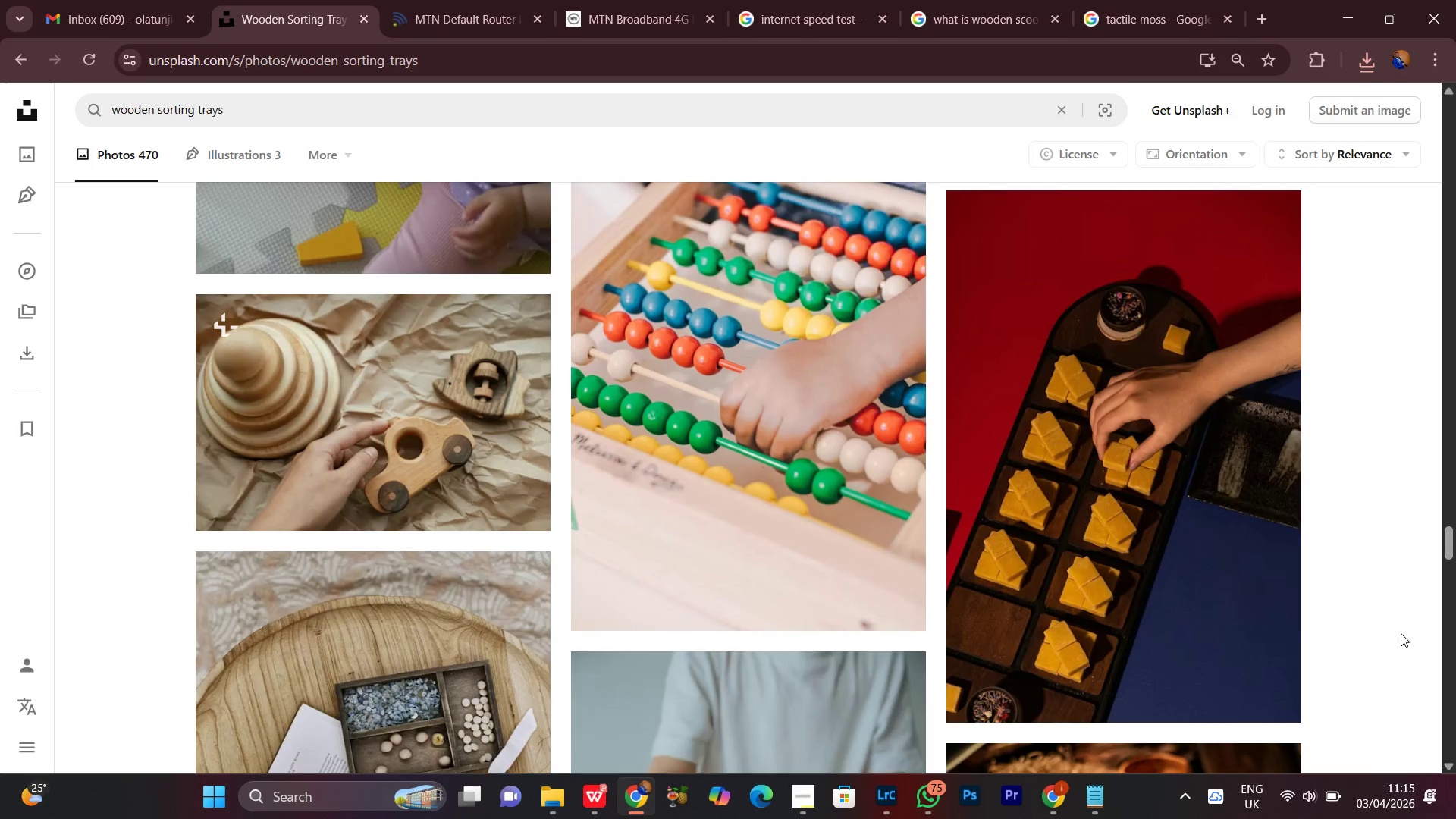 
scroll: coordinate [1399, 628], scroll_direction: down, amount: 7.0
 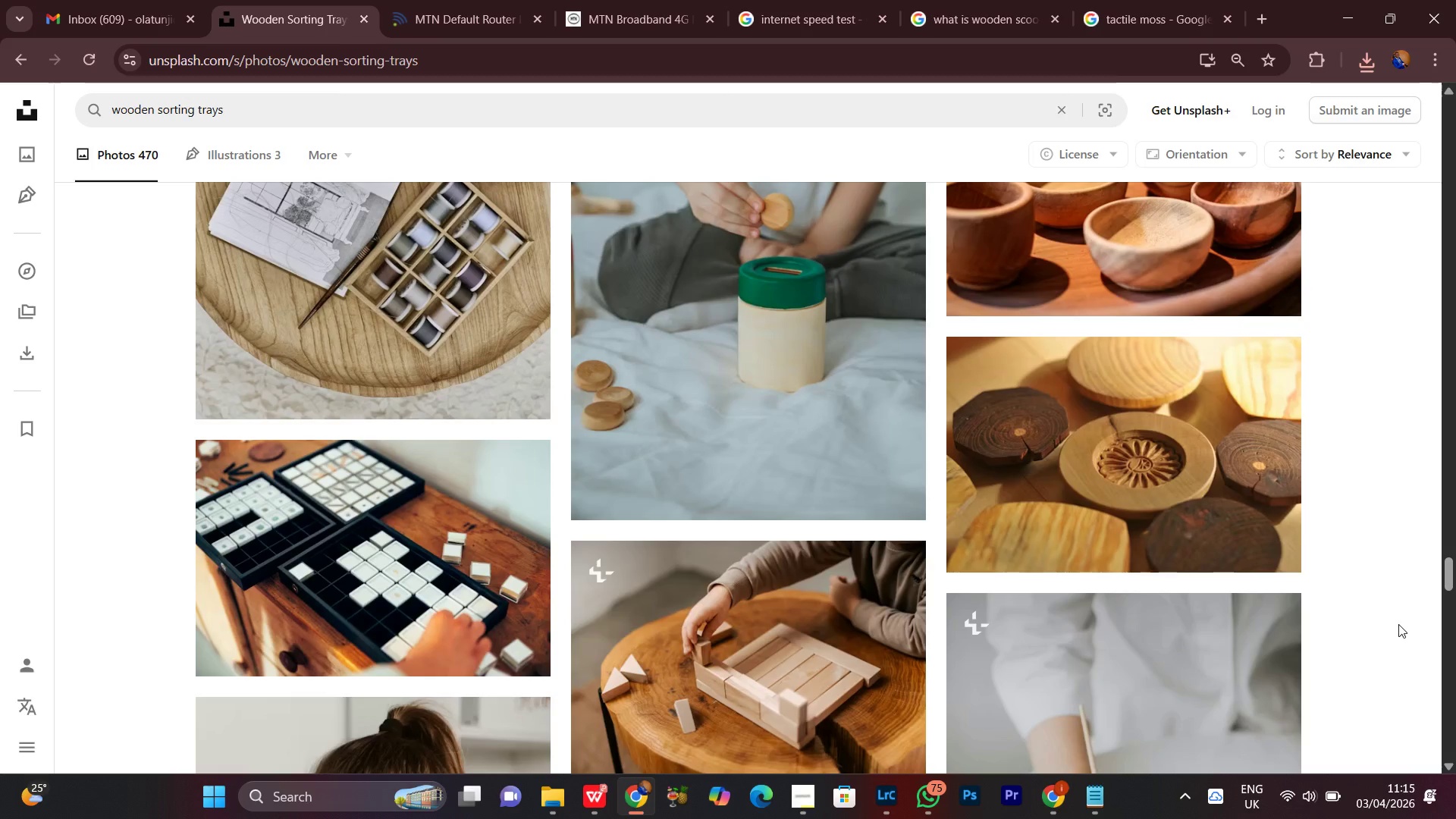 
scroll: coordinate [1398, 624], scroll_direction: up, amount: 1.0
 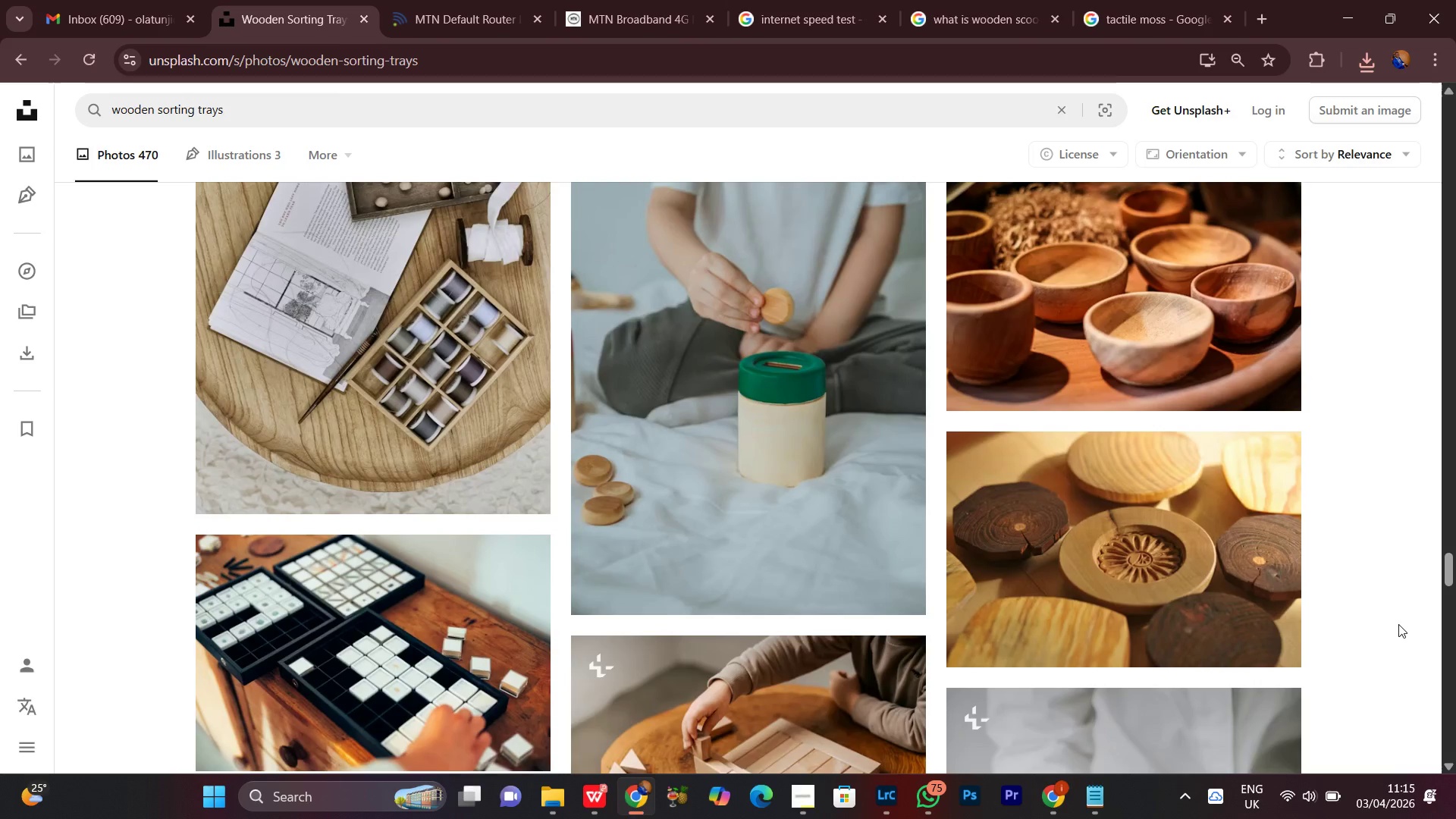 
scroll: coordinate [1398, 624], scroll_direction: down, amount: 10.0
 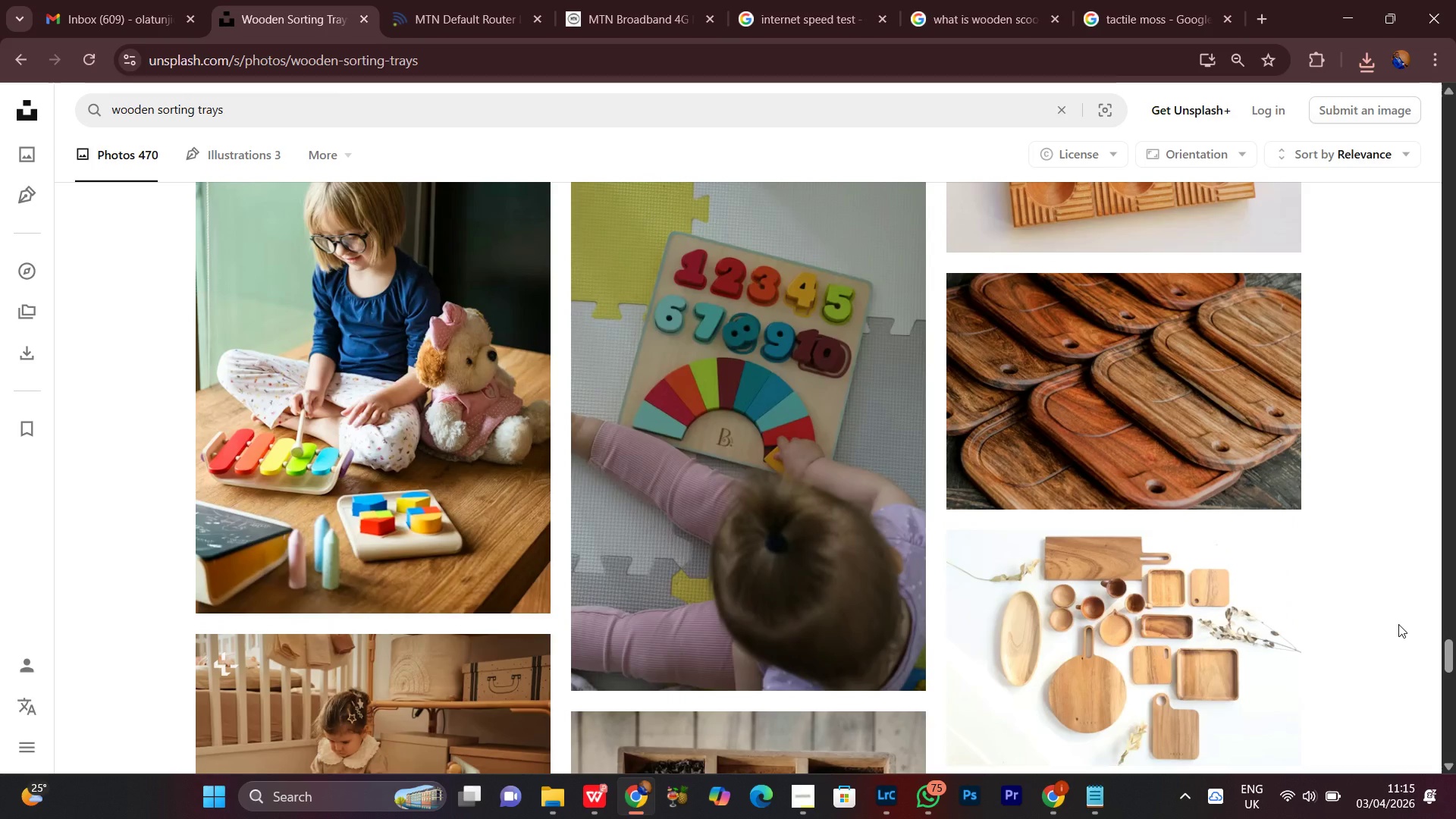 
scroll: coordinate [1398, 624], scroll_direction: up, amount: 1.0
 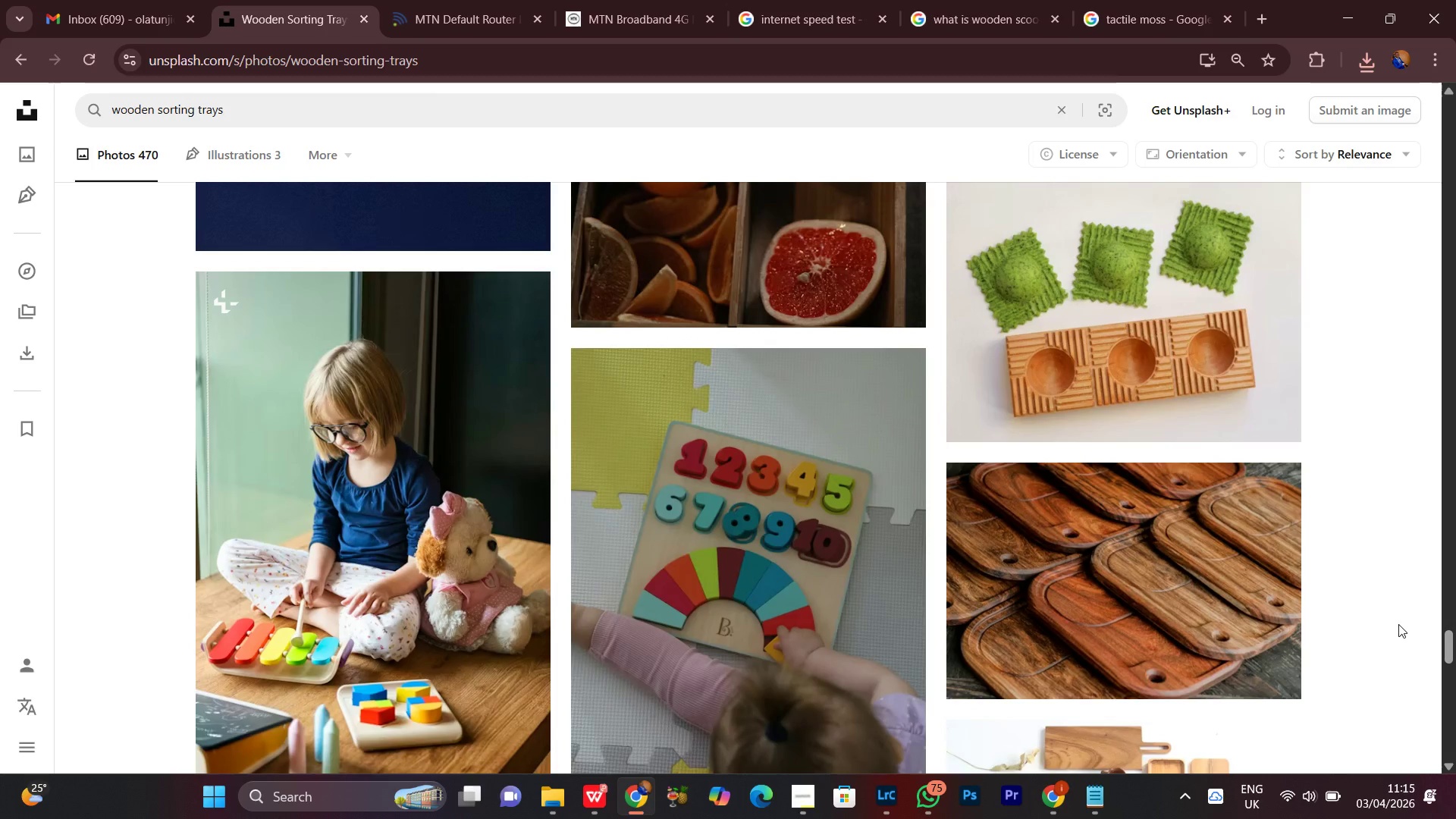 
scroll: coordinate [1353, 485], scroll_direction: down, amount: 21.0
 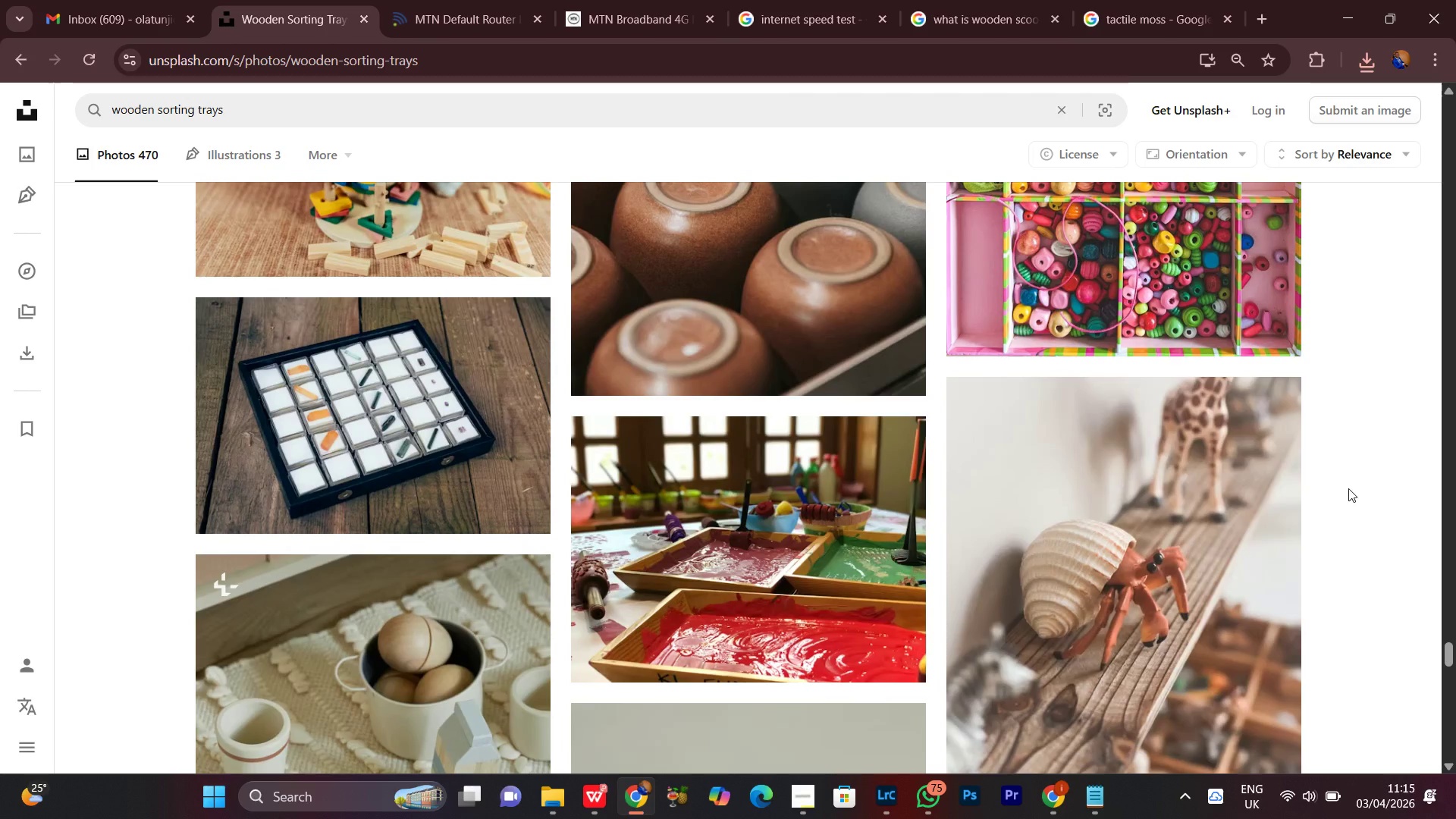 
wait(5.0)
 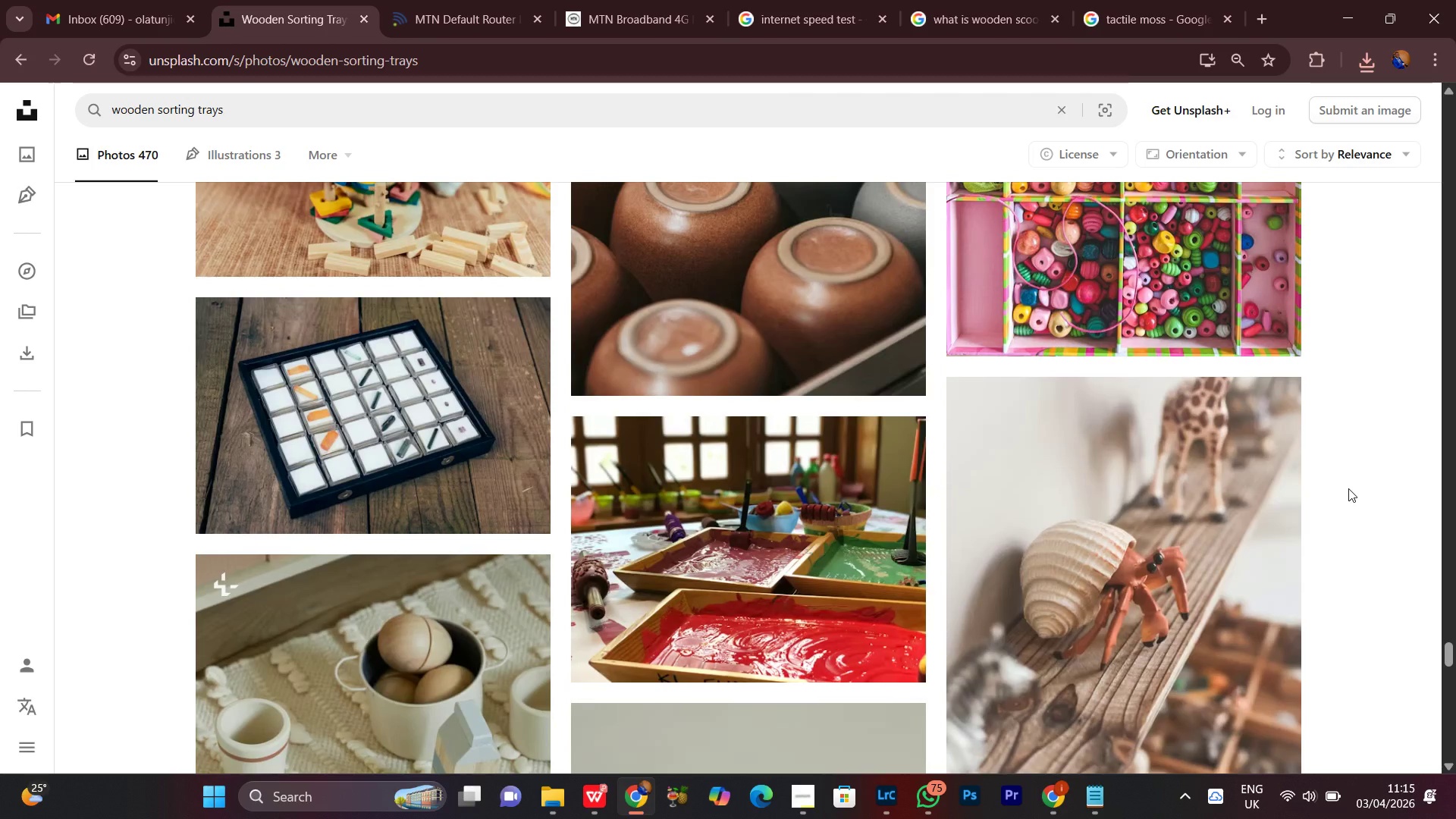 
scroll: coordinate [1398, 551], scroll_direction: down, amount: 19.0
 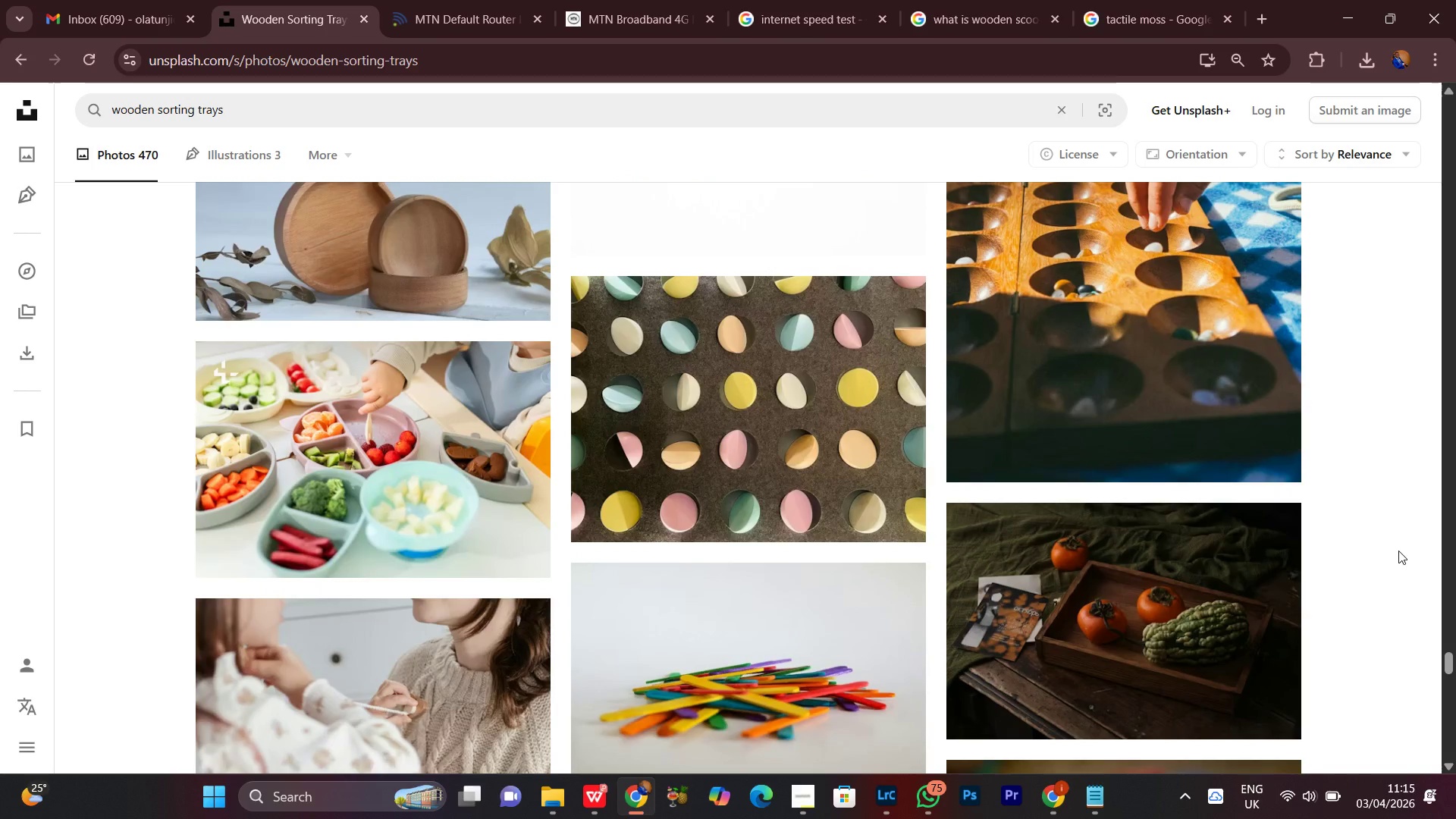 
scroll: coordinate [1398, 551], scroll_direction: down, amount: 5.0
 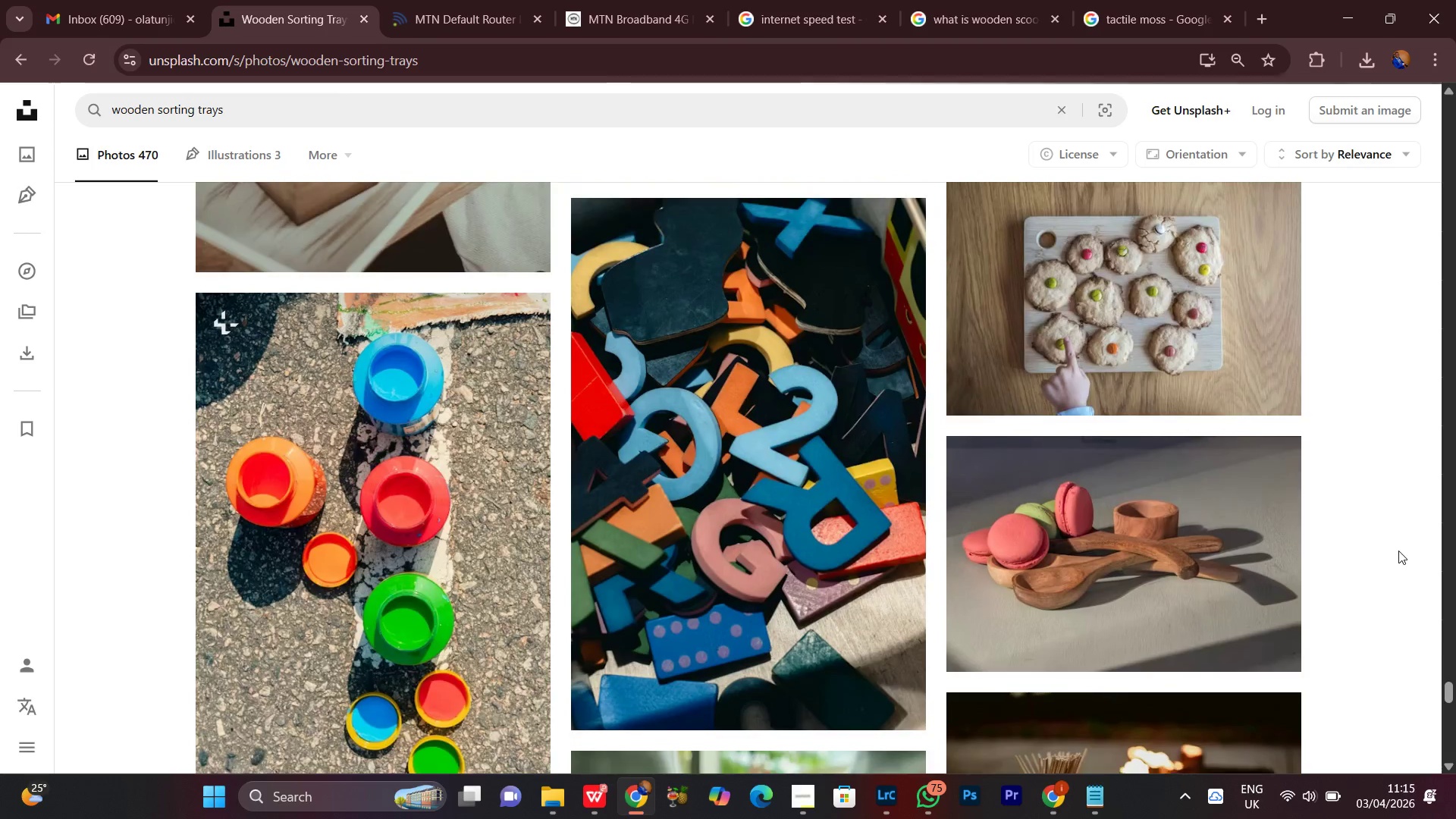 
scroll: coordinate [1398, 551], scroll_direction: up, amount: 2.0
 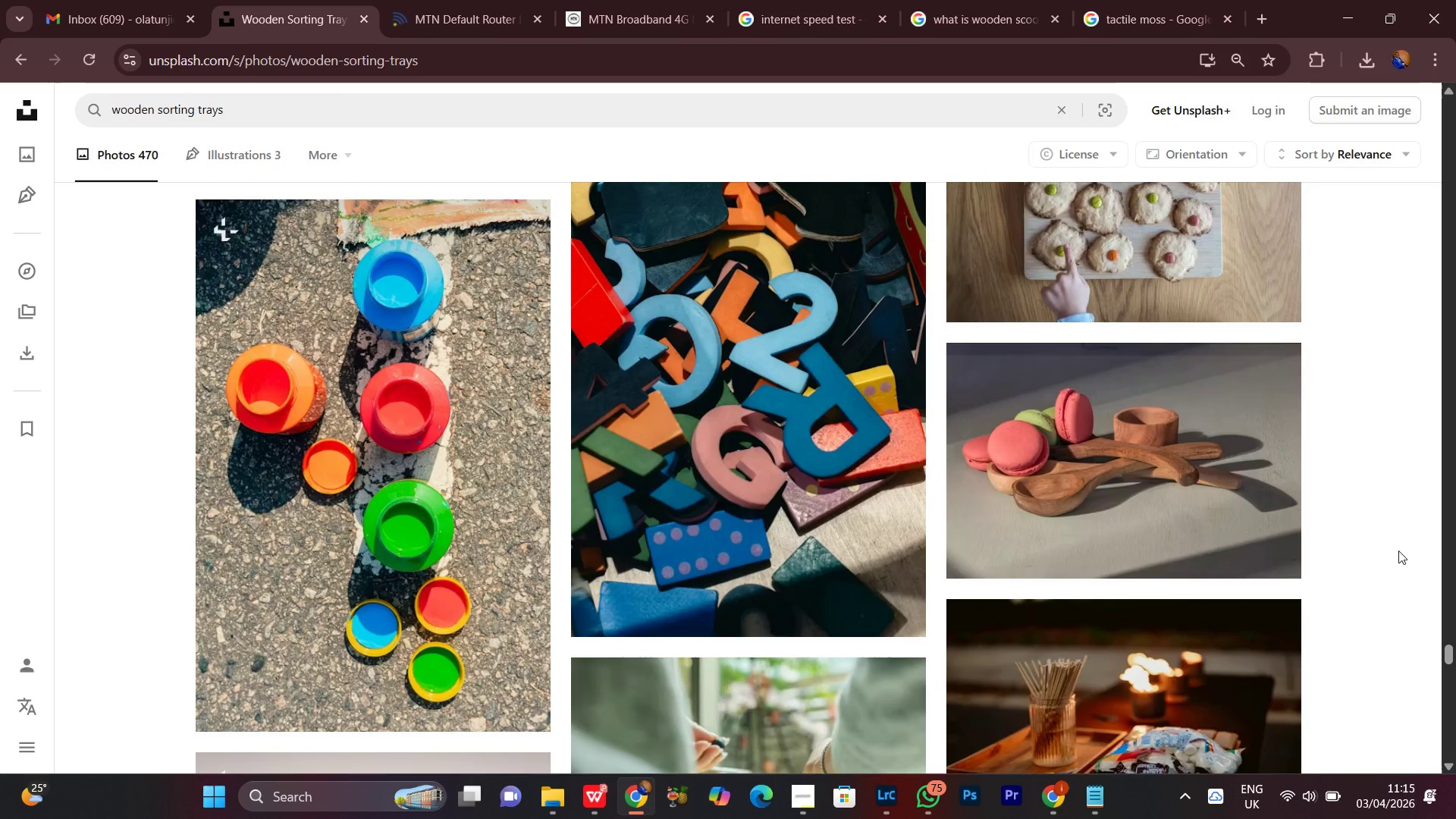 
scroll: coordinate [1398, 551], scroll_direction: down, amount: 9.0
 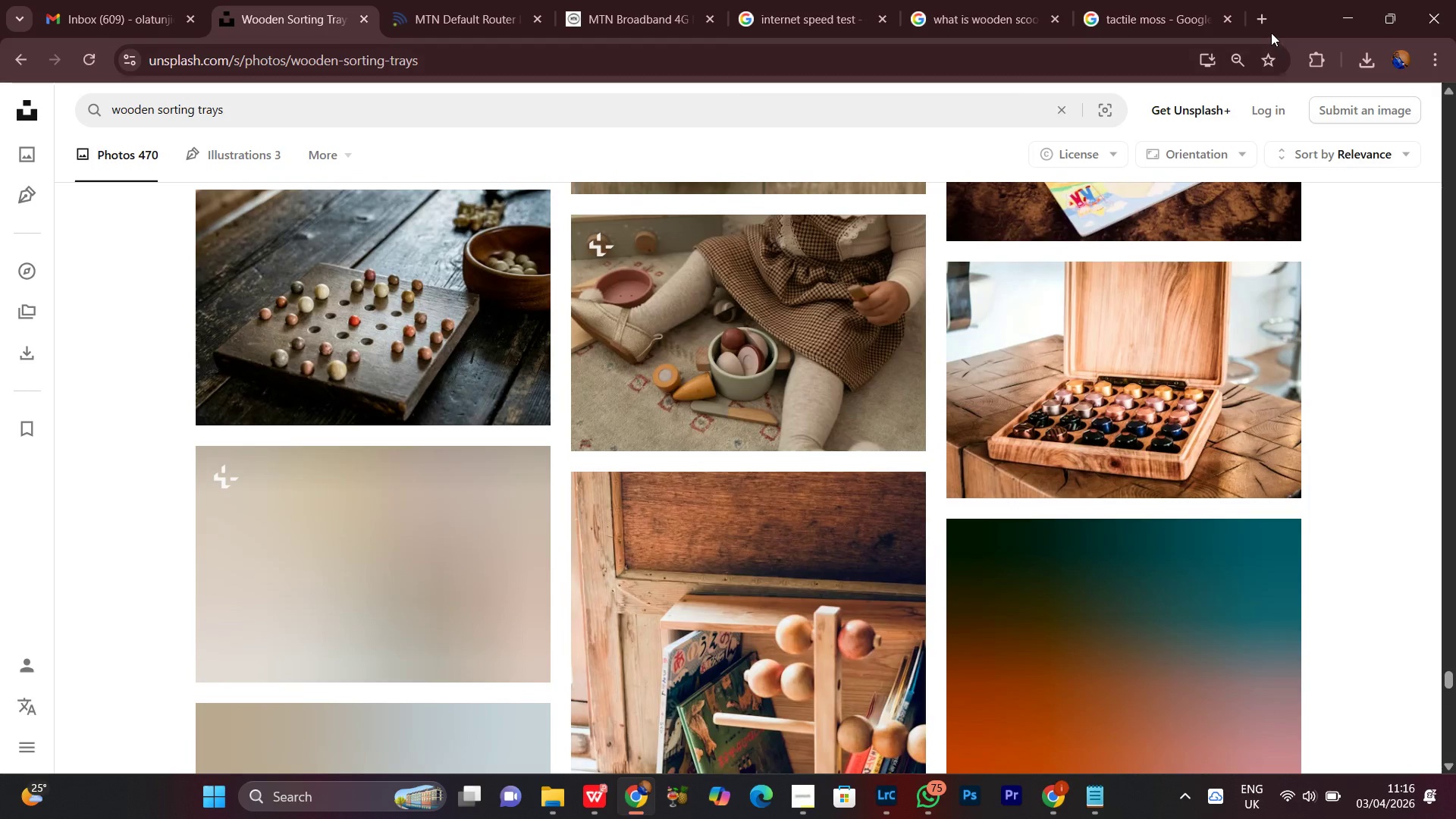 
left_click([1264, 7])
 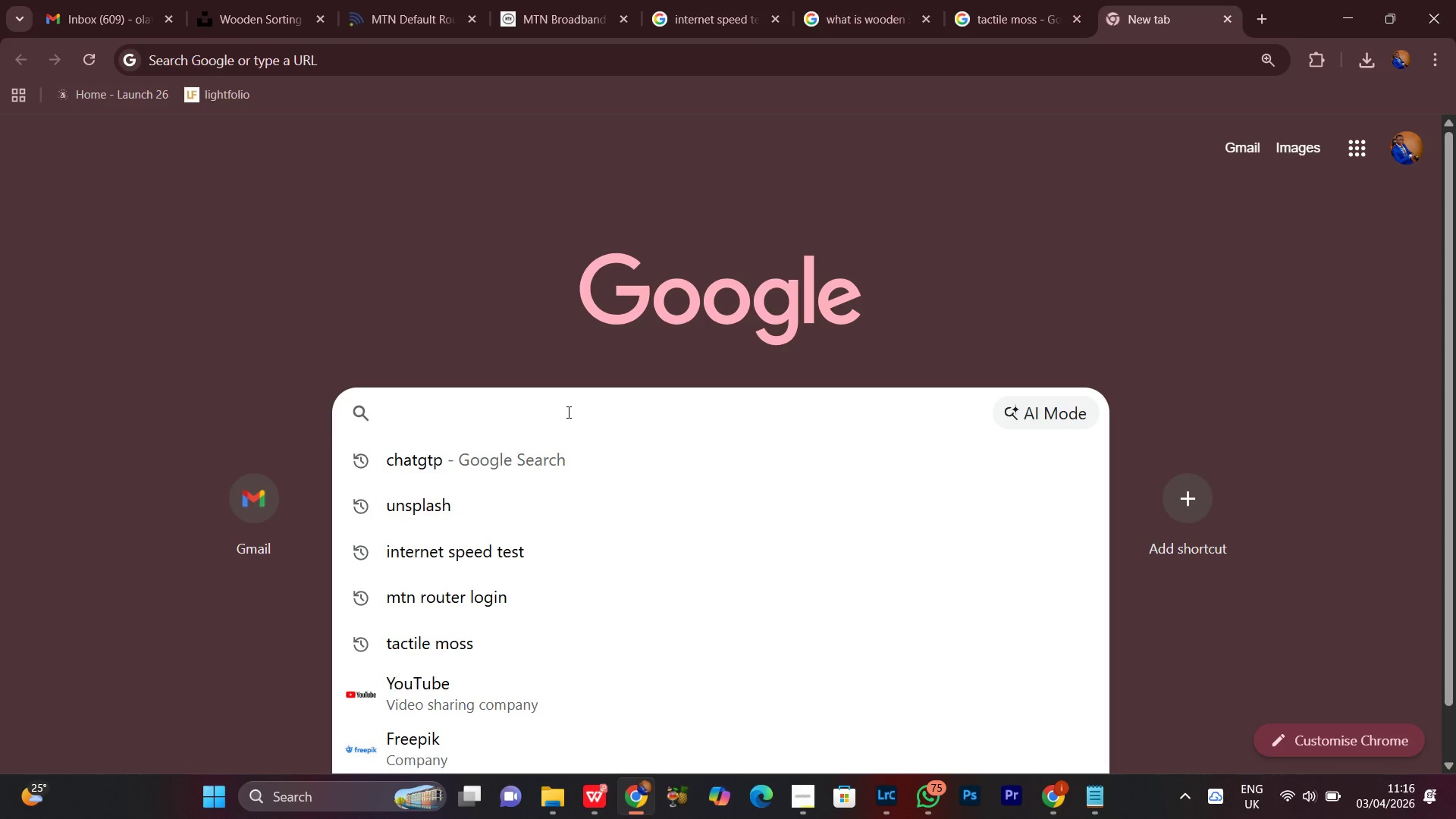 
type(sorting try)
key(Backspace)
type(ay)
 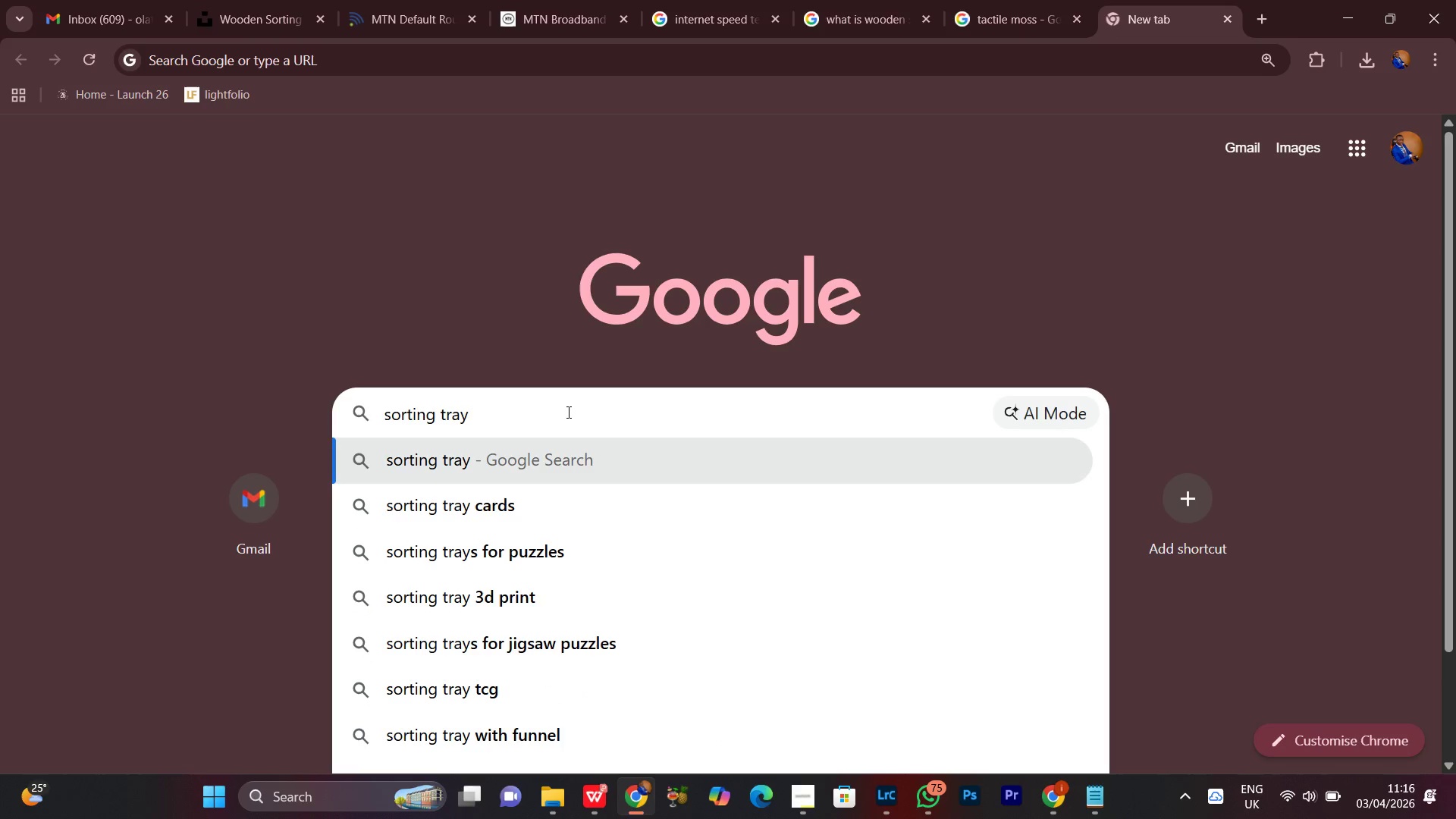 
key(S)
 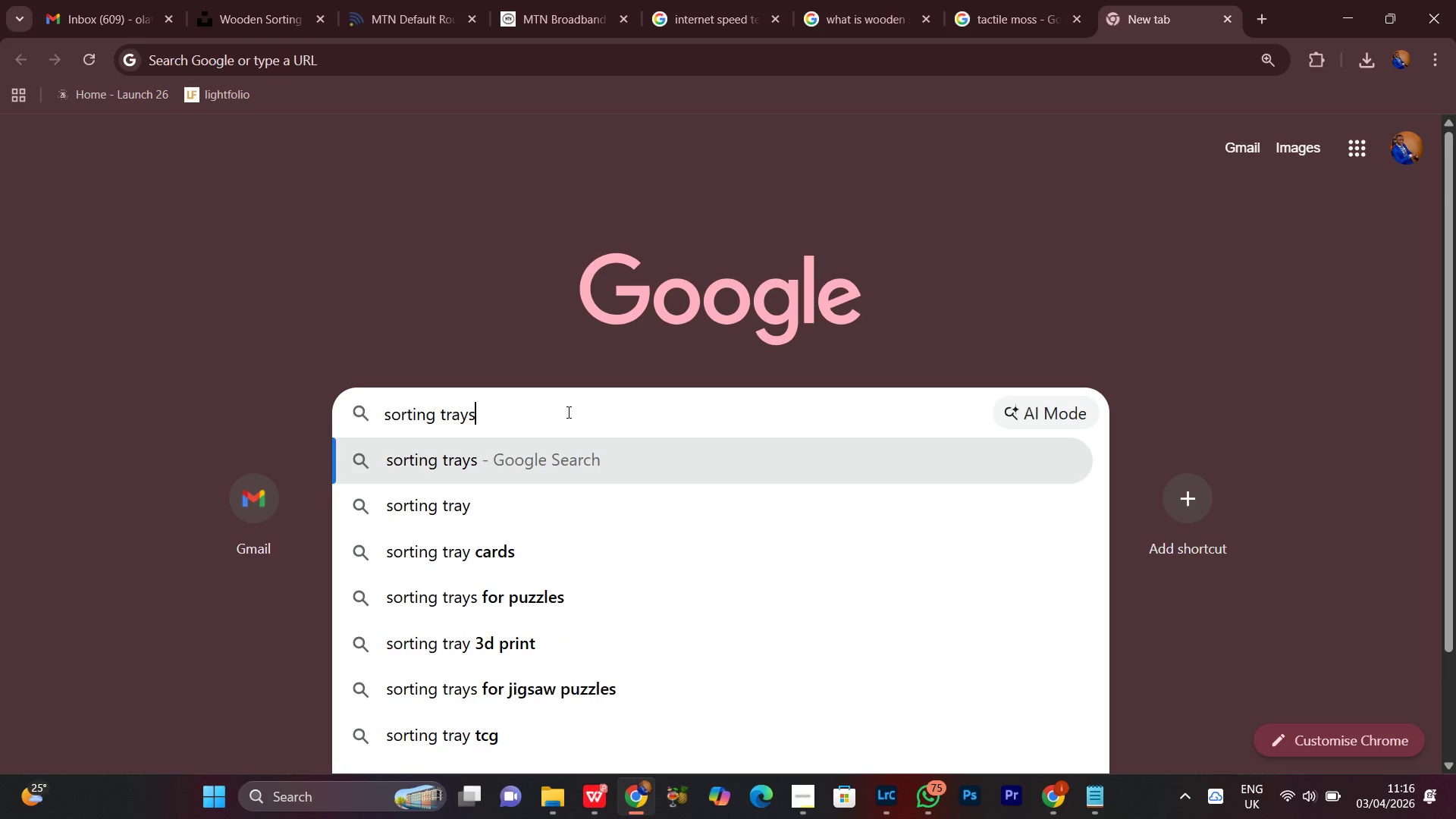 
key(Enter)
 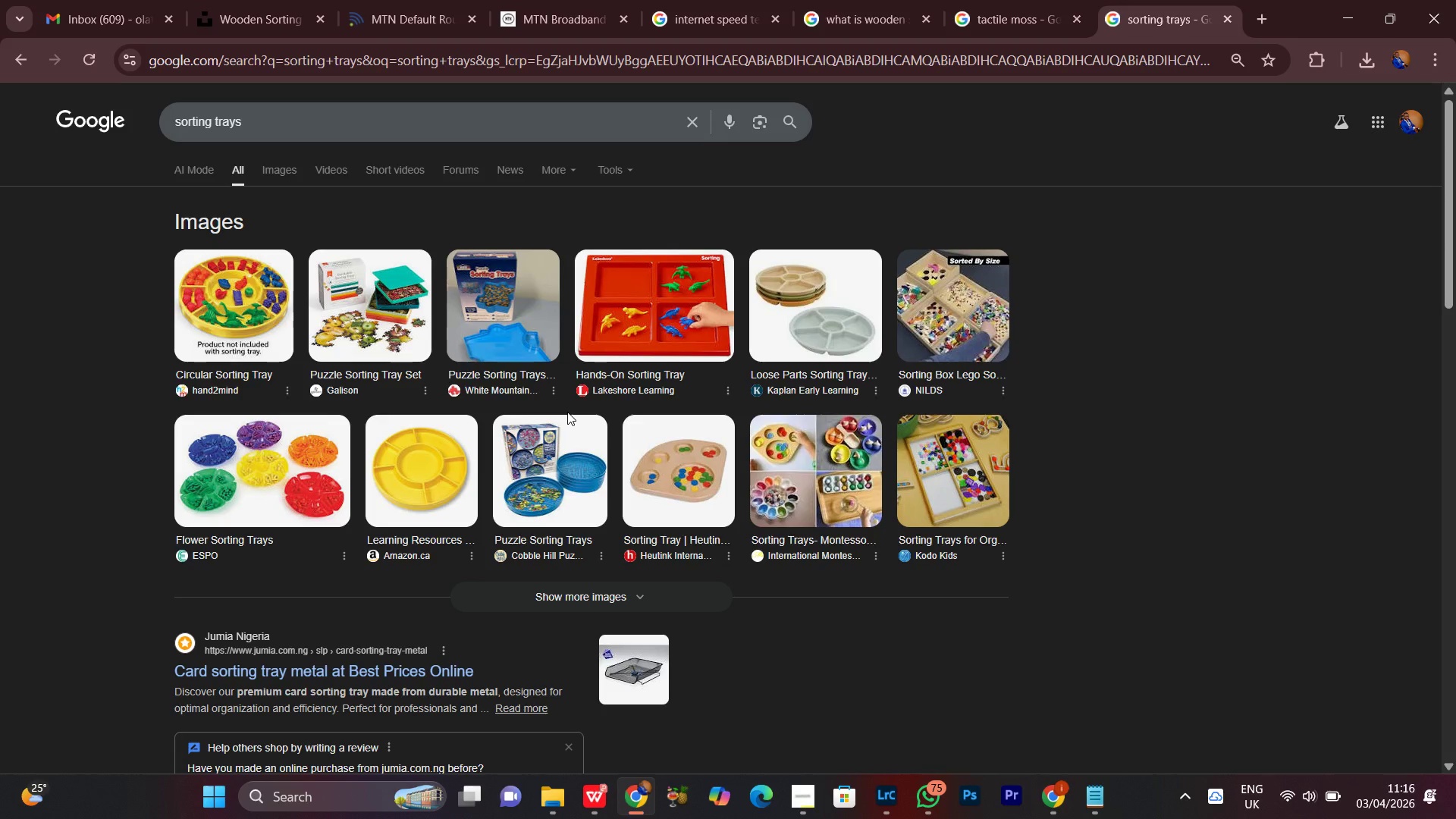 
wait(10.92)
 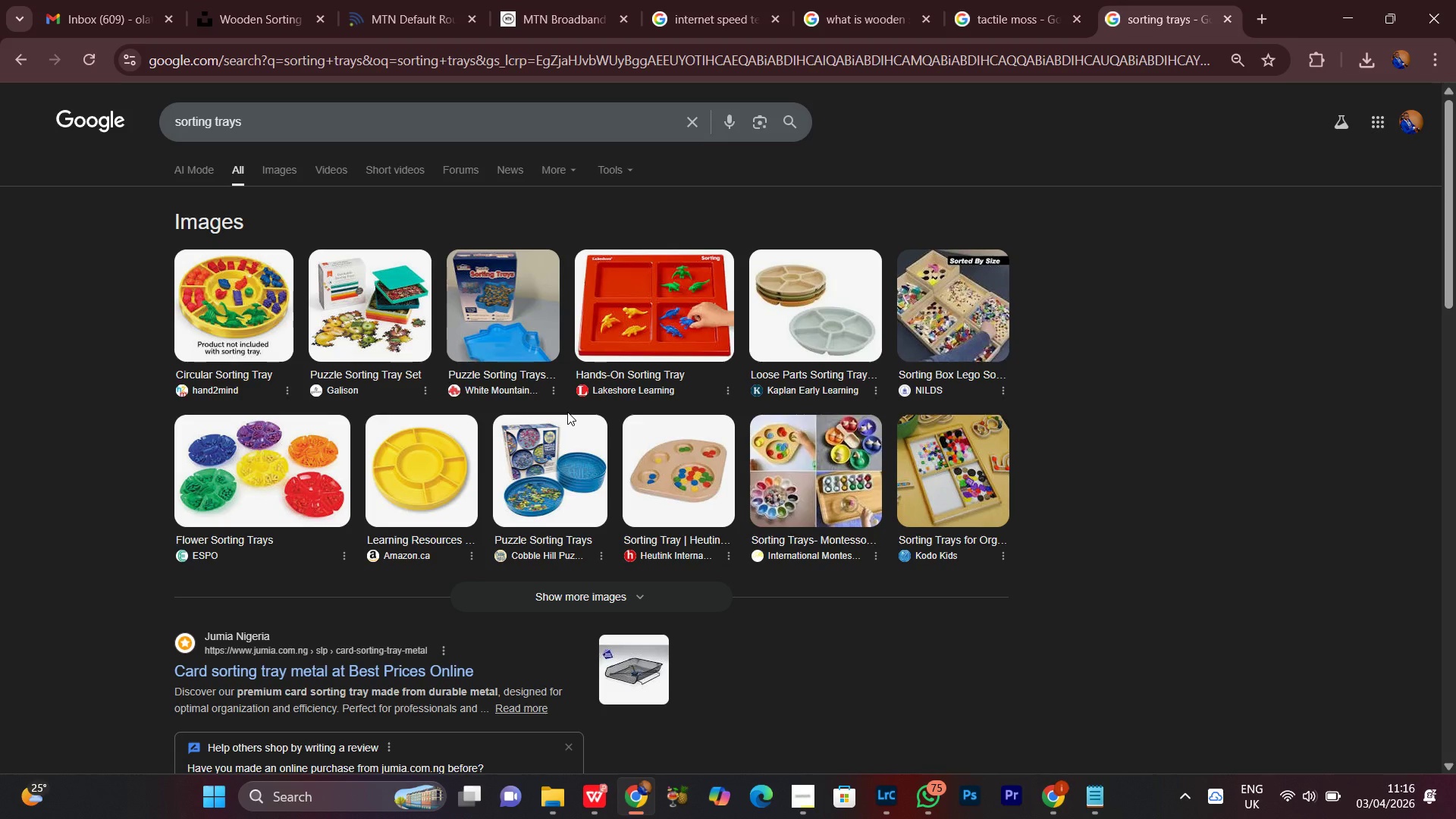 
left_click([859, 2])
 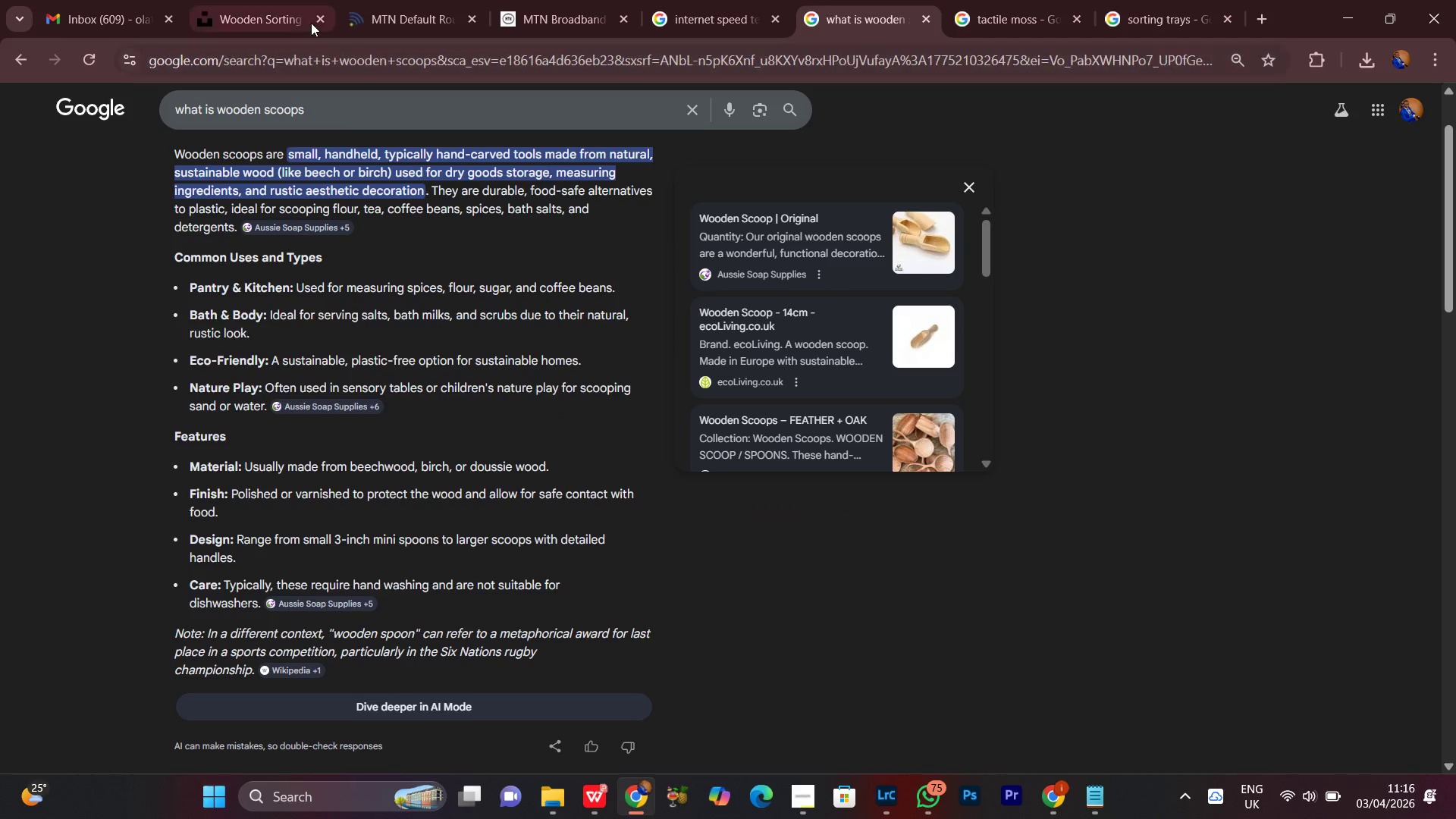 
left_click([269, 0])
 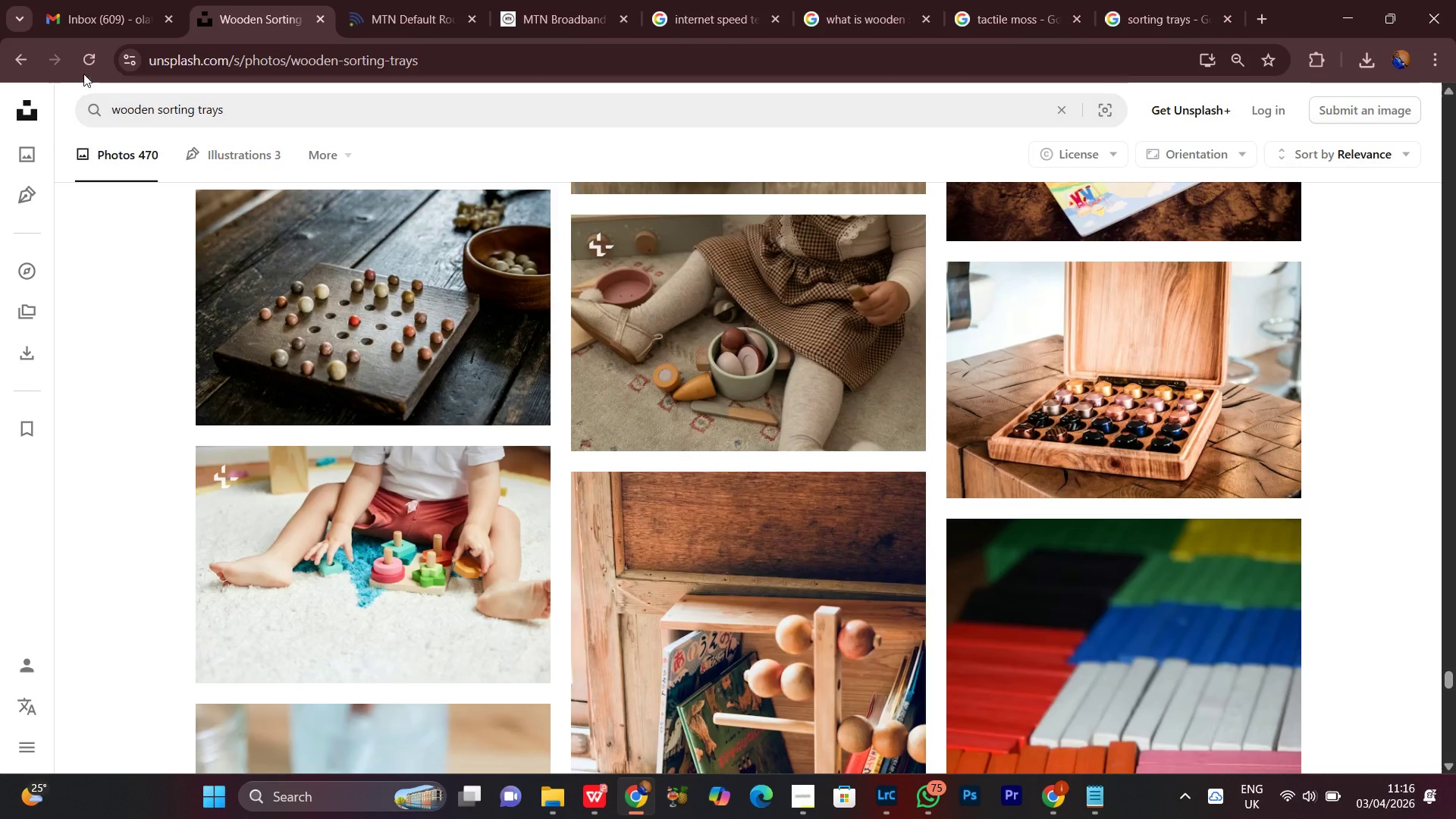 
left_click([89, 58])
 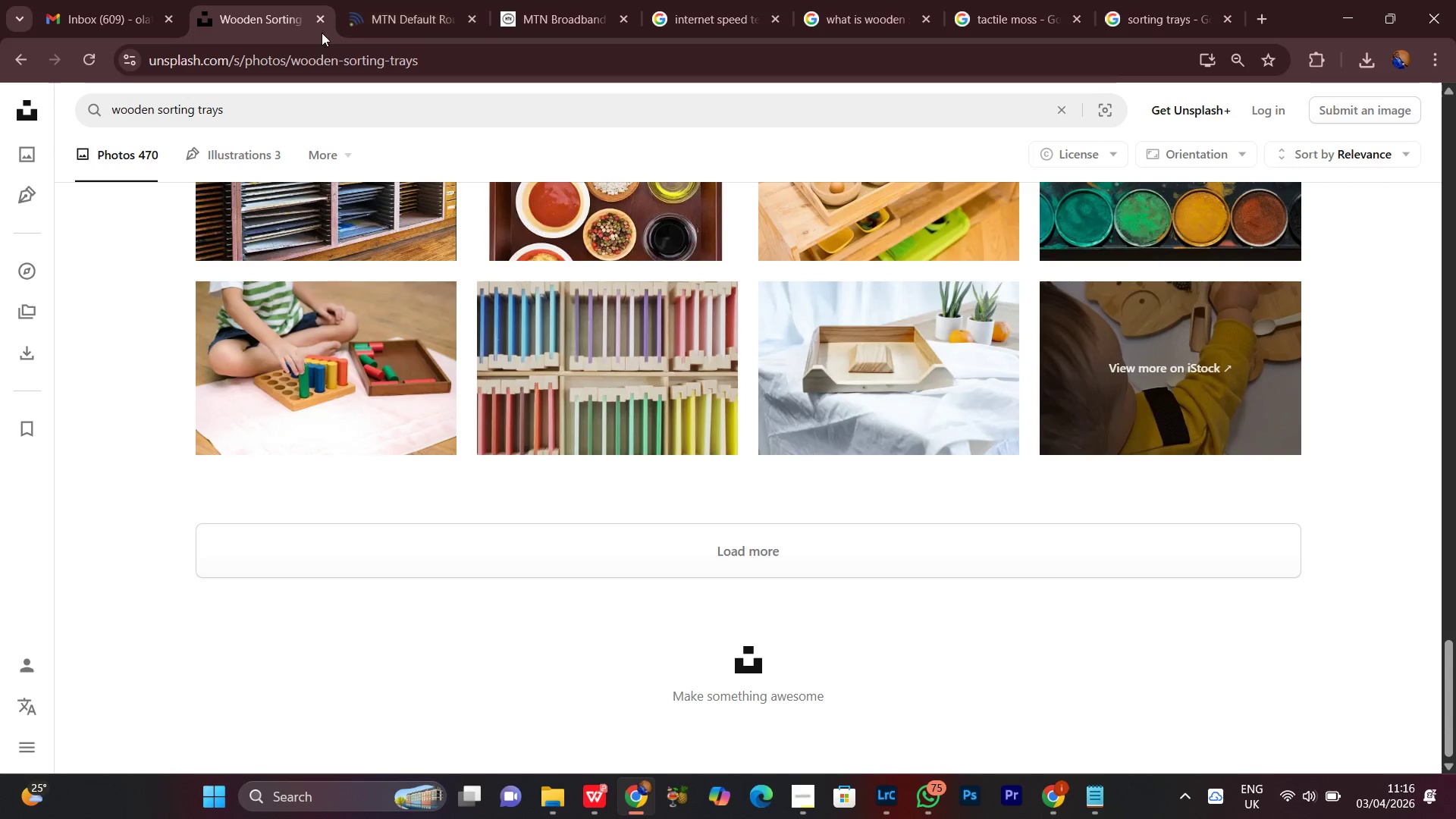 
wait(5.88)
 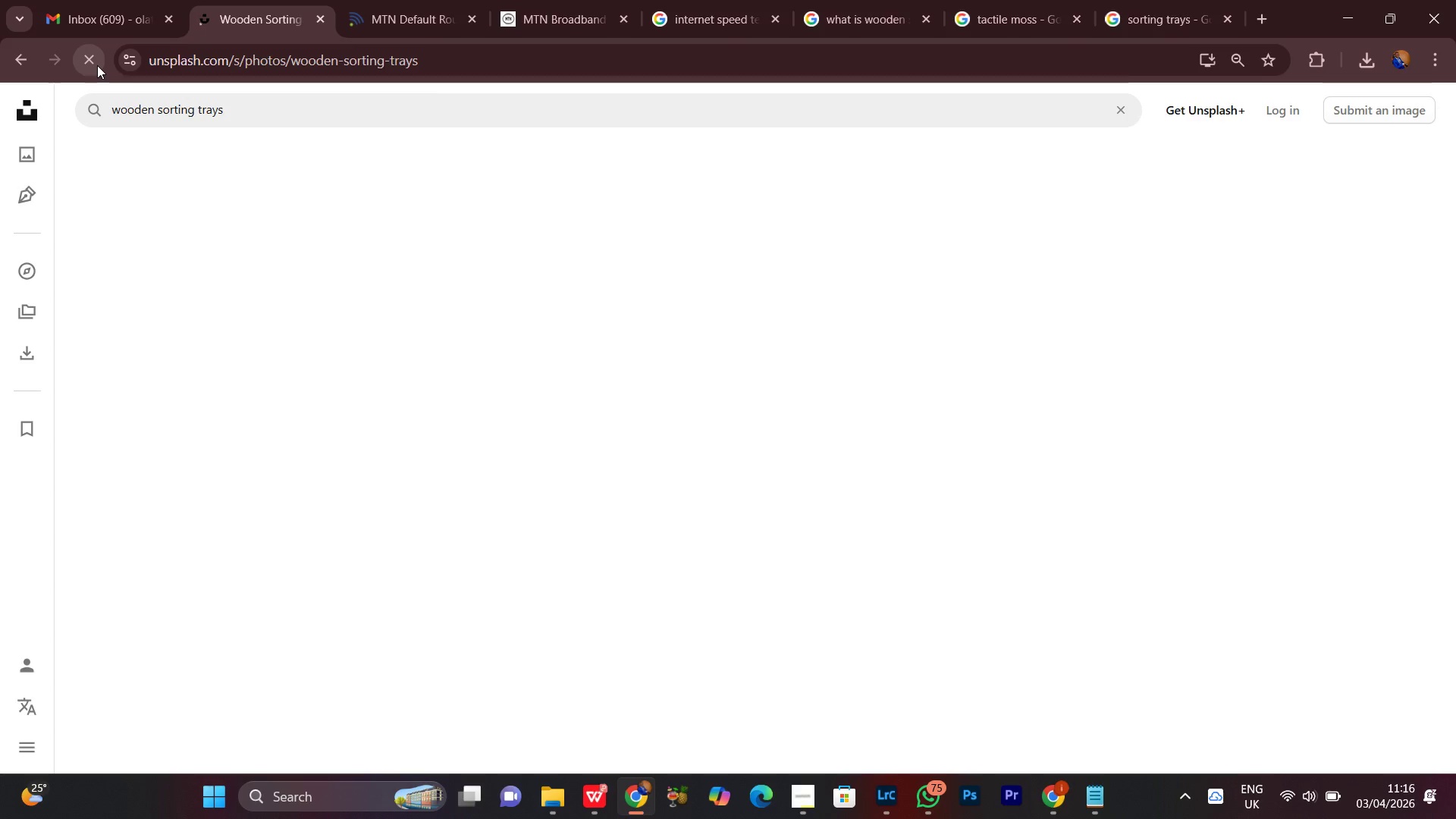 
scroll: coordinate [1216, 442], scroll_direction: up, amount: 7.0
 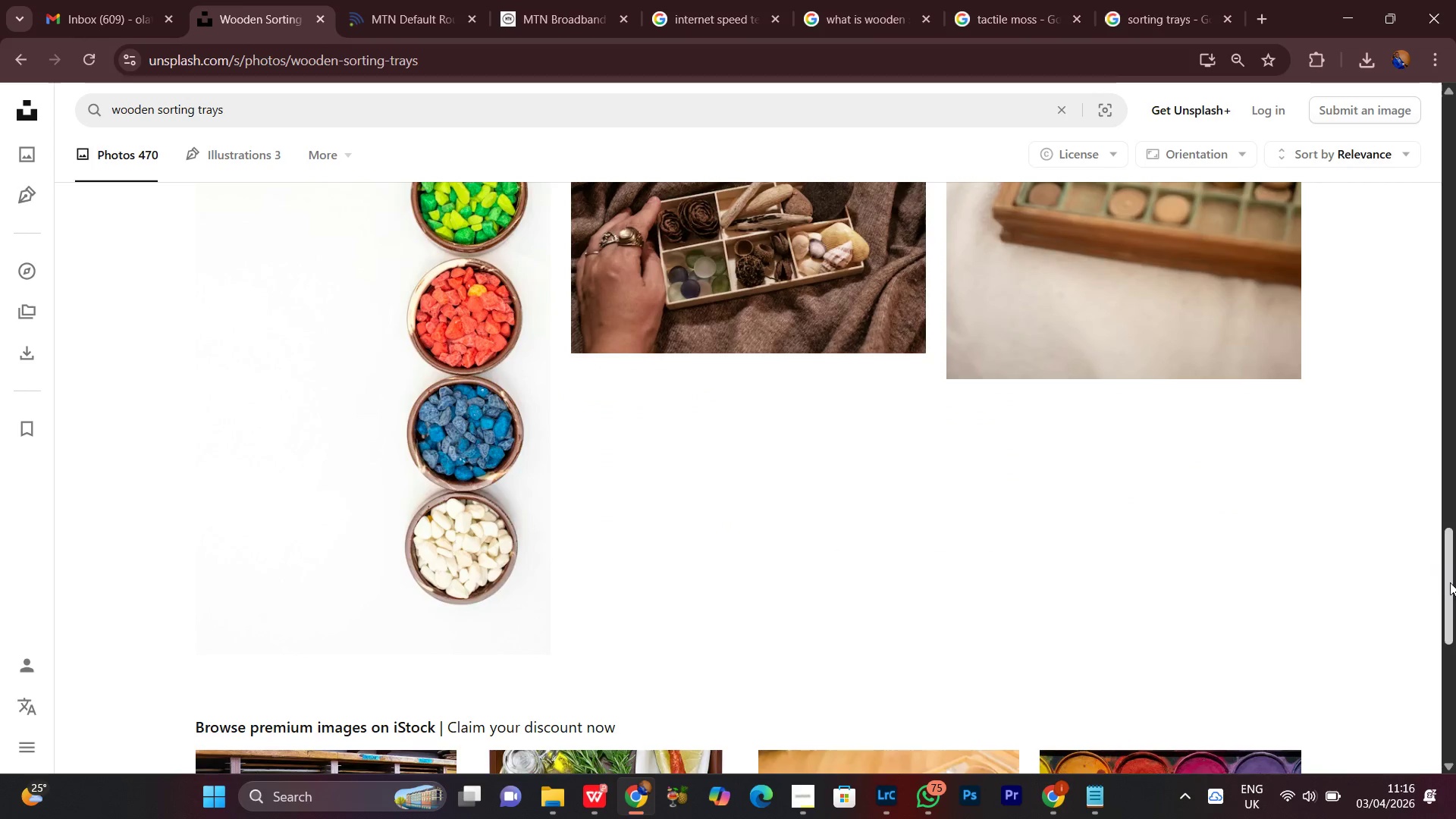 
left_click_drag(start_coordinate=[1452, 585], to_coordinate=[1455, 158])
 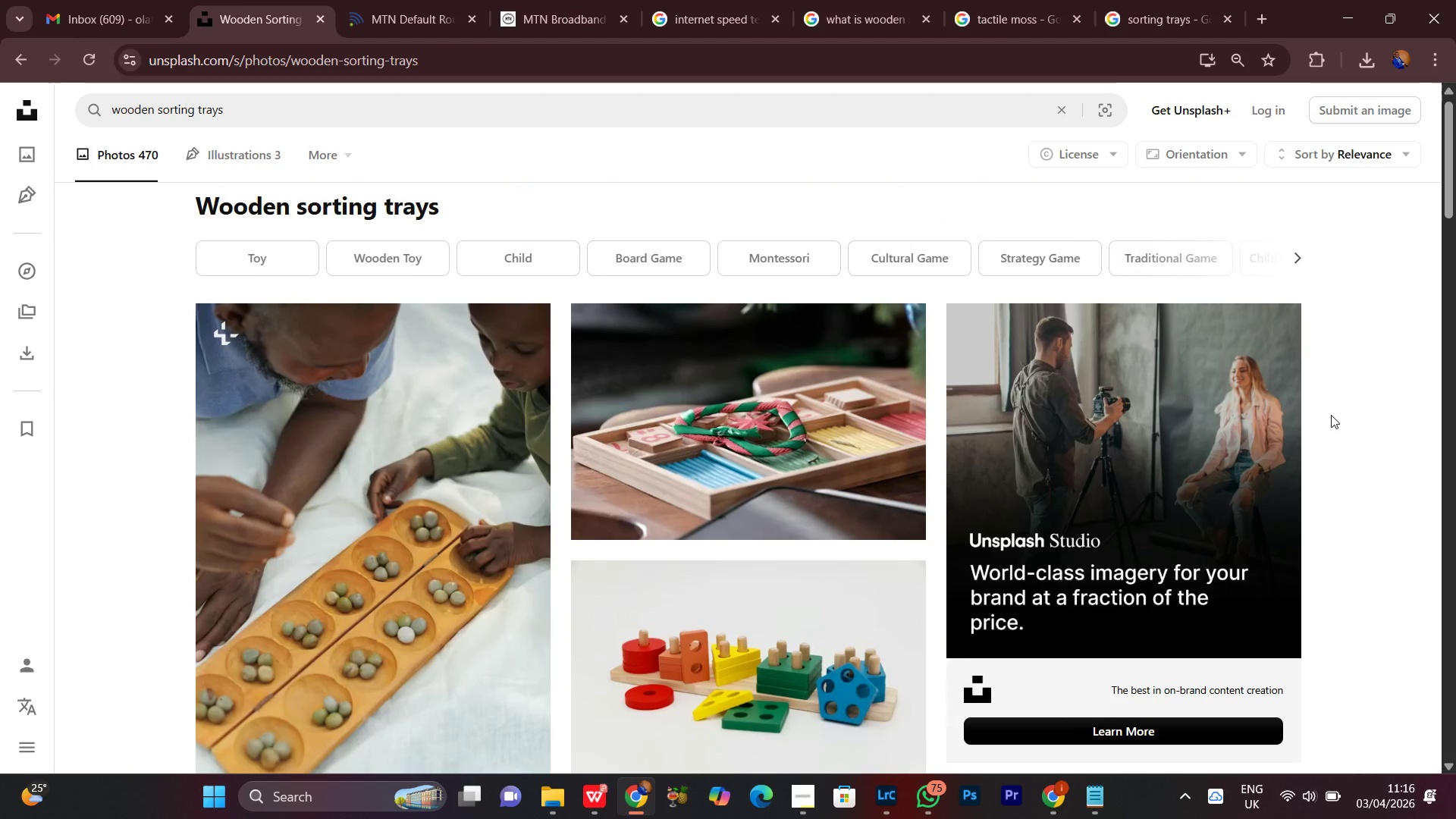 
scroll: coordinate [1330, 415], scroll_direction: down, amount: 1.0
 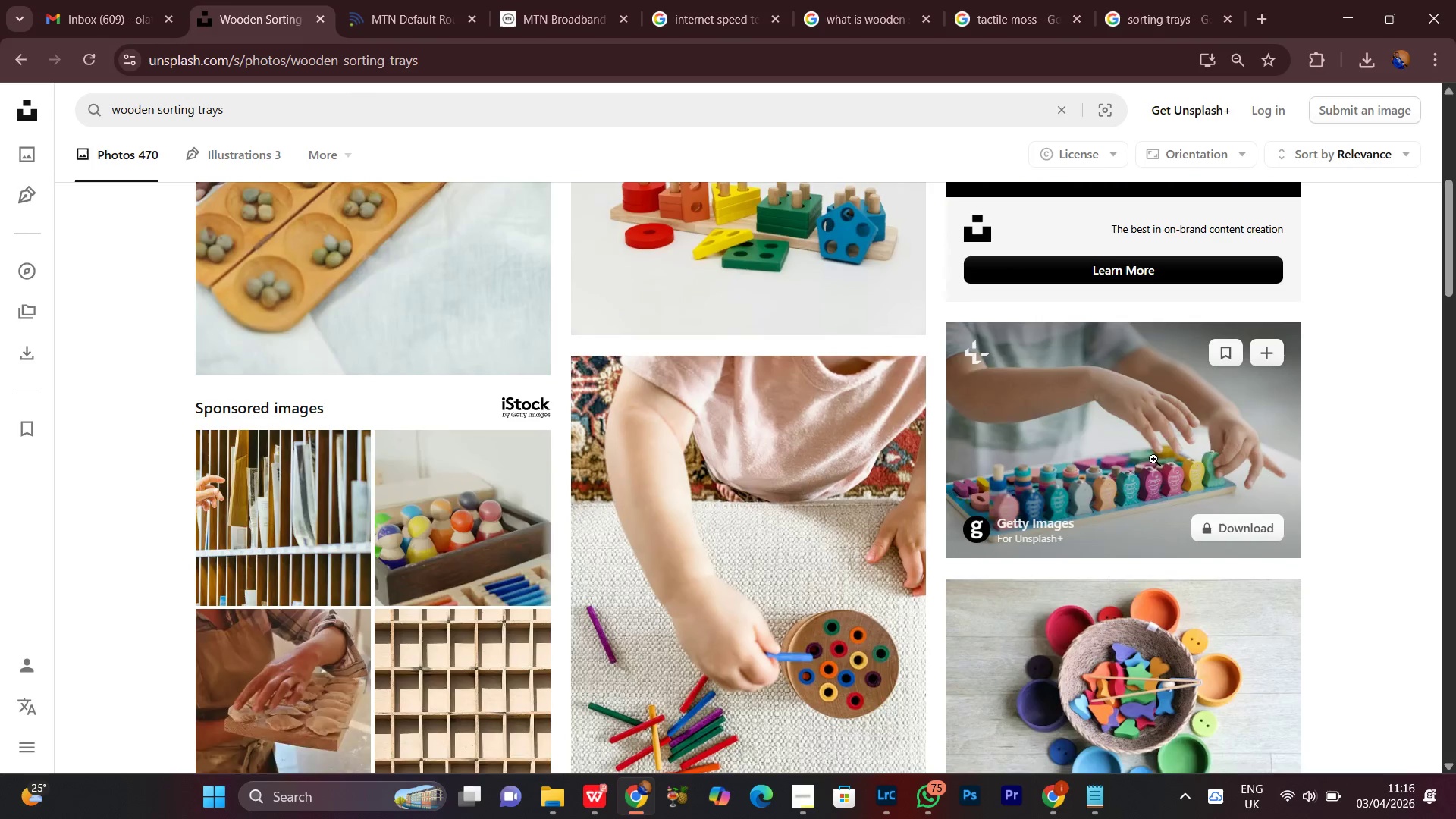 
scroll: coordinate [1153, 459], scroll_direction: up, amount: 2.0
 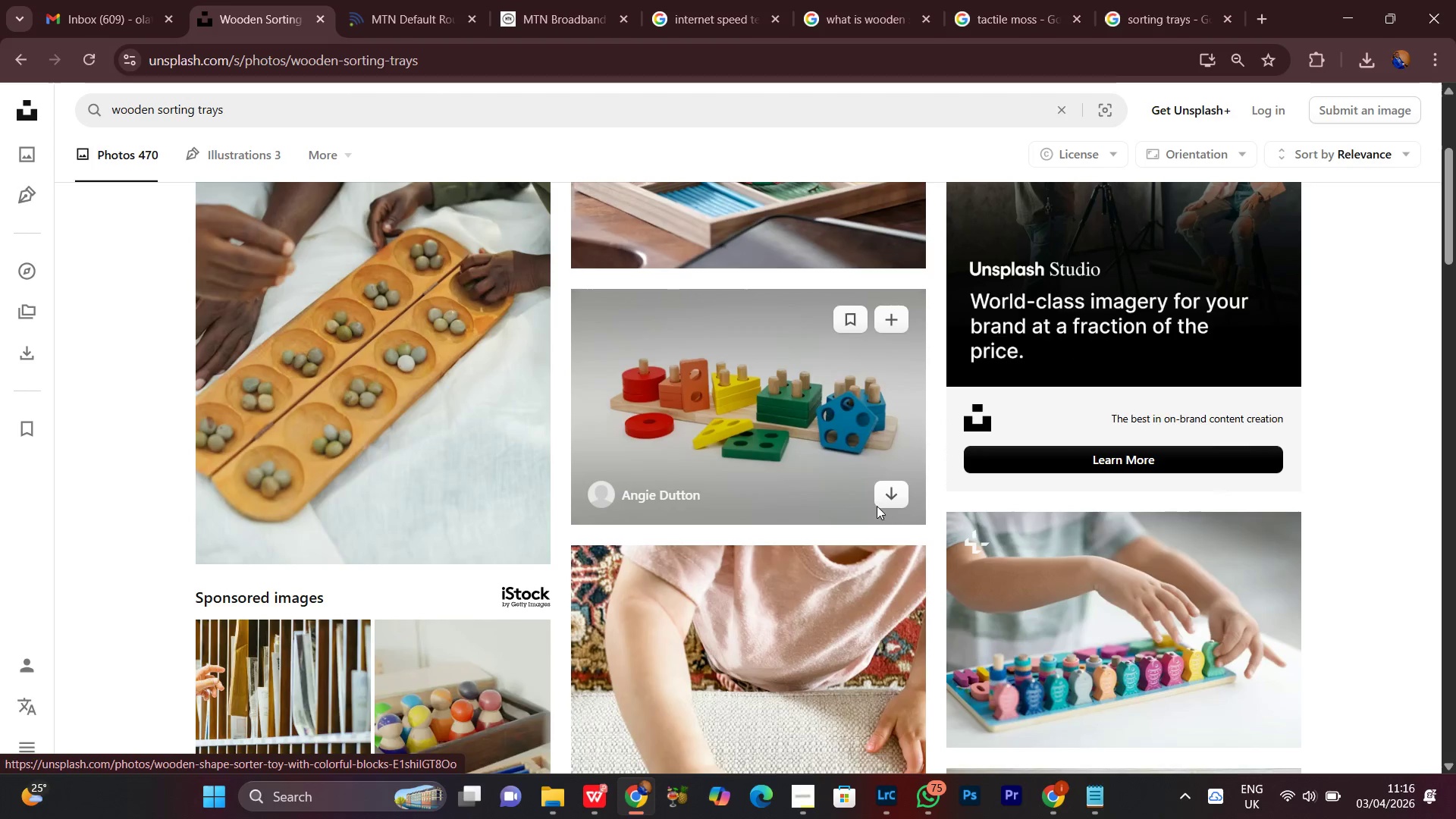 
left_click([890, 497])
 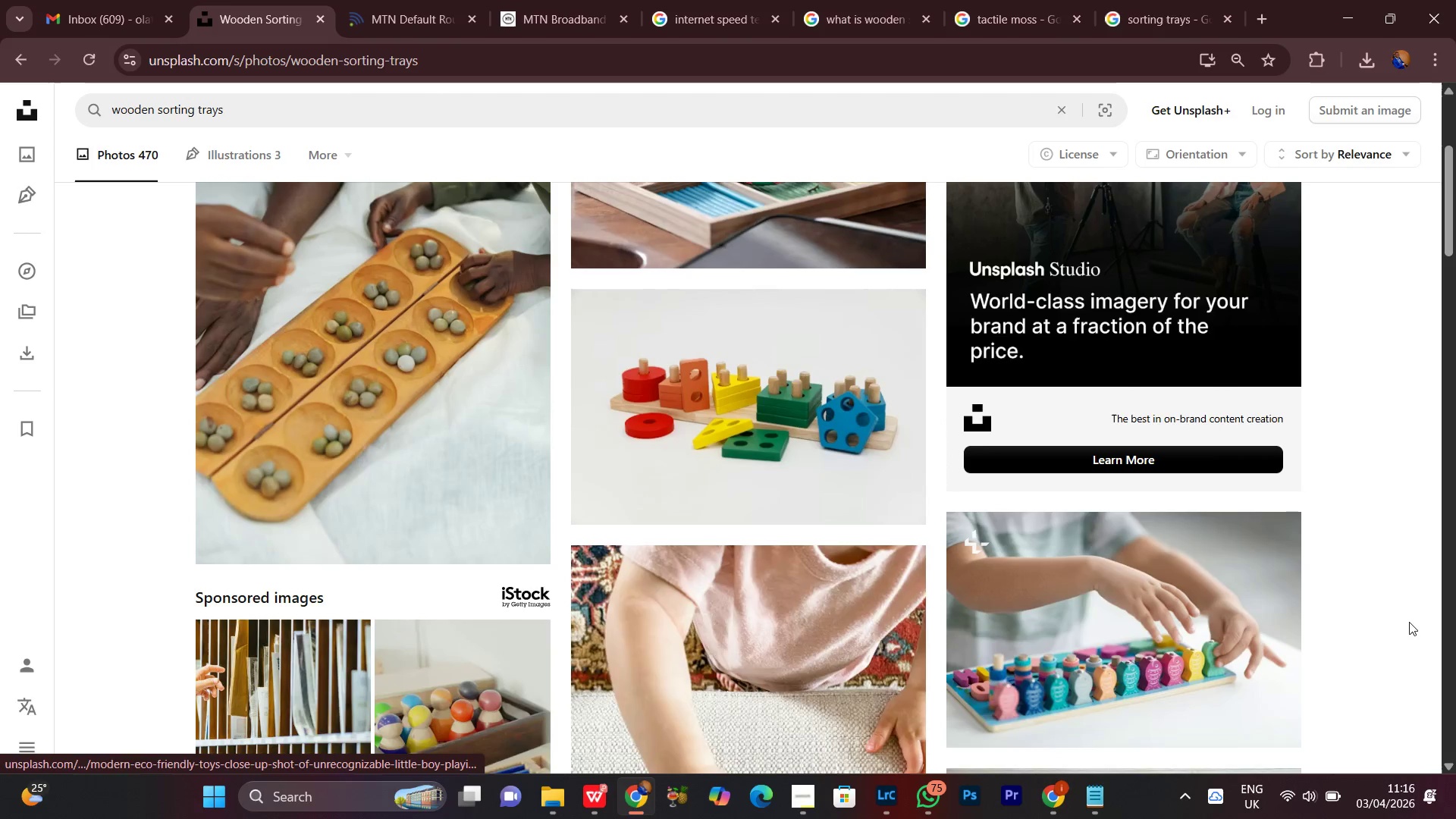 
scroll: coordinate [1407, 624], scroll_direction: down, amount: 4.0
 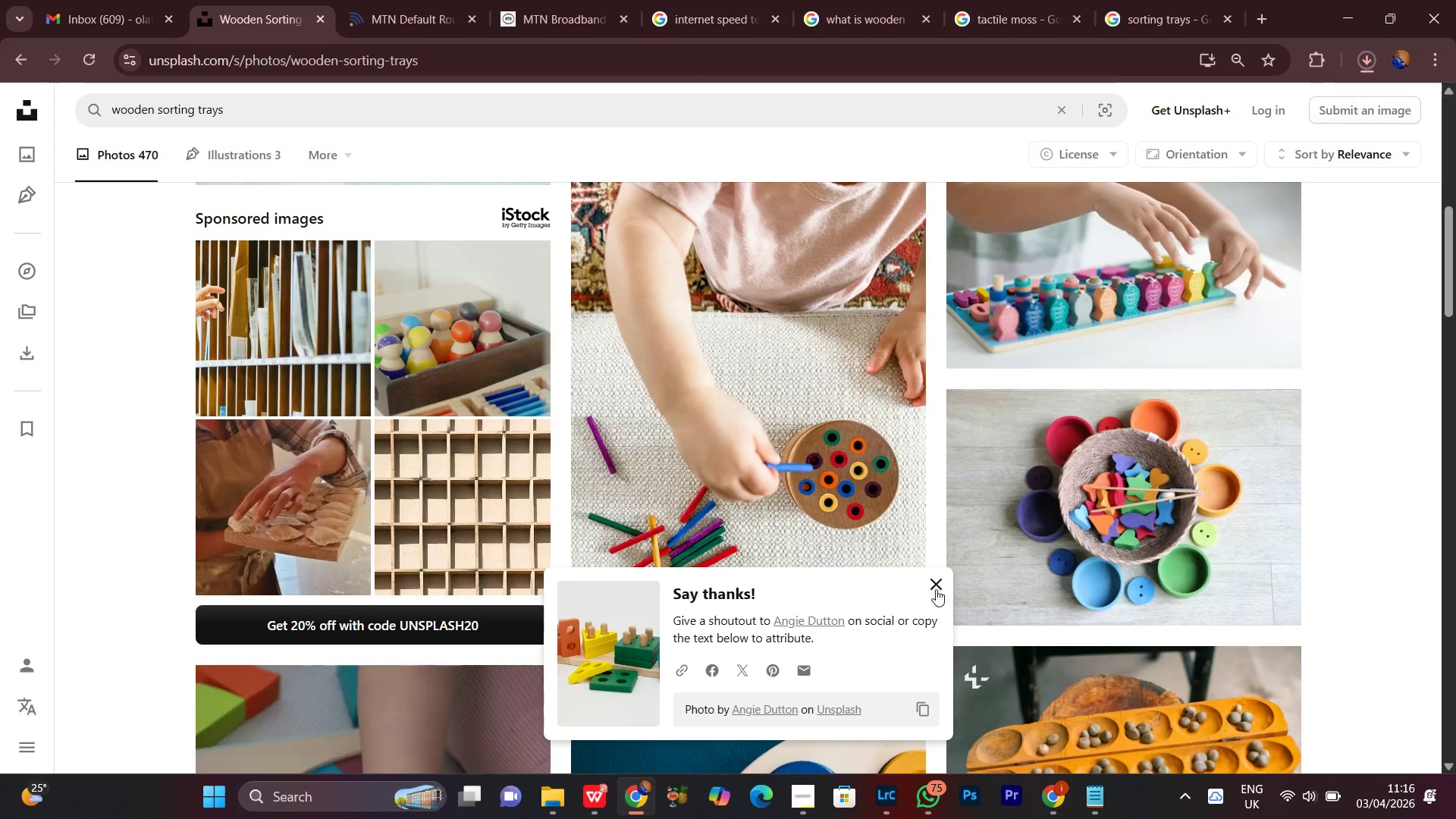 
left_click([937, 588])
 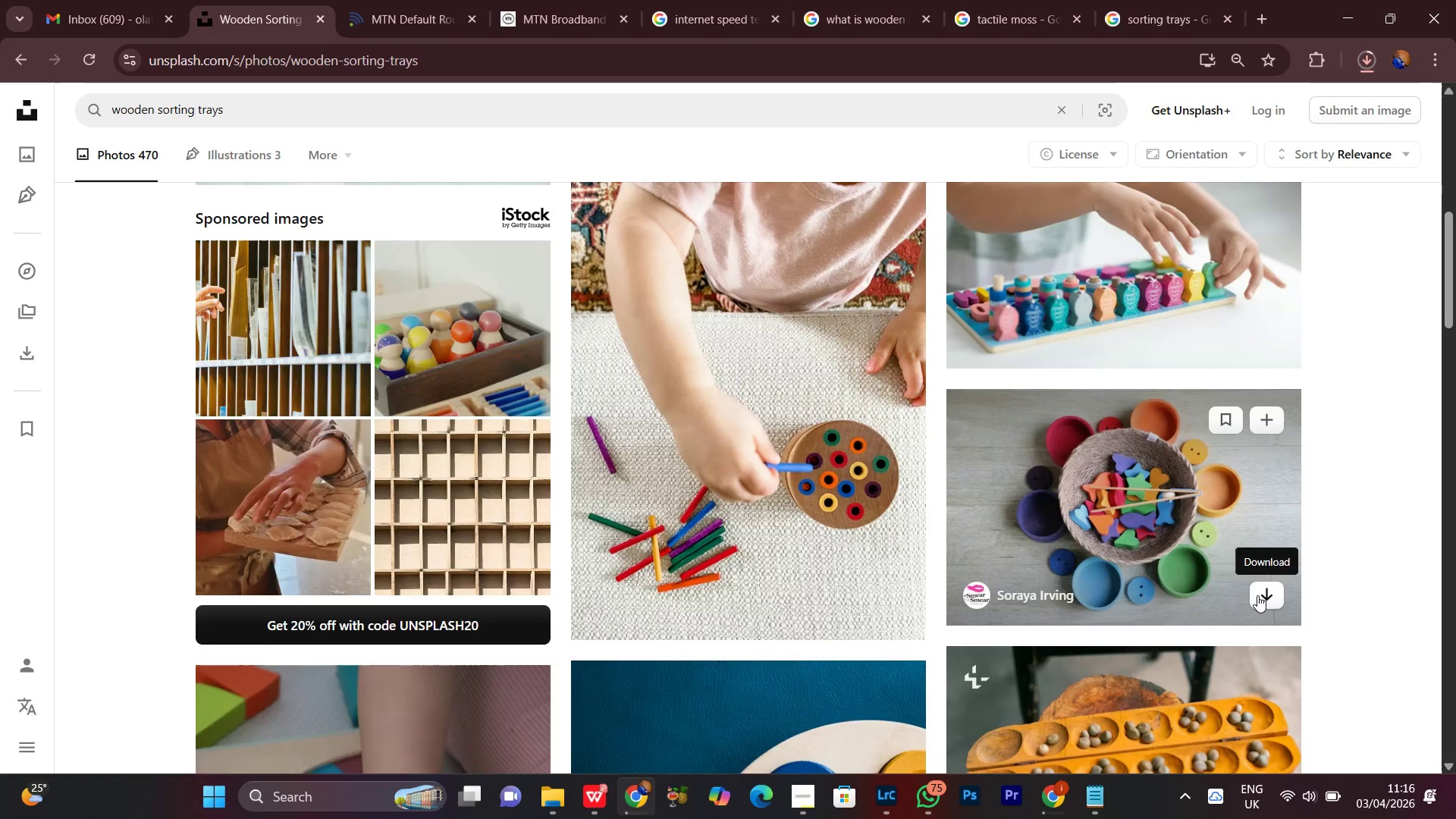 
left_click([1257, 595])
 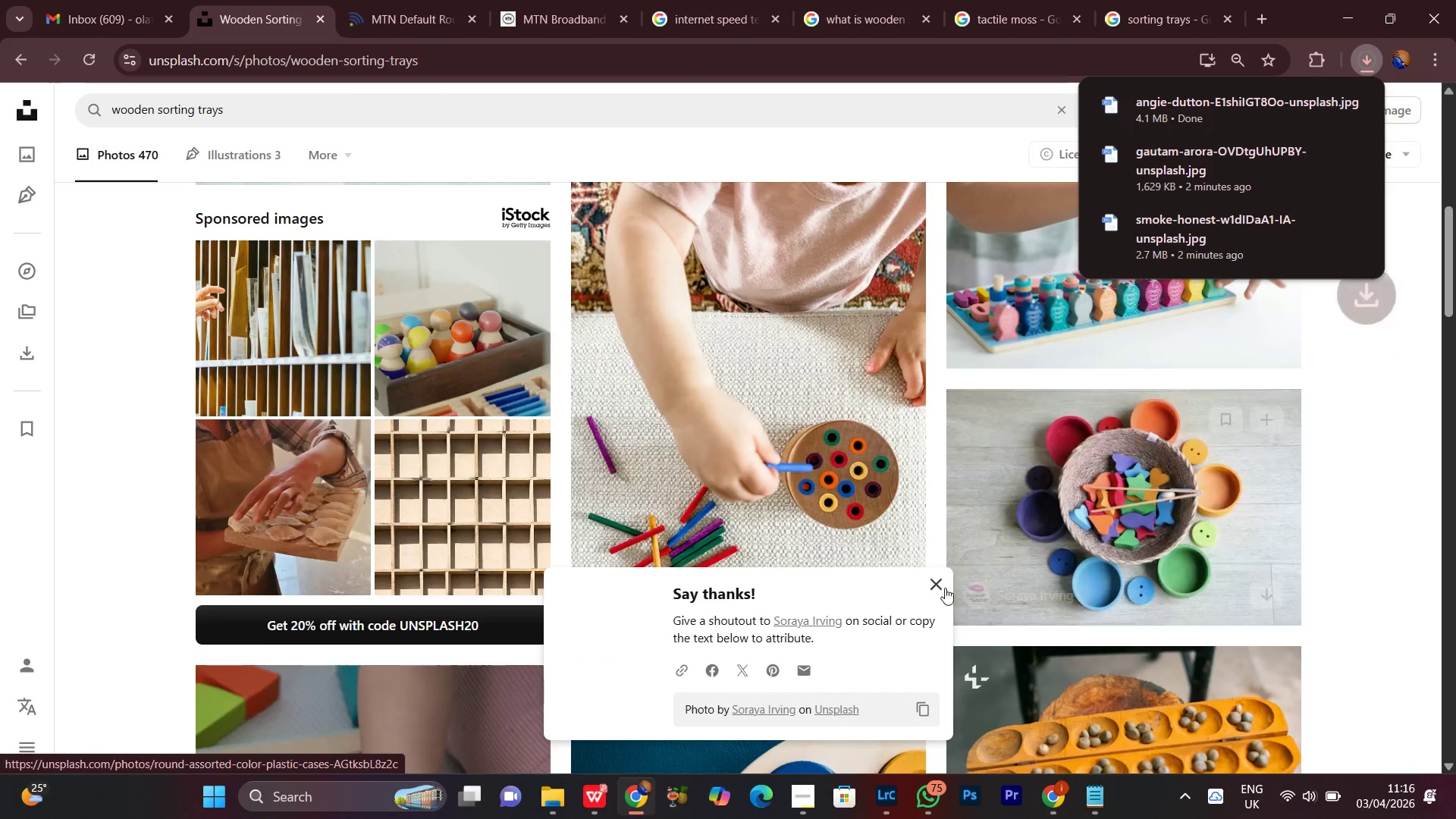 
left_click([935, 584])
 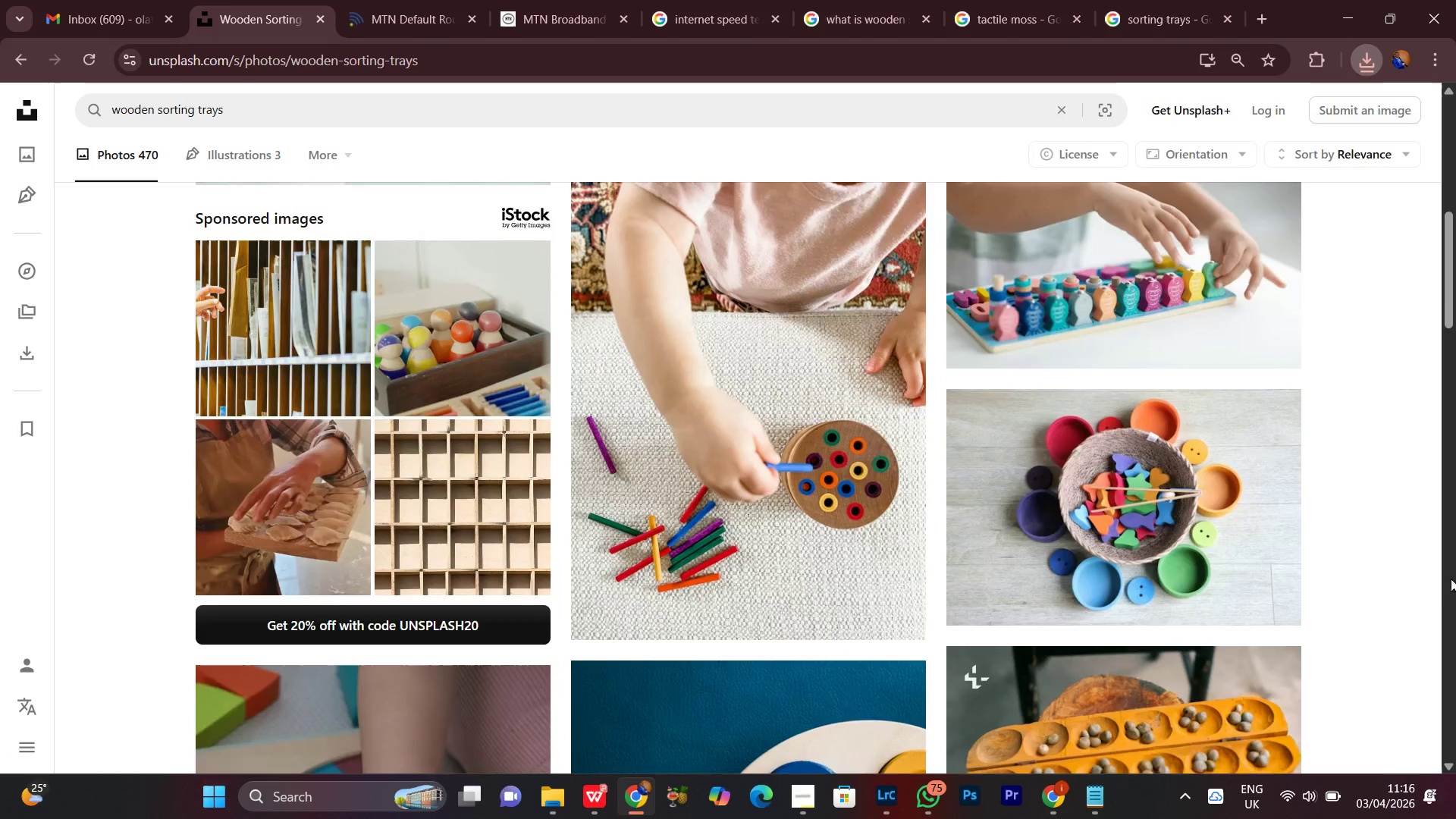 
scroll: coordinate [1417, 612], scroll_direction: down, amount: 5.0
 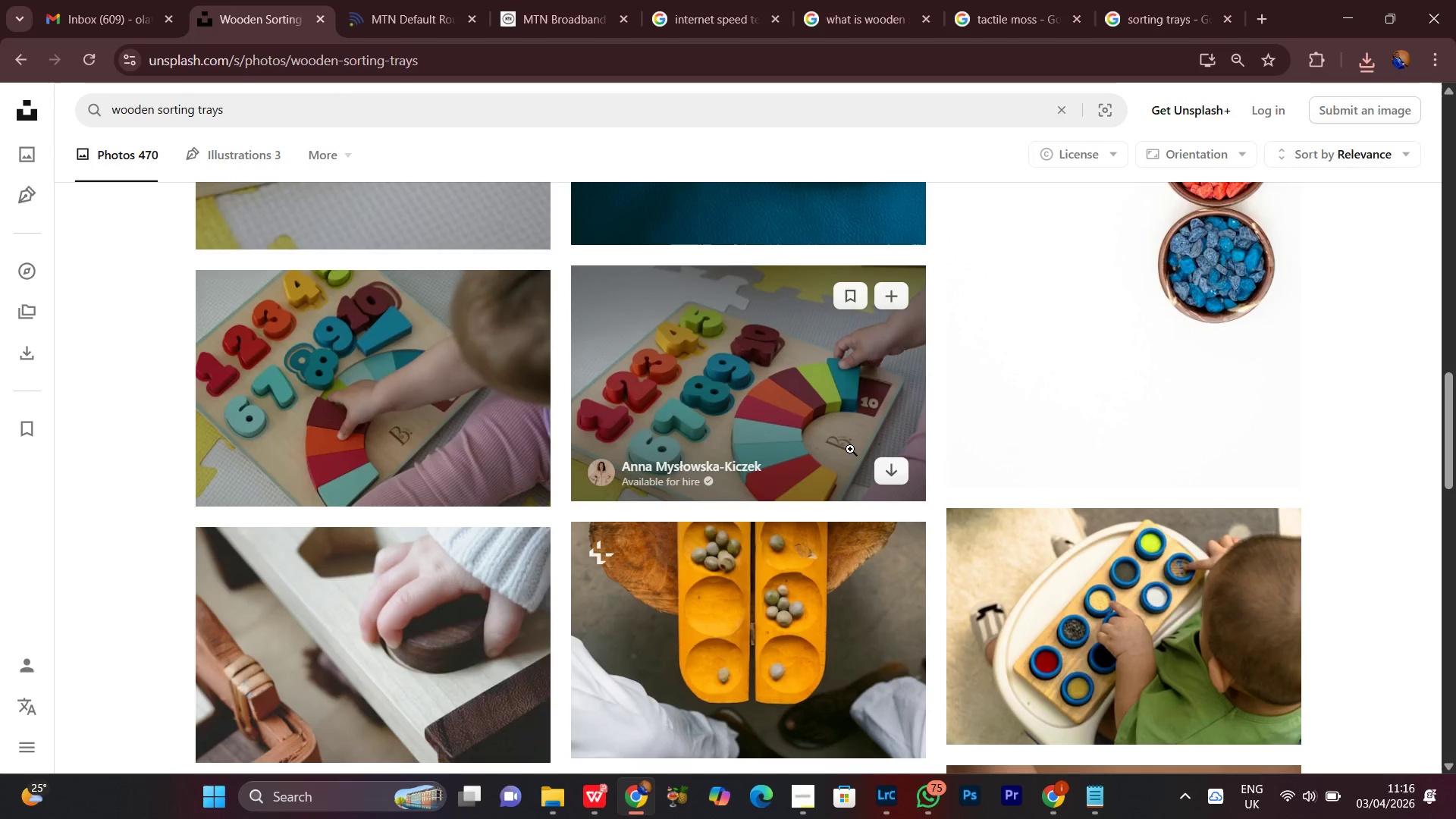 
left_click([890, 470])
 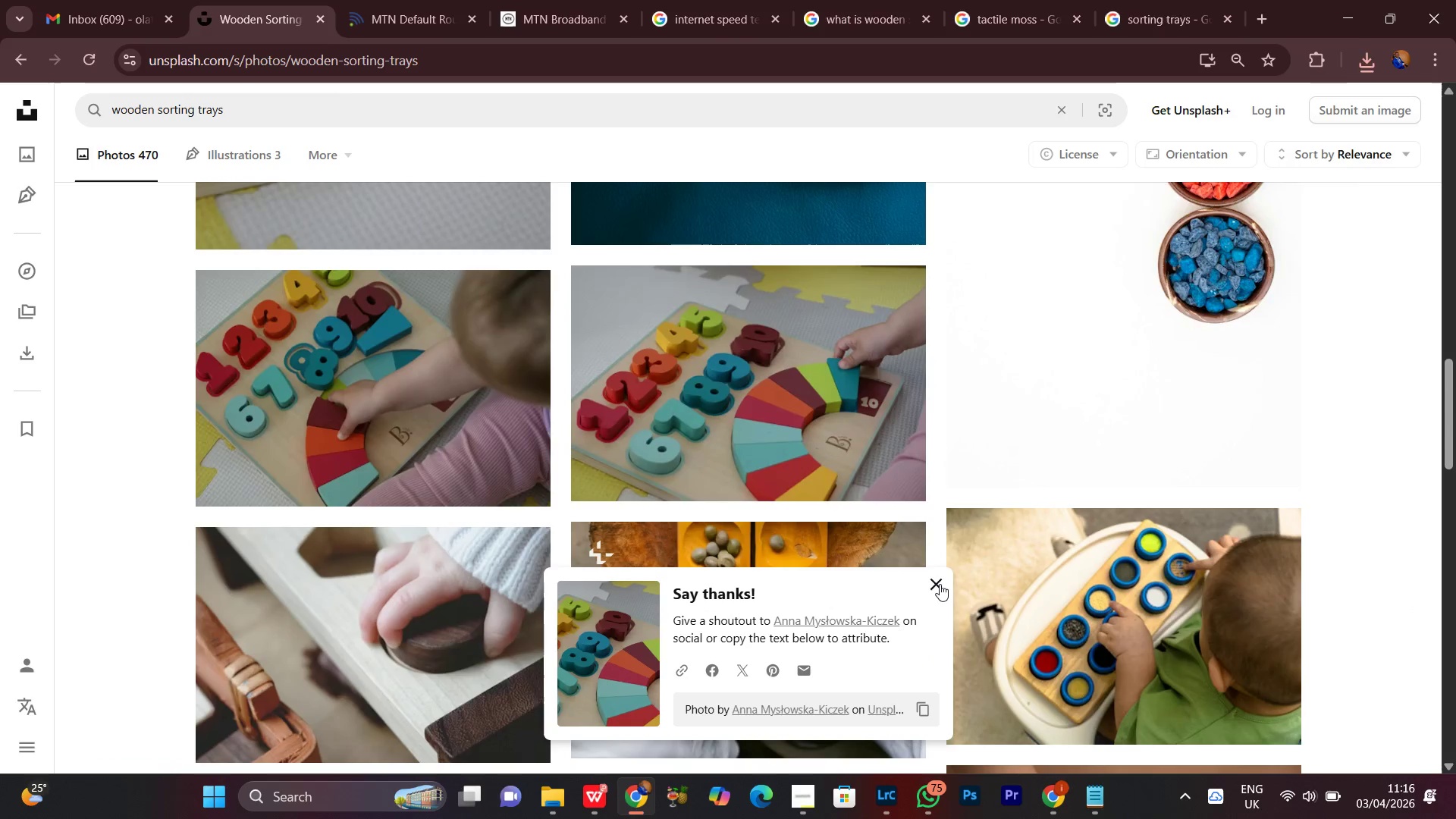 
left_click([939, 585])
 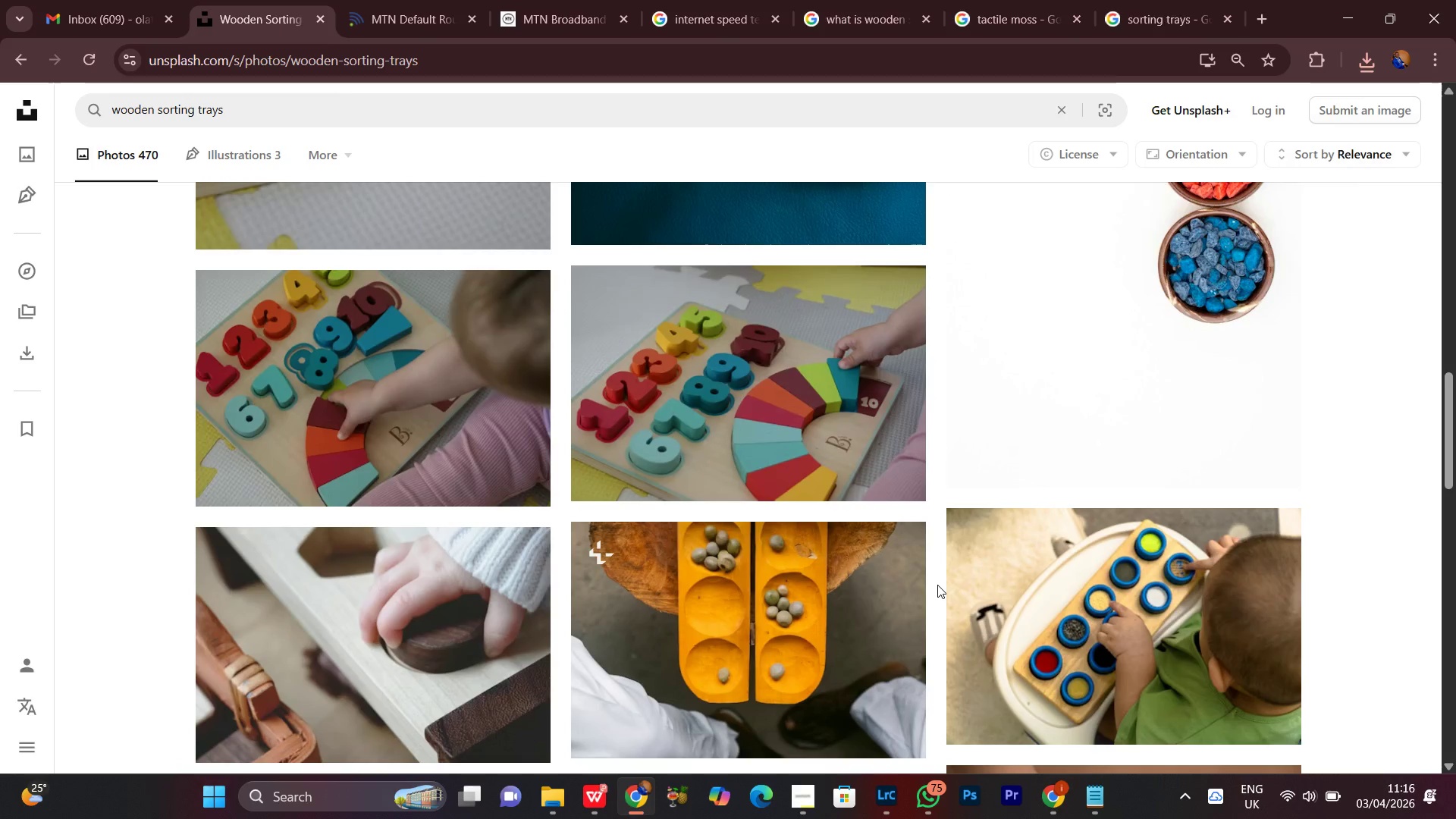 
scroll: coordinate [1373, 560], scroll_direction: down, amount: 6.0
 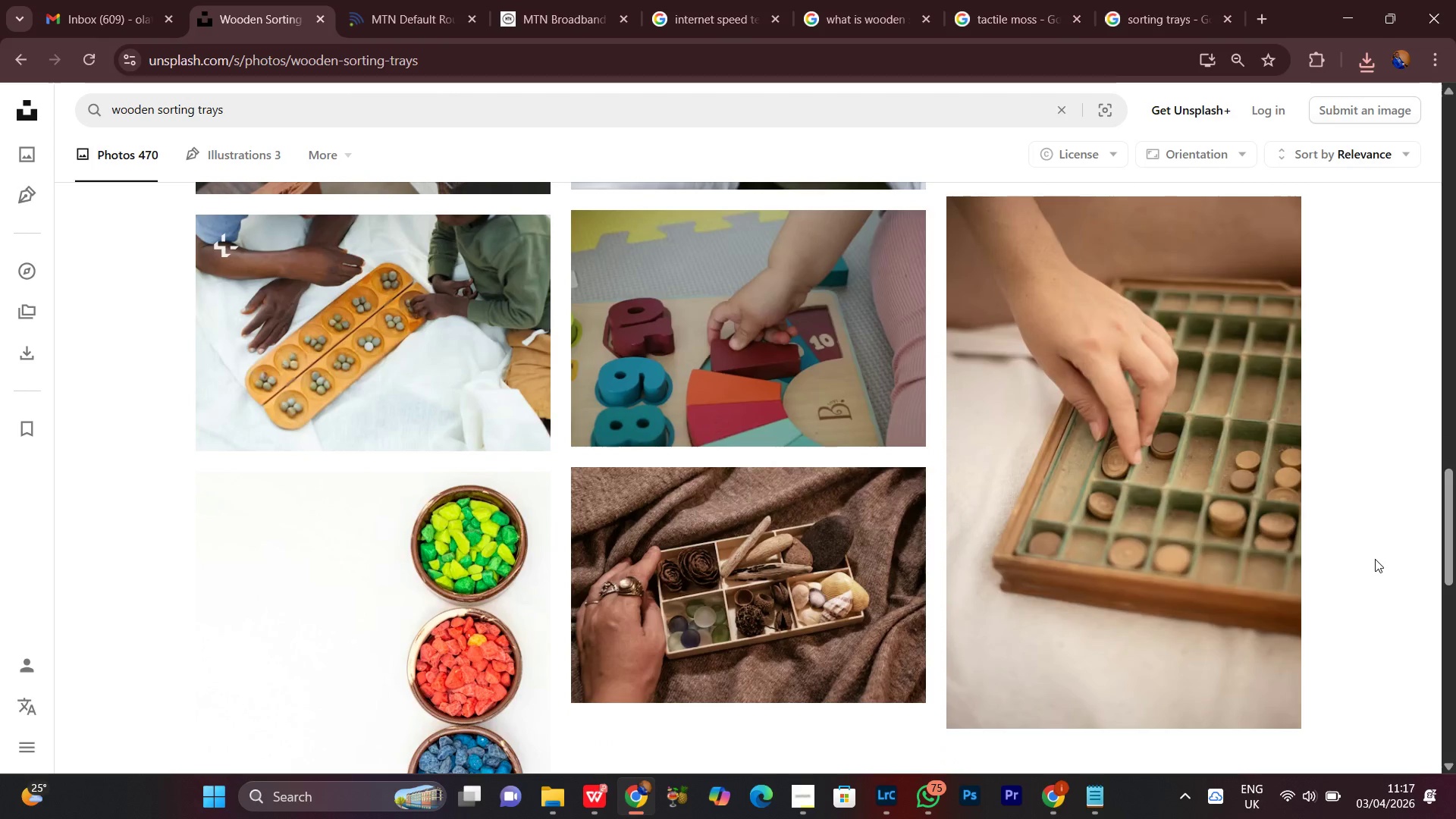 
scroll: coordinate [1375, 559], scroll_direction: up, amount: 1.0
 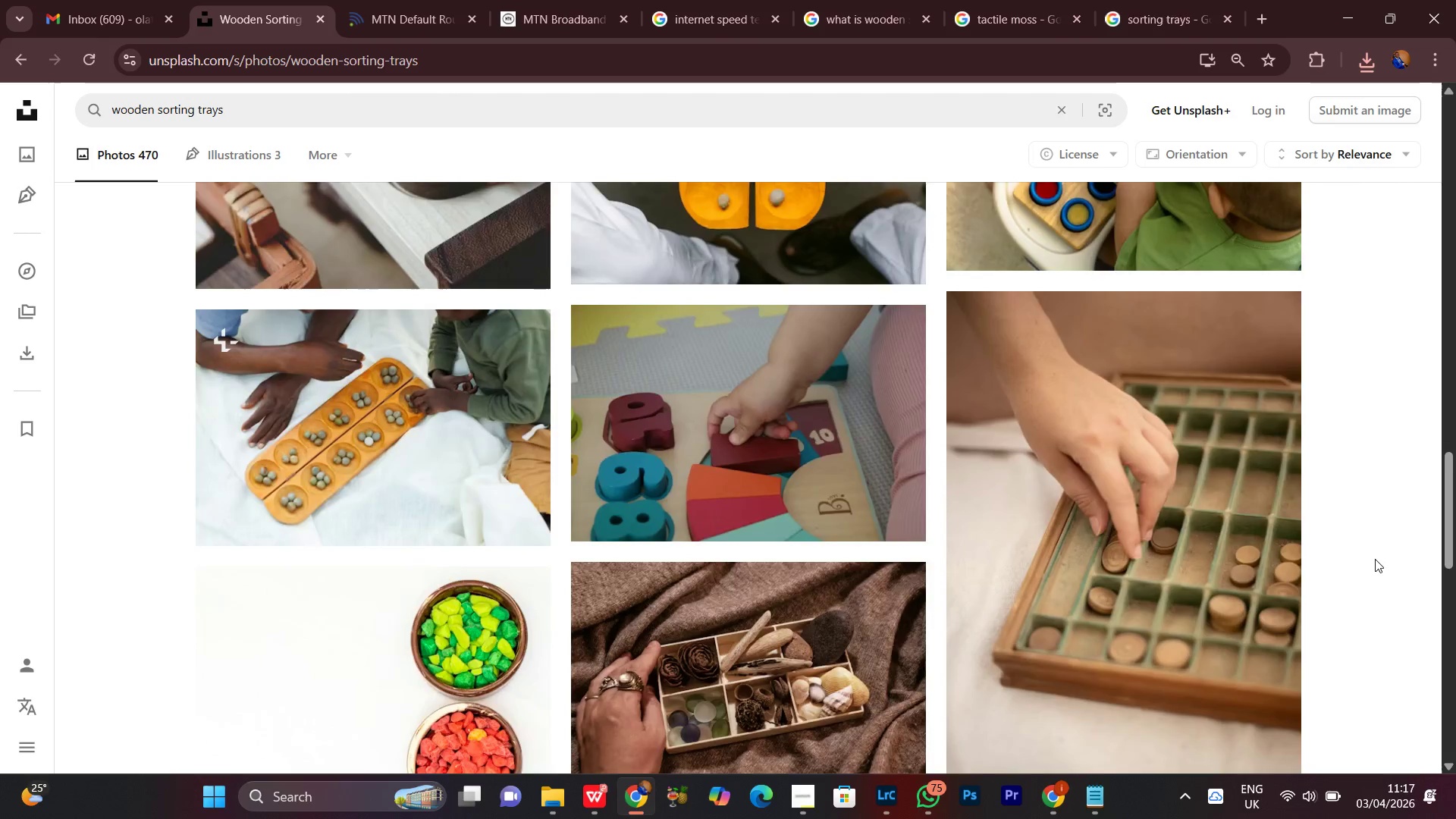 
scroll: coordinate [1375, 559], scroll_direction: down, amount: 4.0
 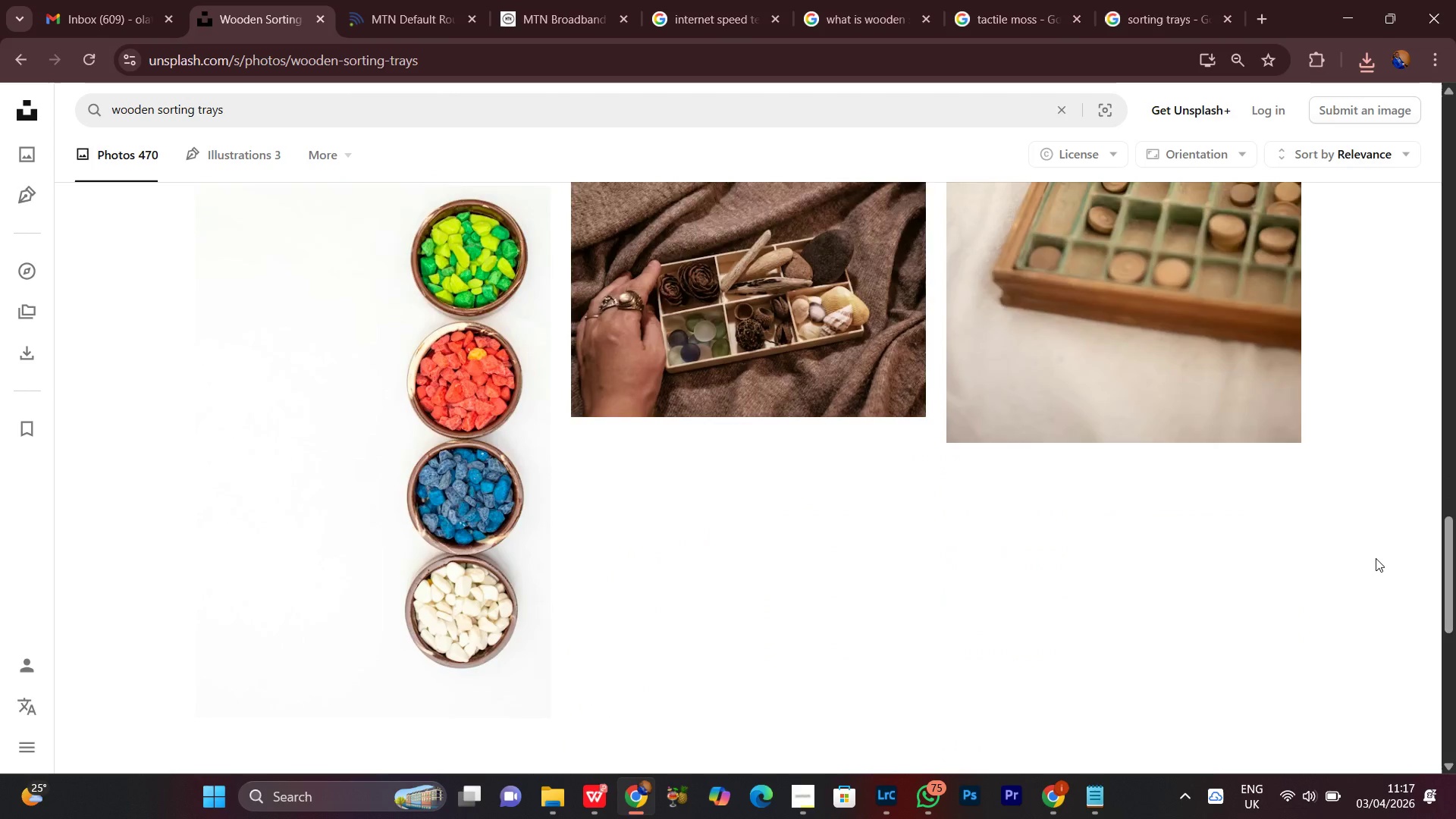 
scroll: coordinate [1374, 558], scroll_direction: up, amount: 2.0
 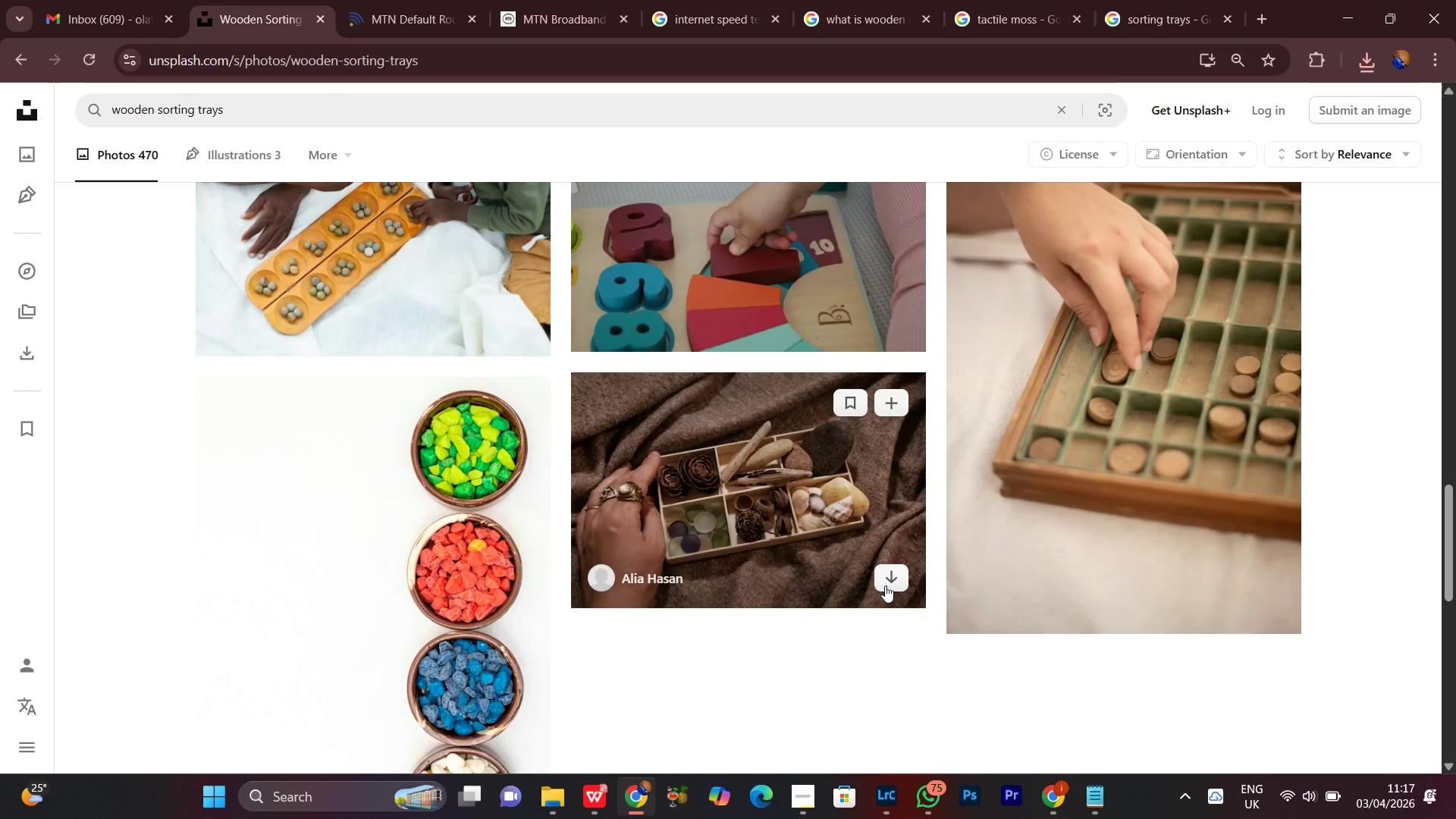 
left_click([889, 587])
 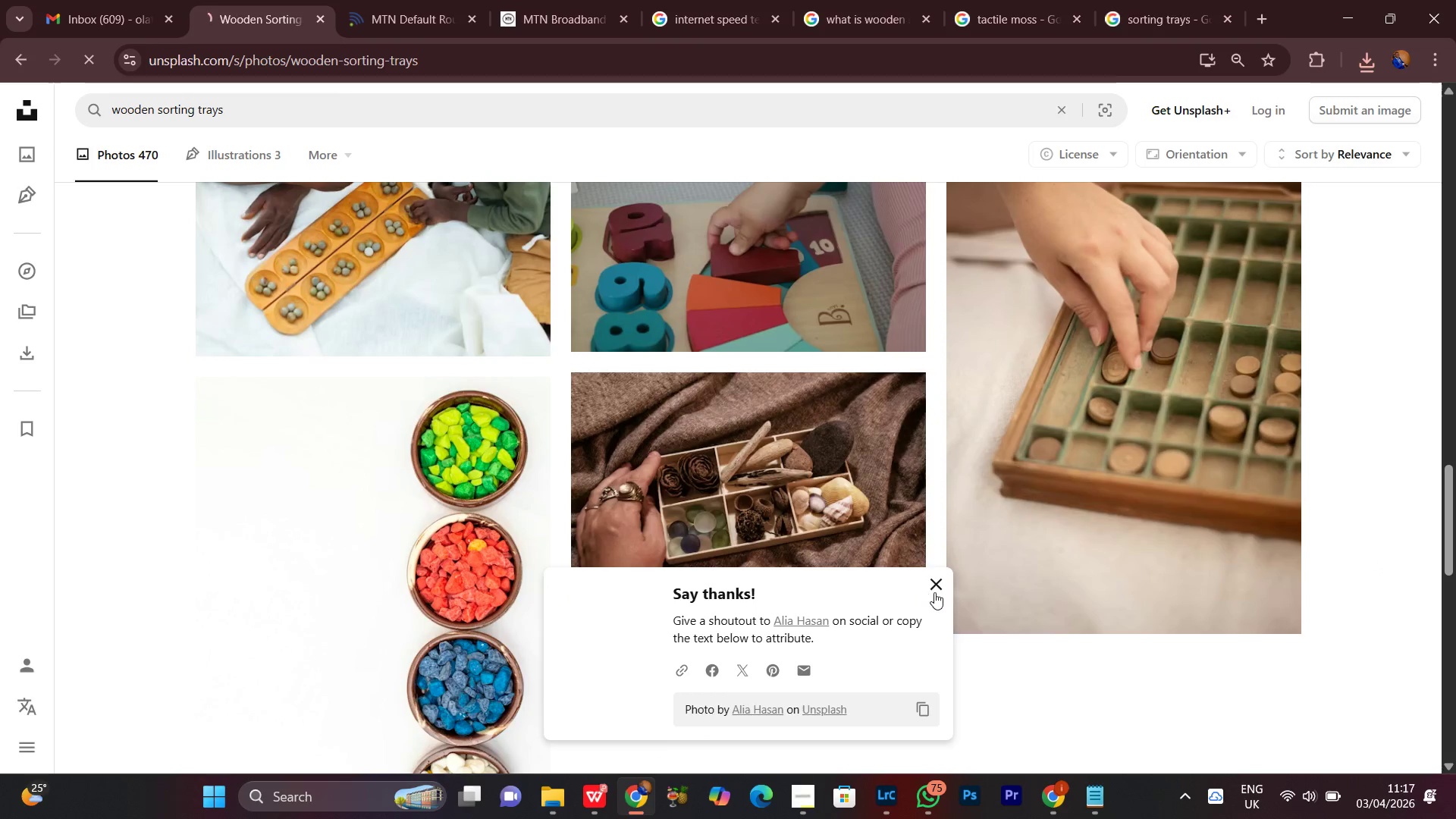 
left_click([942, 585])
 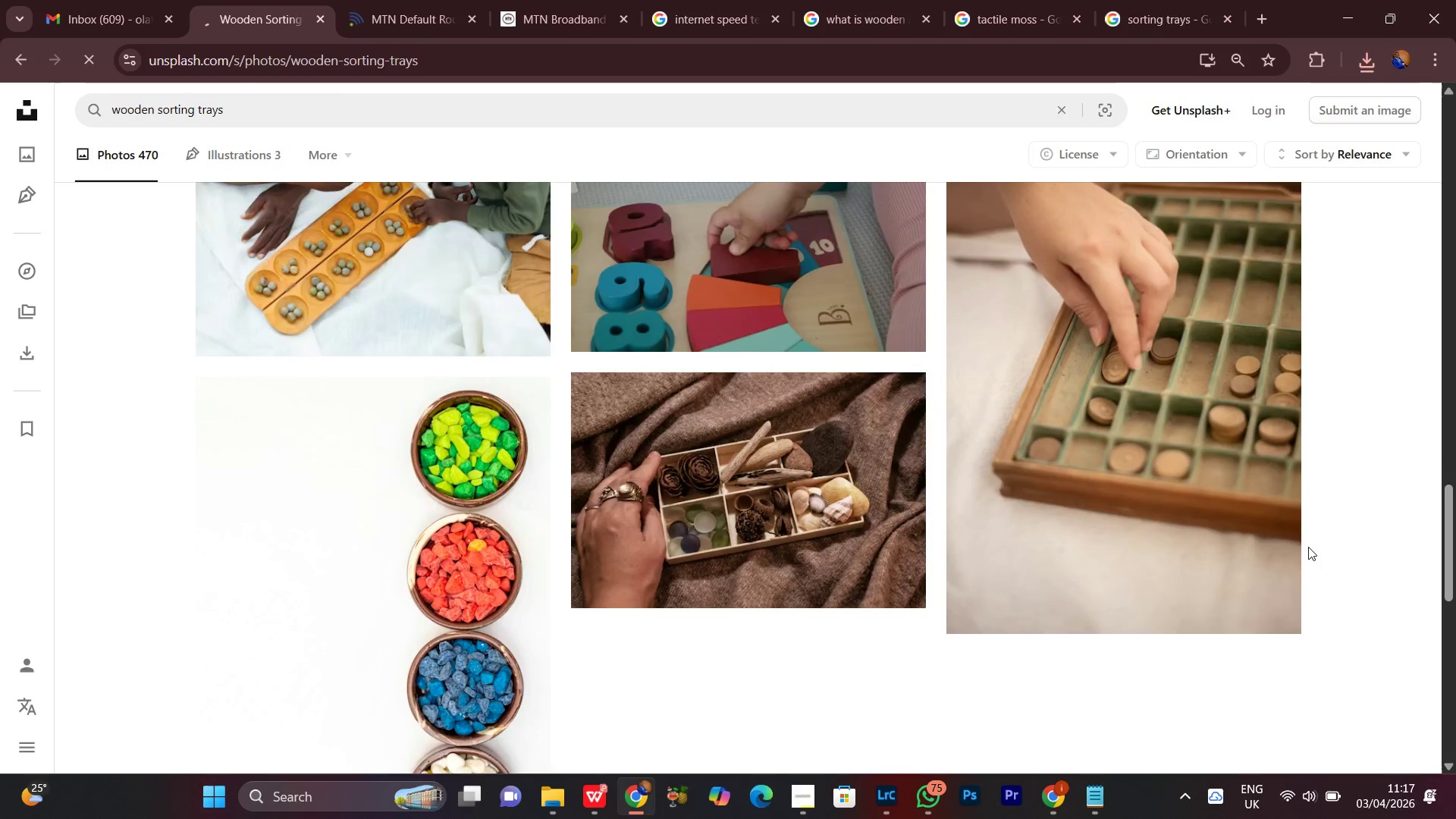 
scroll: coordinate [1308, 547], scroll_direction: up, amount: 13.0
 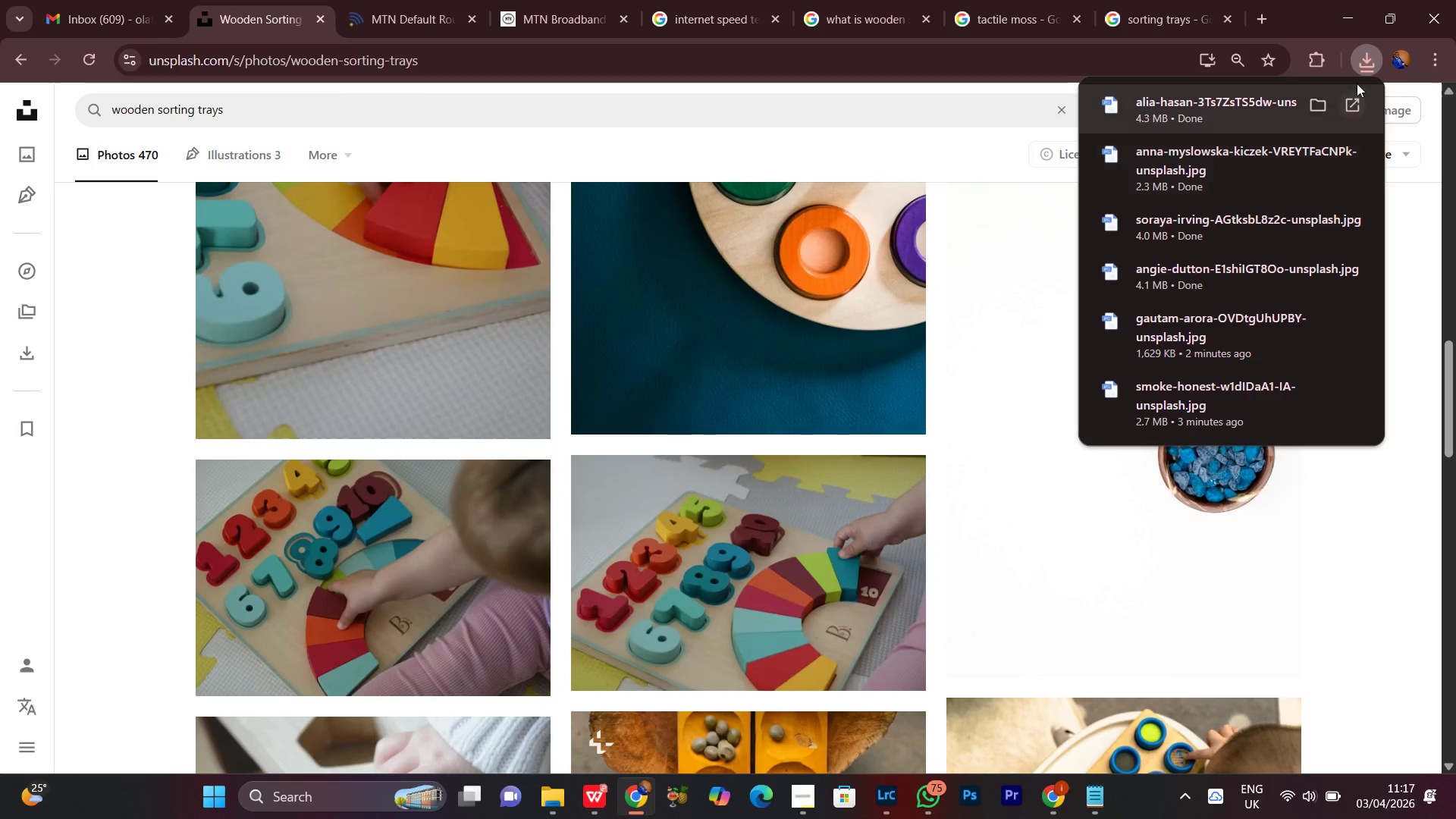 
left_click([1361, 59])
 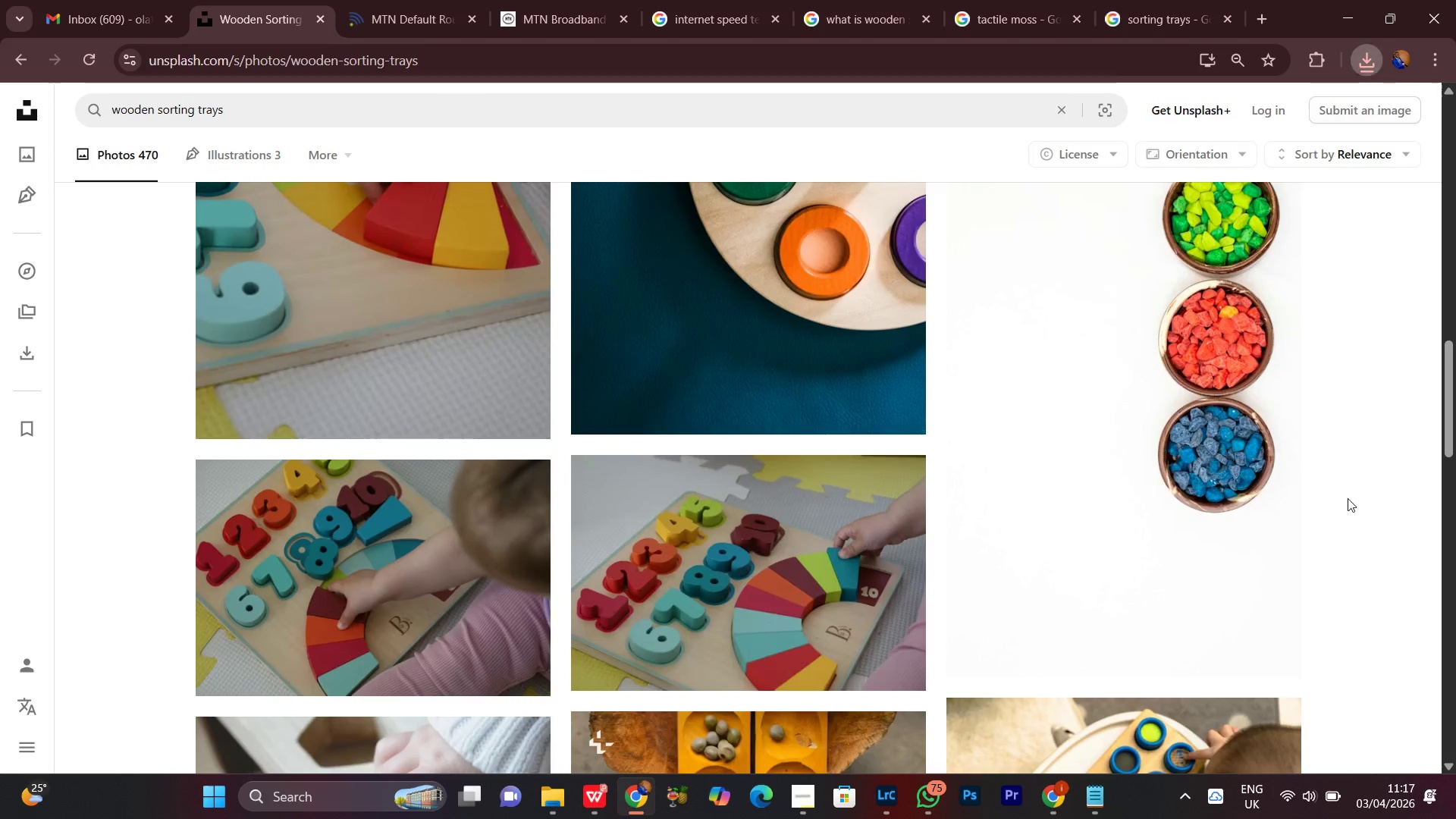 
scroll: coordinate [1344, 510], scroll_direction: down, amount: 6.0
 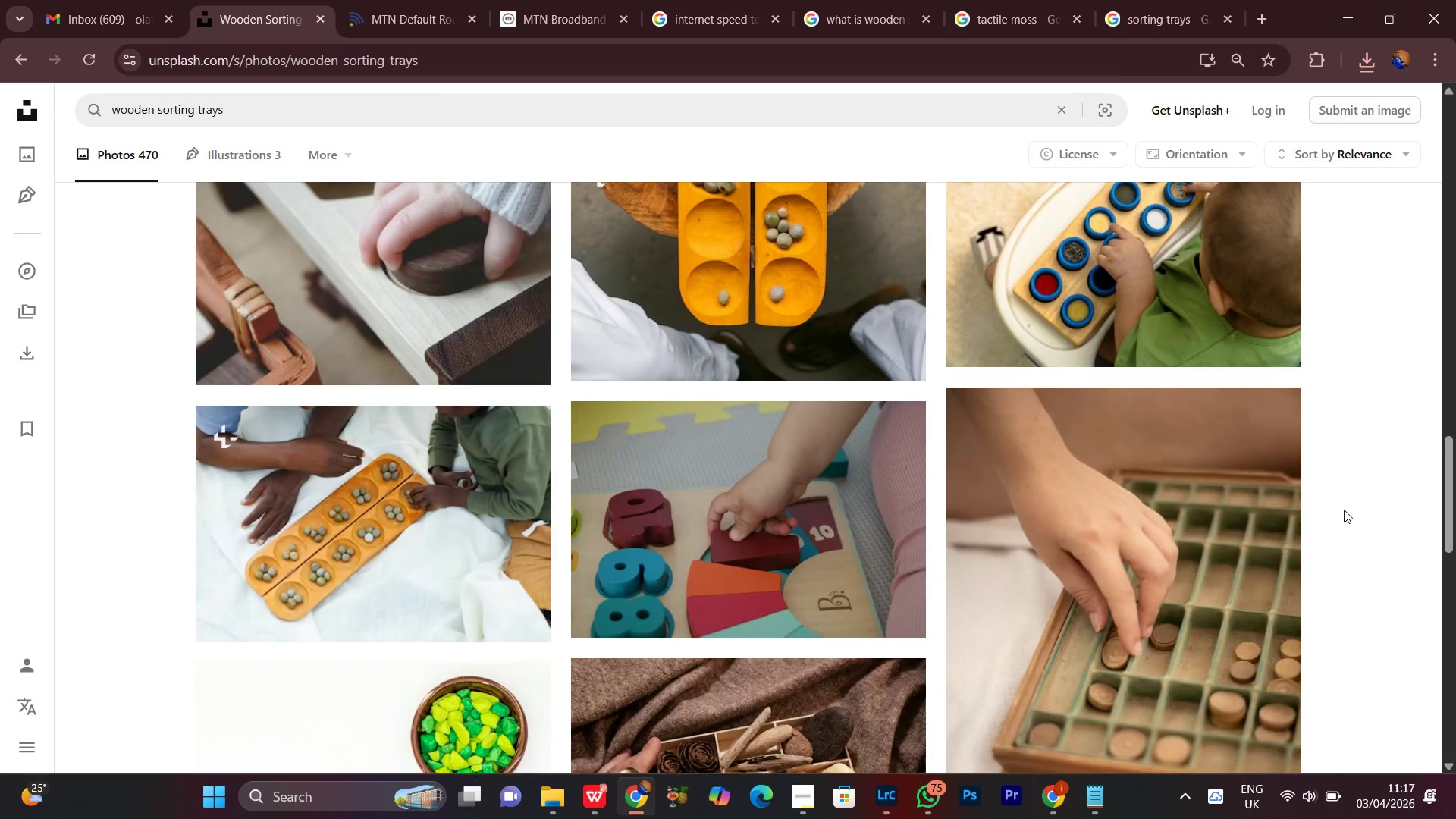 
scroll: coordinate [1344, 510], scroll_direction: up, amount: 1.0
 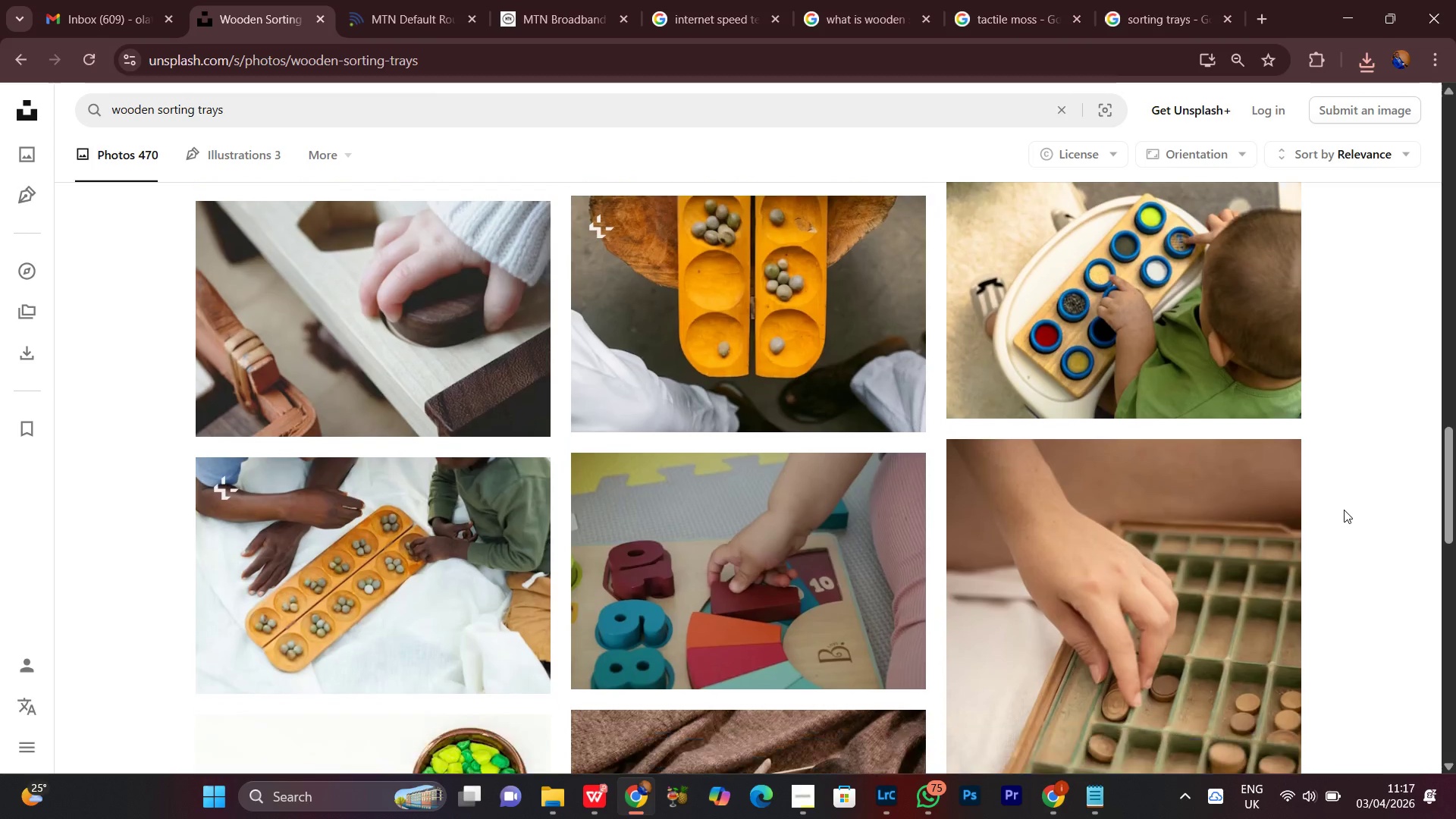 
scroll: coordinate [1344, 510], scroll_direction: down, amount: 15.0
 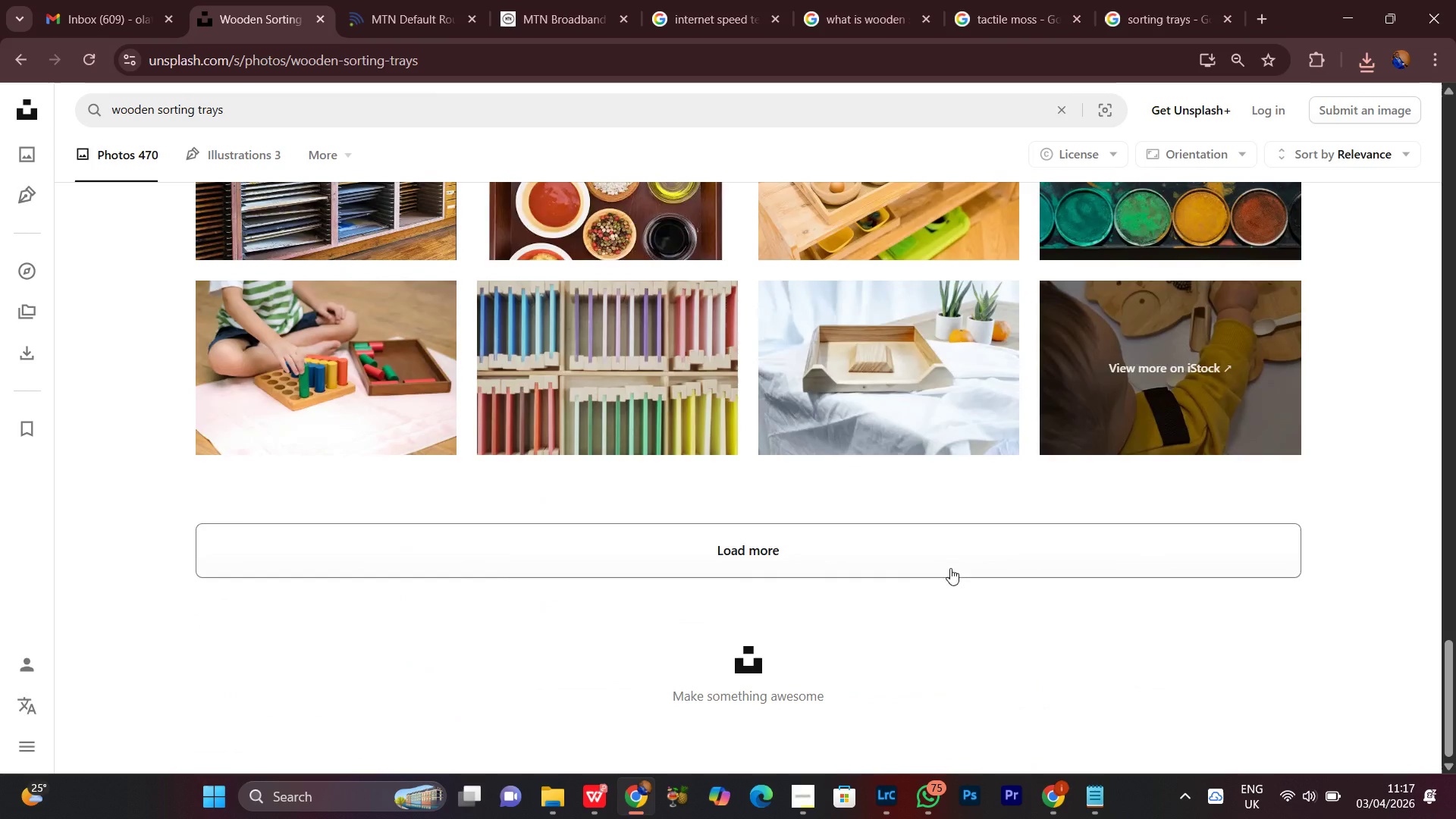 
left_click([937, 555])
 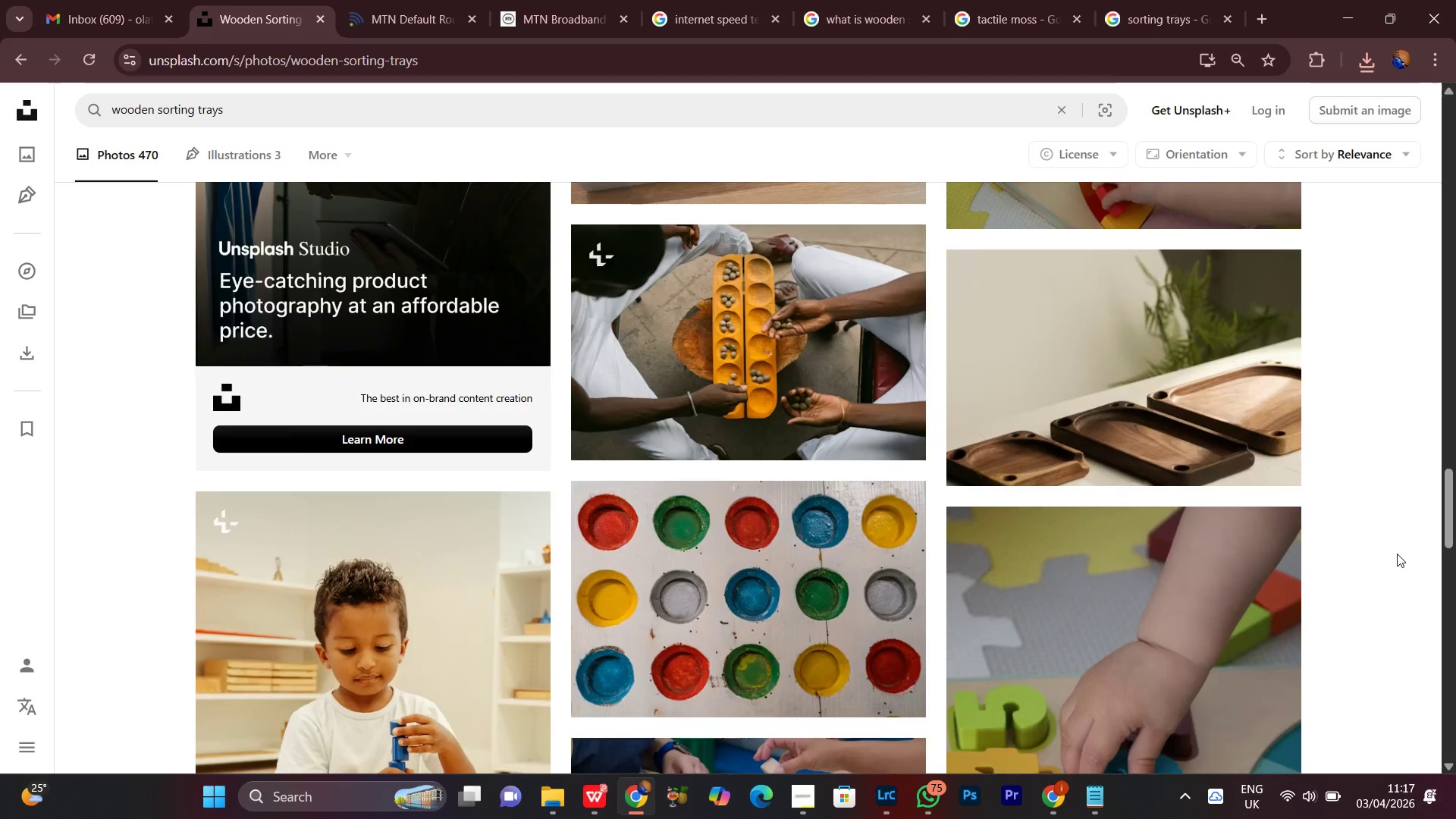 
scroll: coordinate [1390, 555], scroll_direction: down, amount: 15.0
 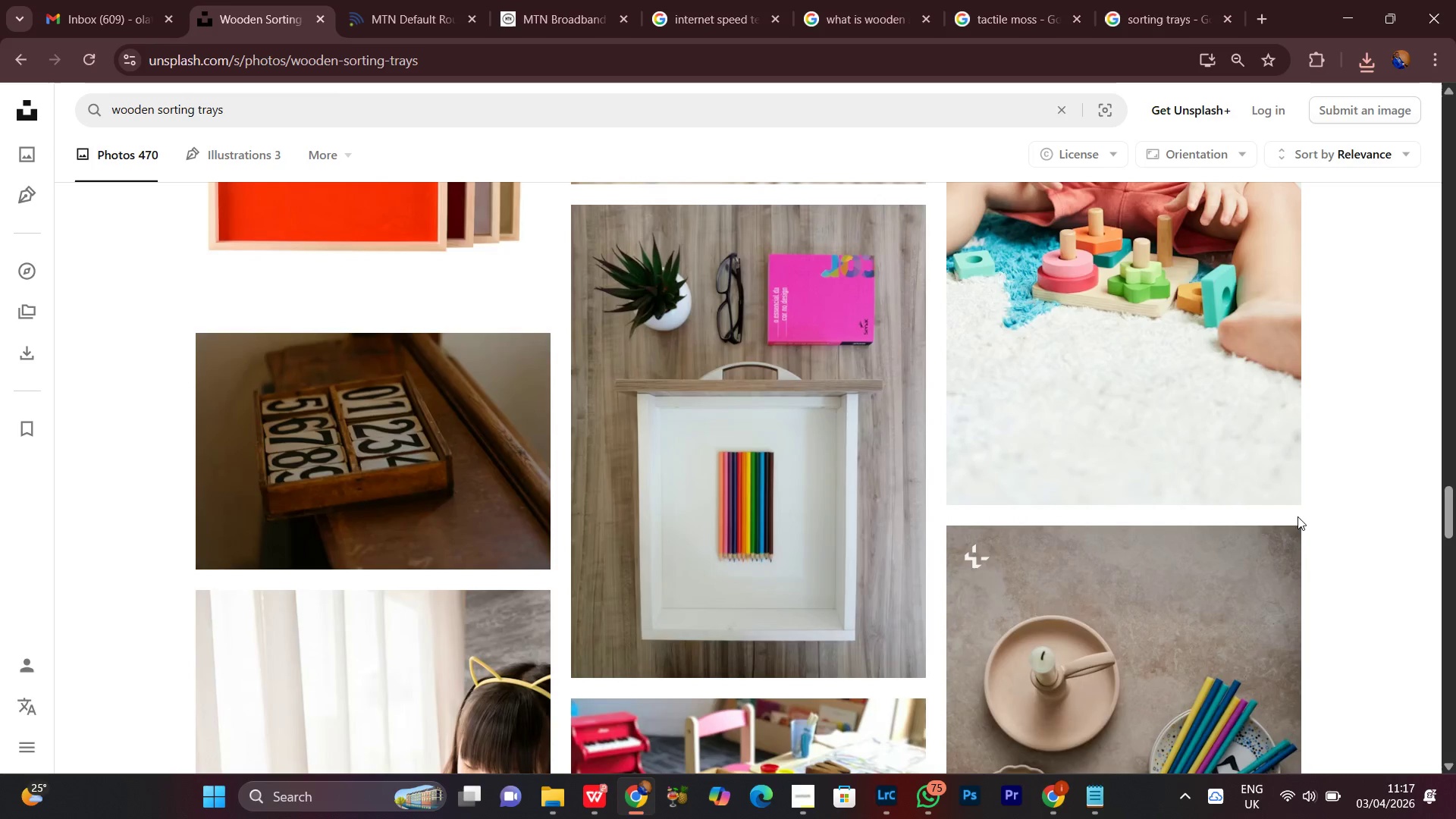 
scroll: coordinate [1398, 508], scroll_direction: down, amount: 13.0
 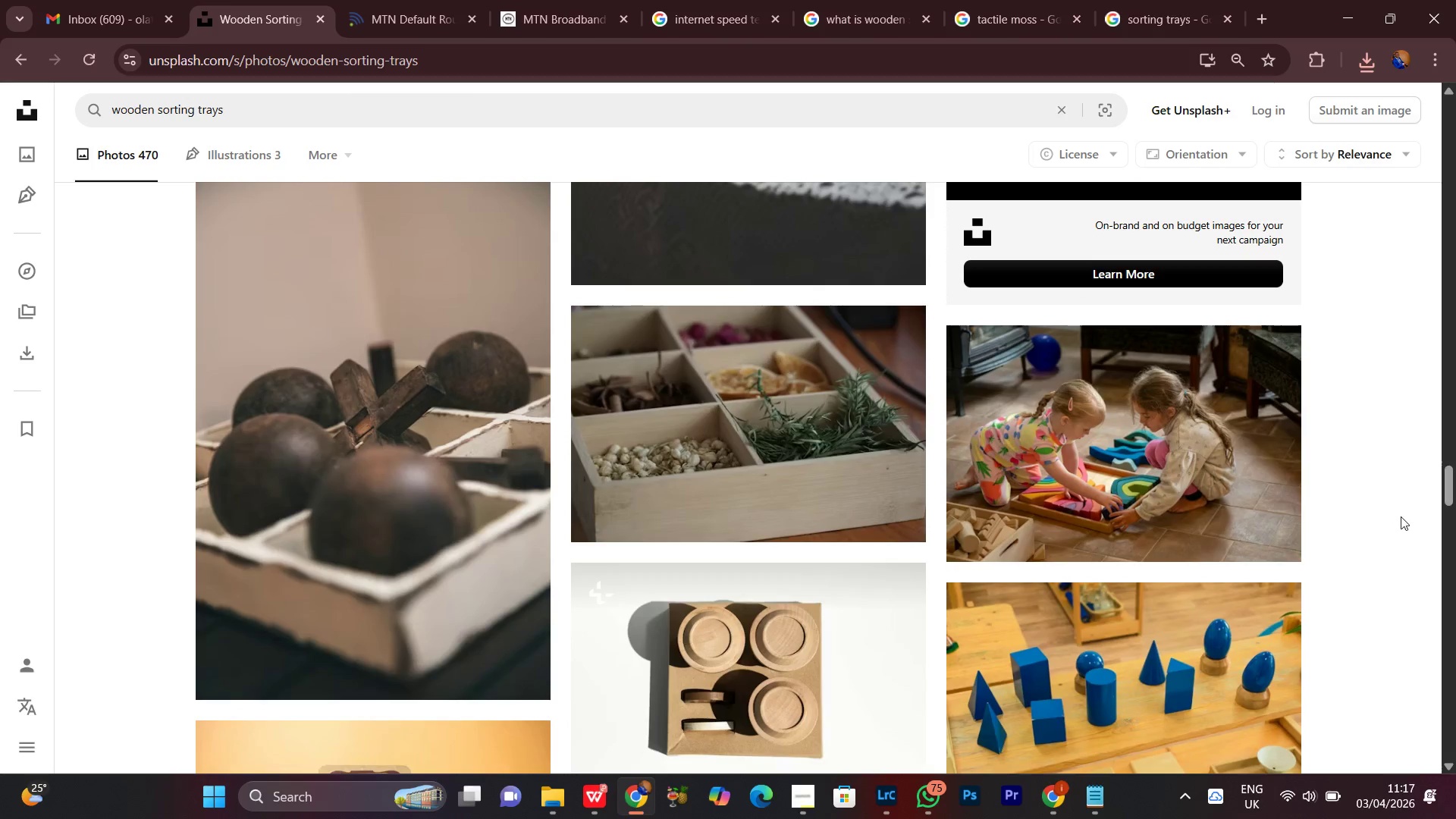 
scroll: coordinate [1399, 528], scroll_direction: down, amount: 4.0
 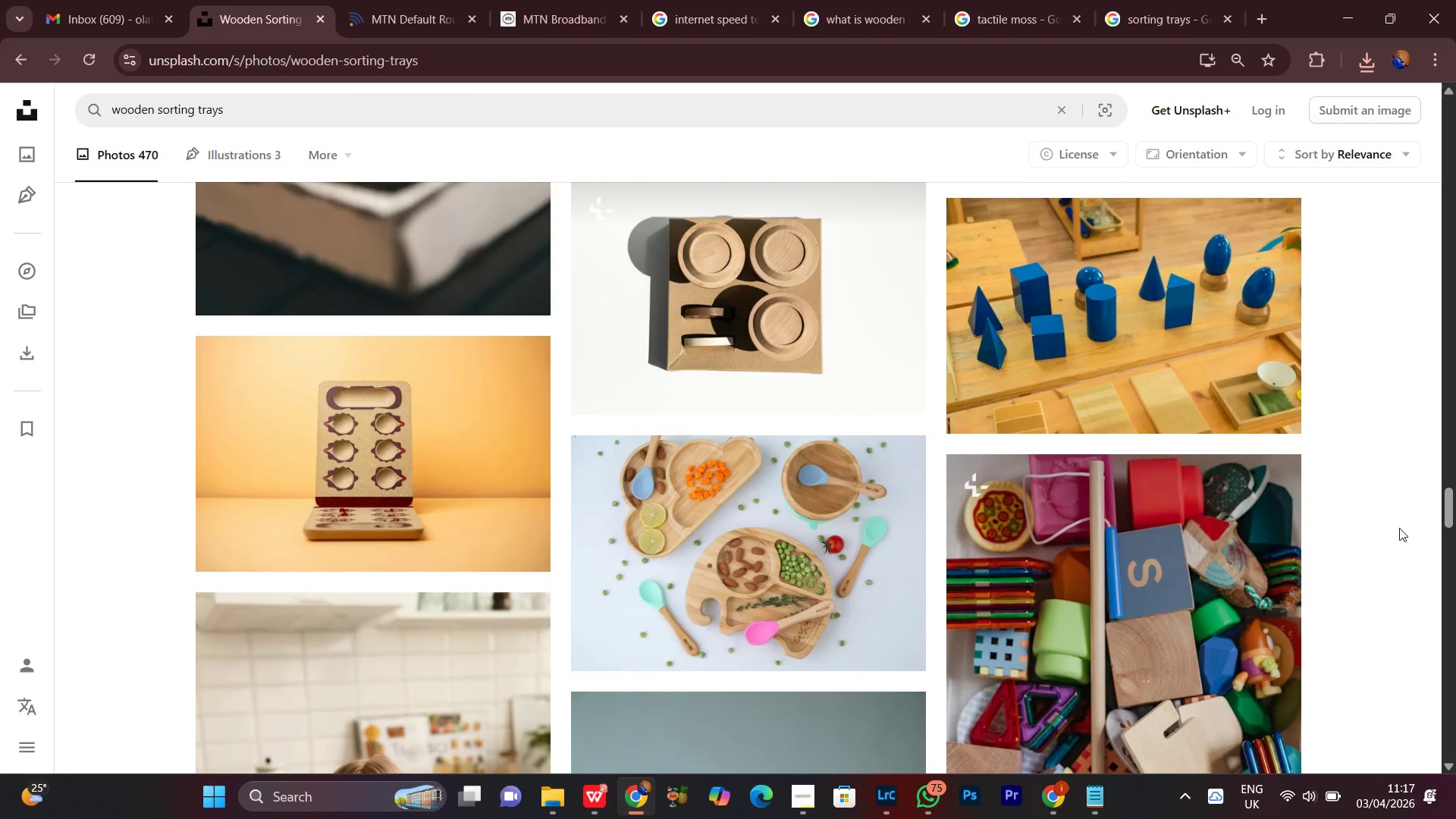 
scroll: coordinate [1399, 528], scroll_direction: up, amount: 1.0
 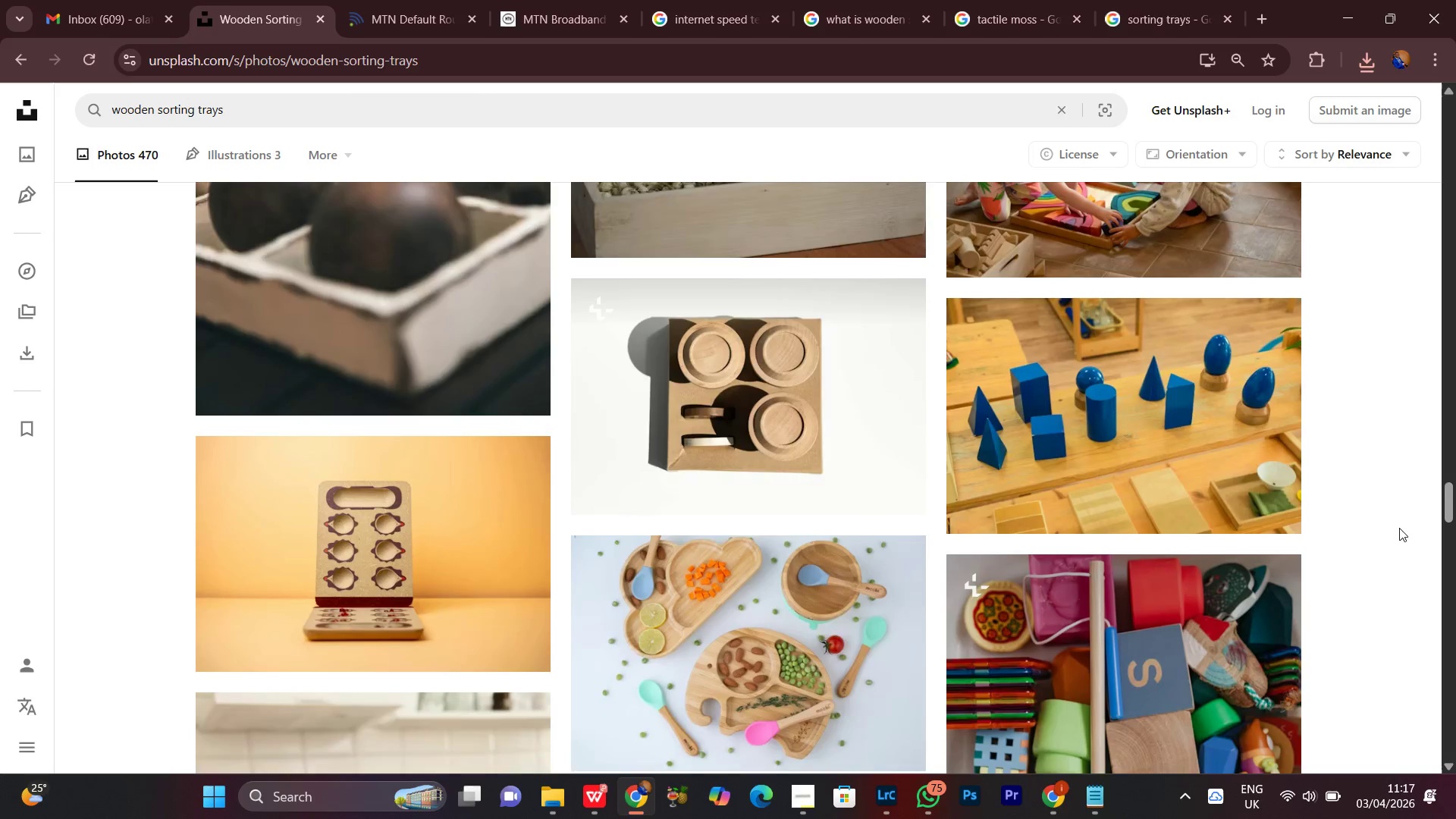 
scroll: coordinate [1399, 528], scroll_direction: down, amount: 3.0
 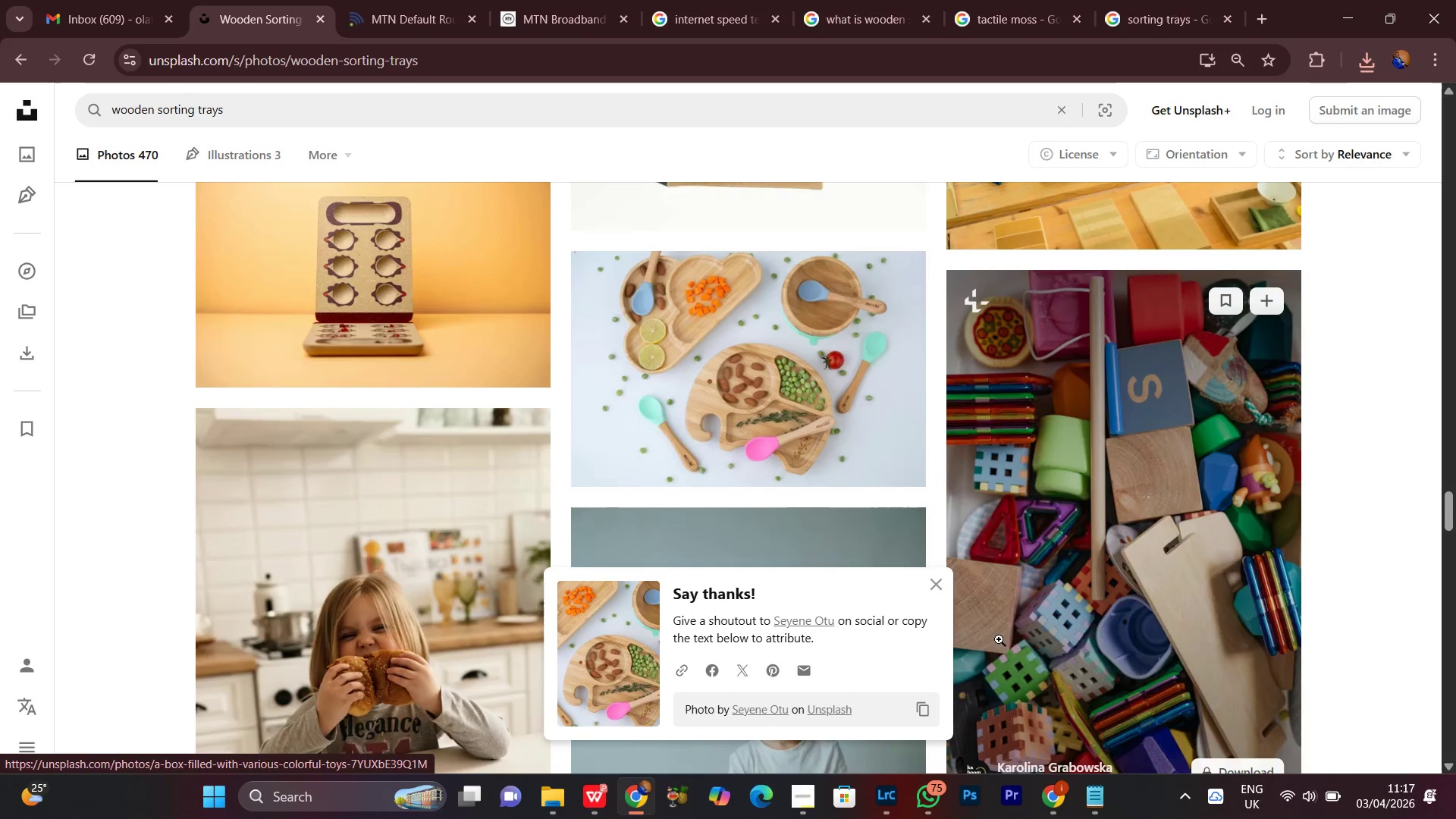 
left_click([928, 583])
 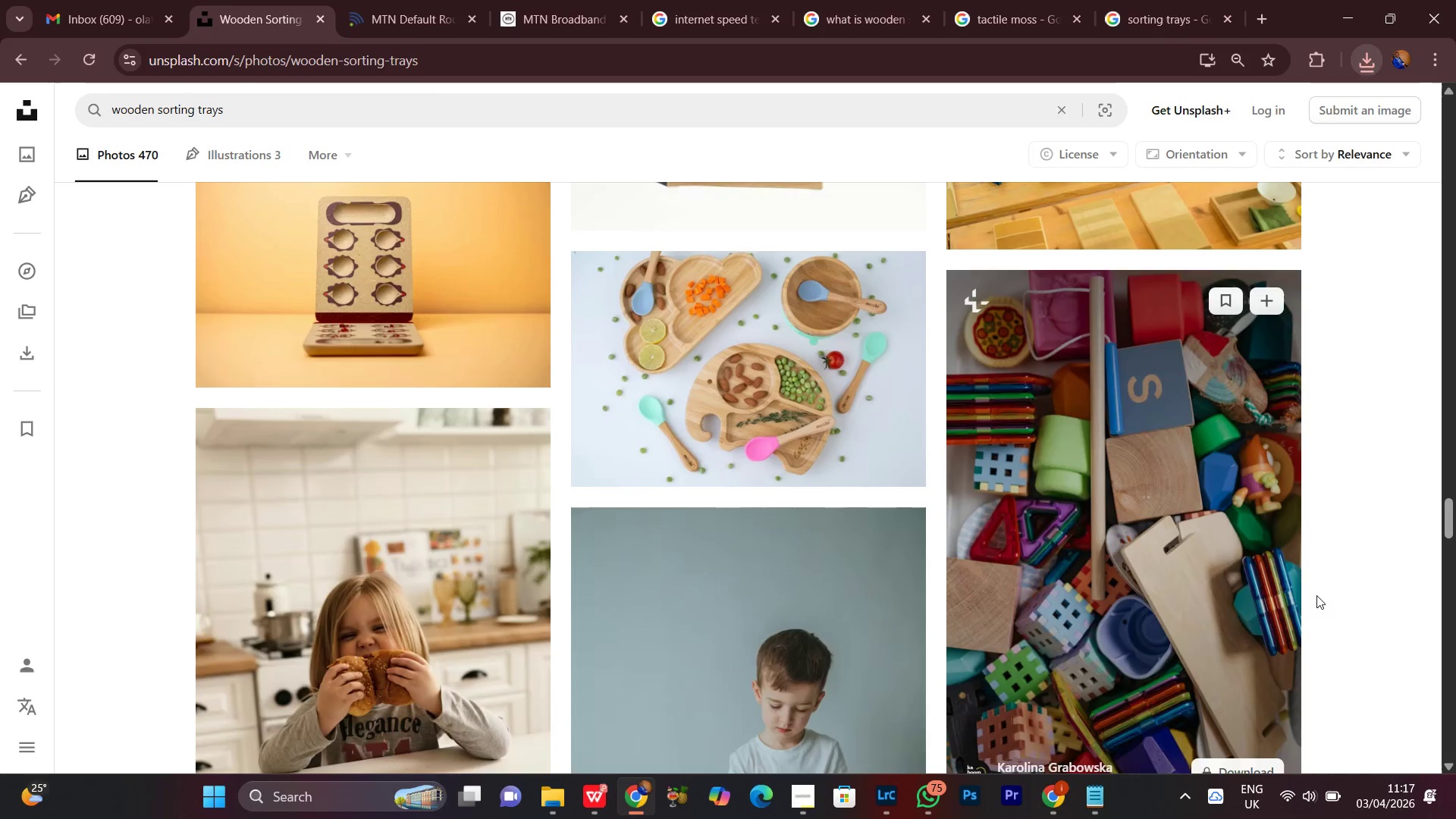 
scroll: coordinate [1352, 482], scroll_direction: down, amount: 19.0
 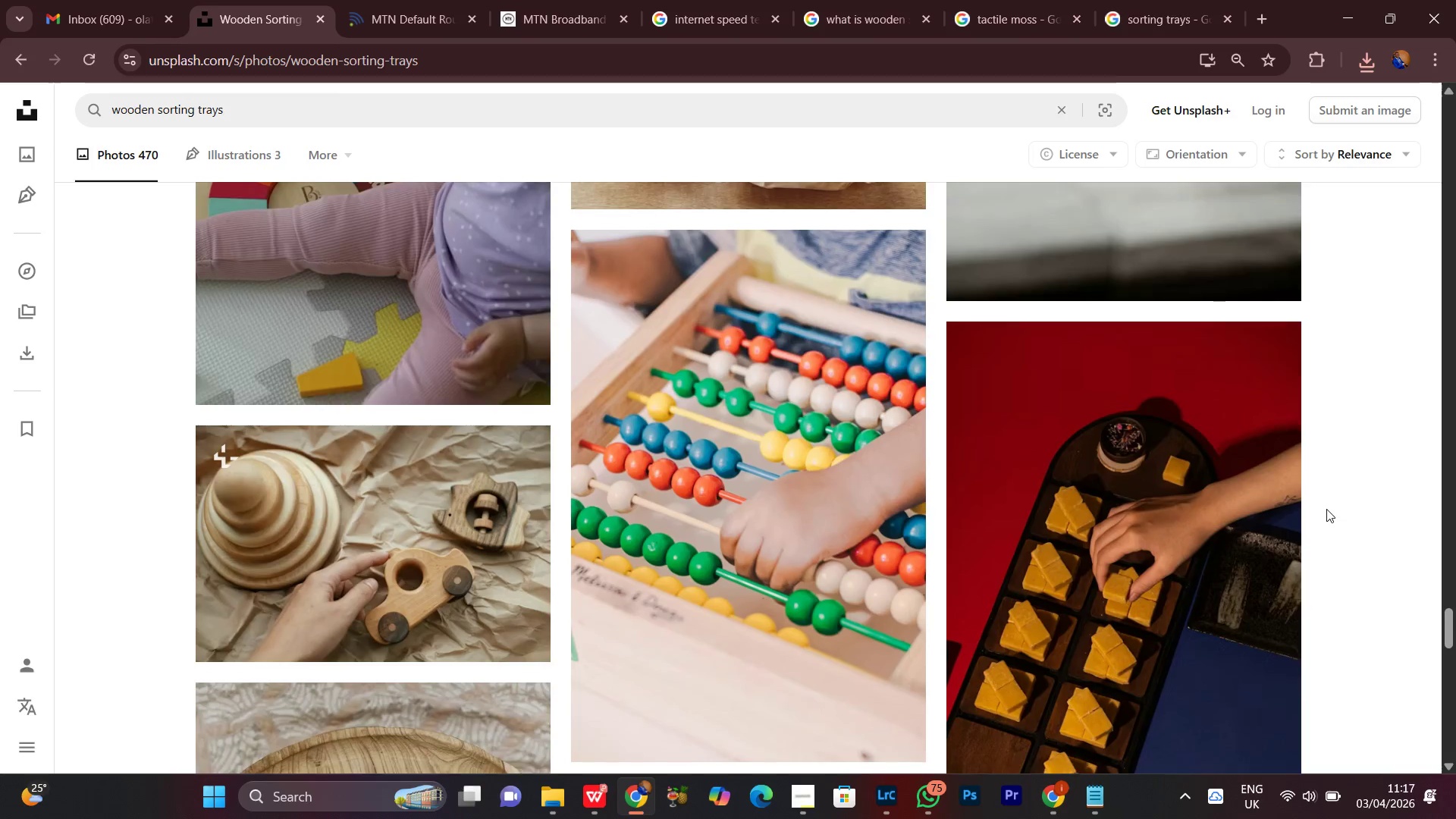 
scroll: coordinate [1348, 498], scroll_direction: down, amount: 25.0
 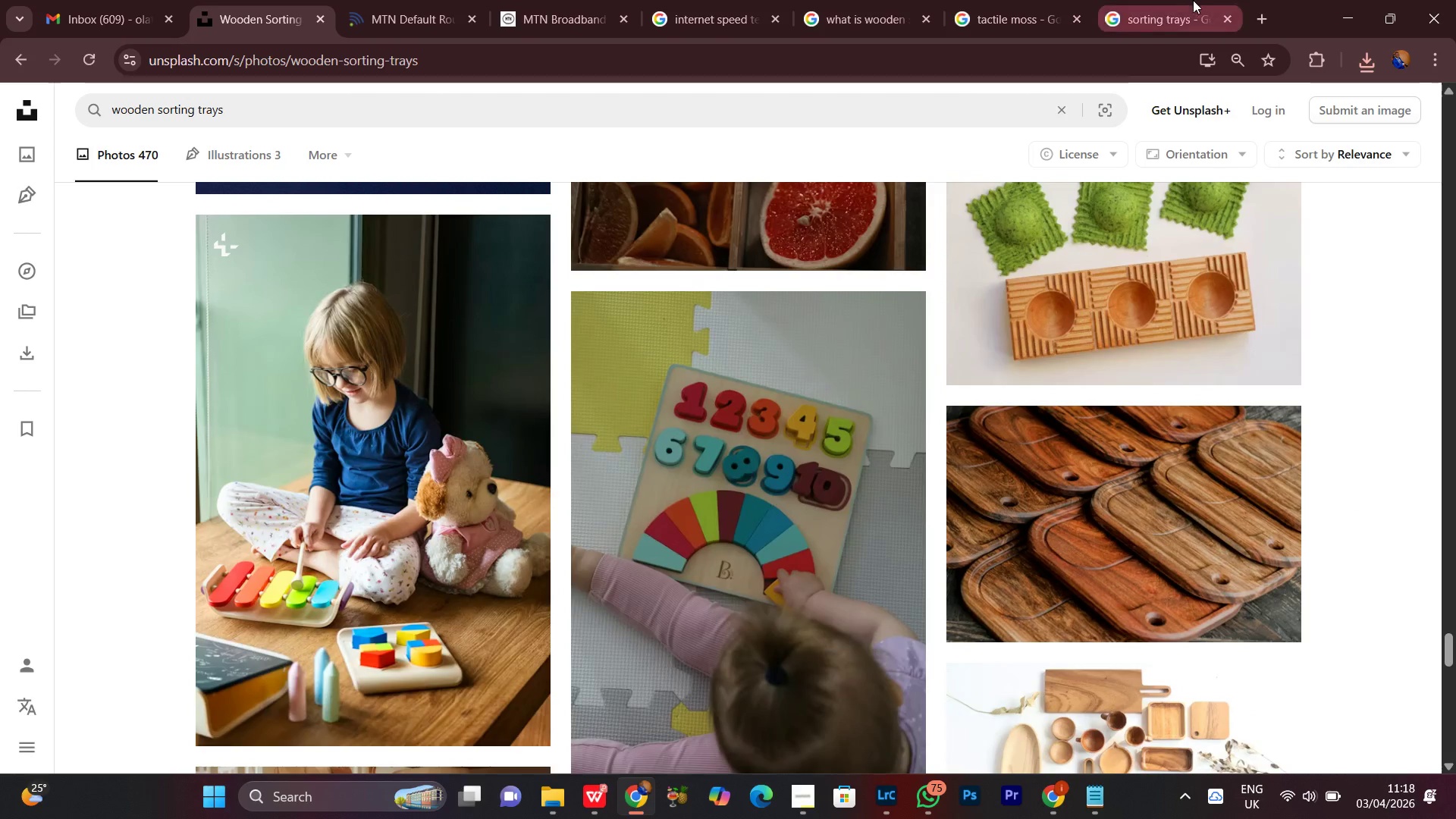 
left_click([1180, 0])
 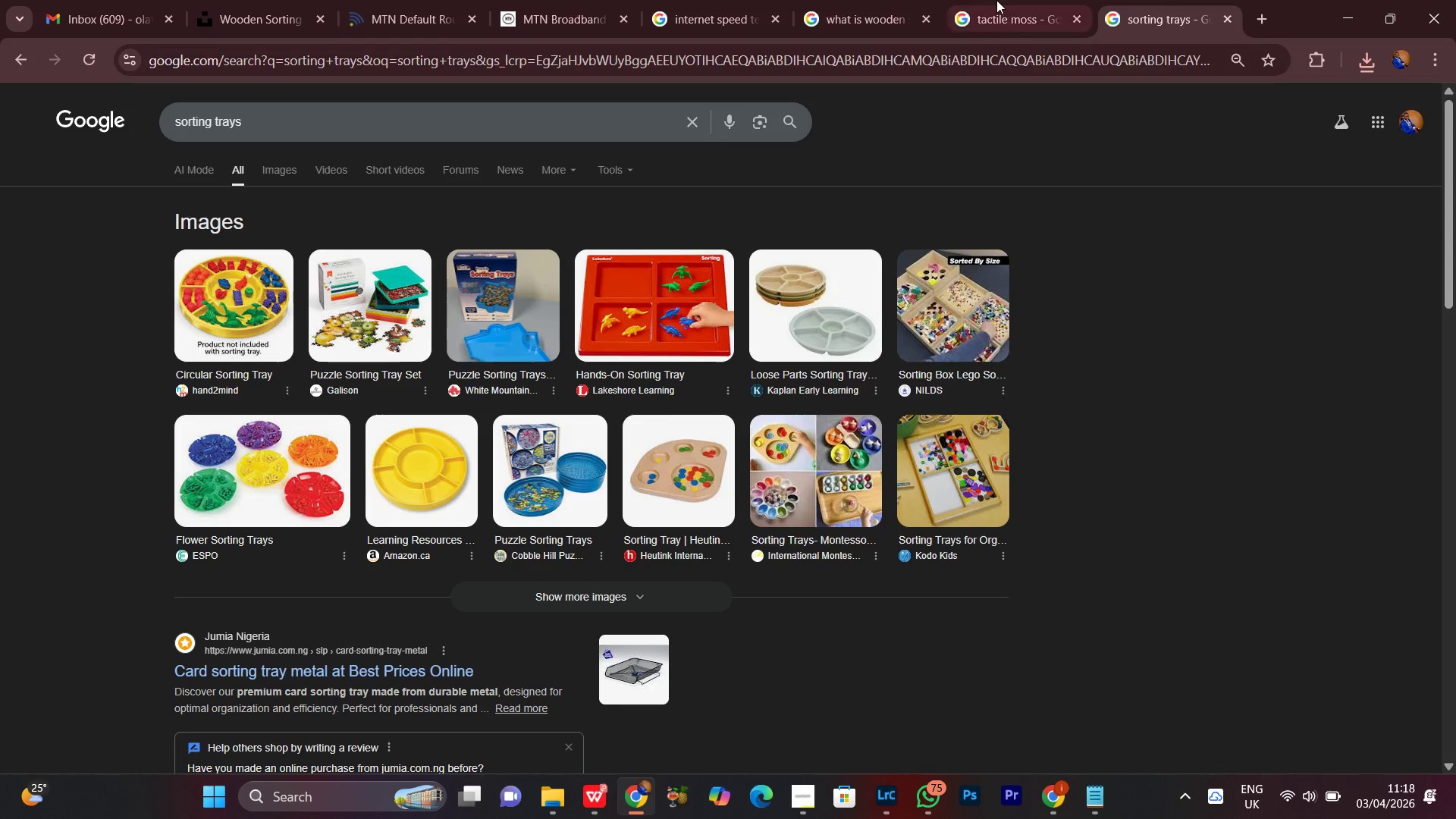 
left_click([995, 0])
 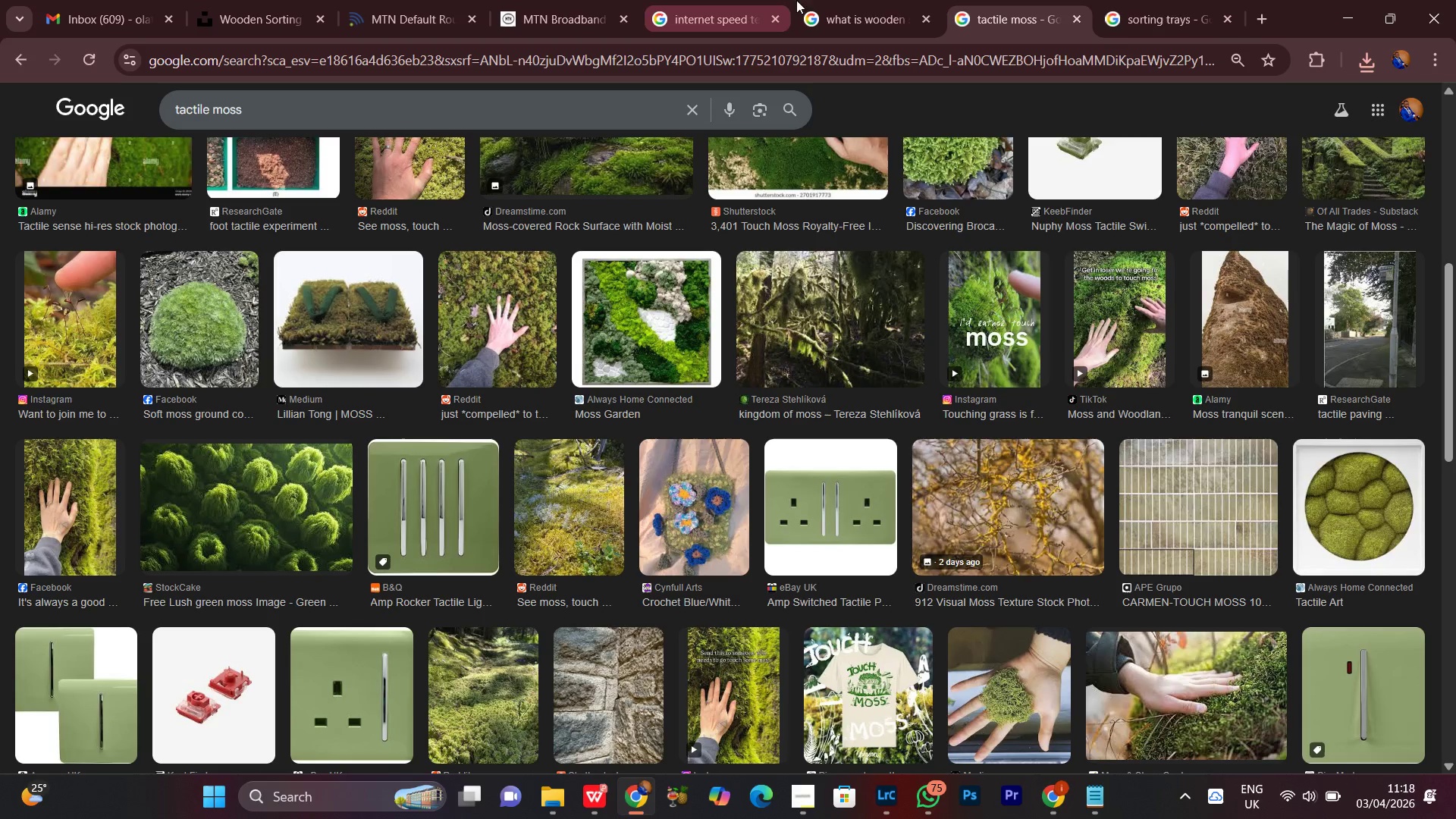 
left_click([815, 0])
 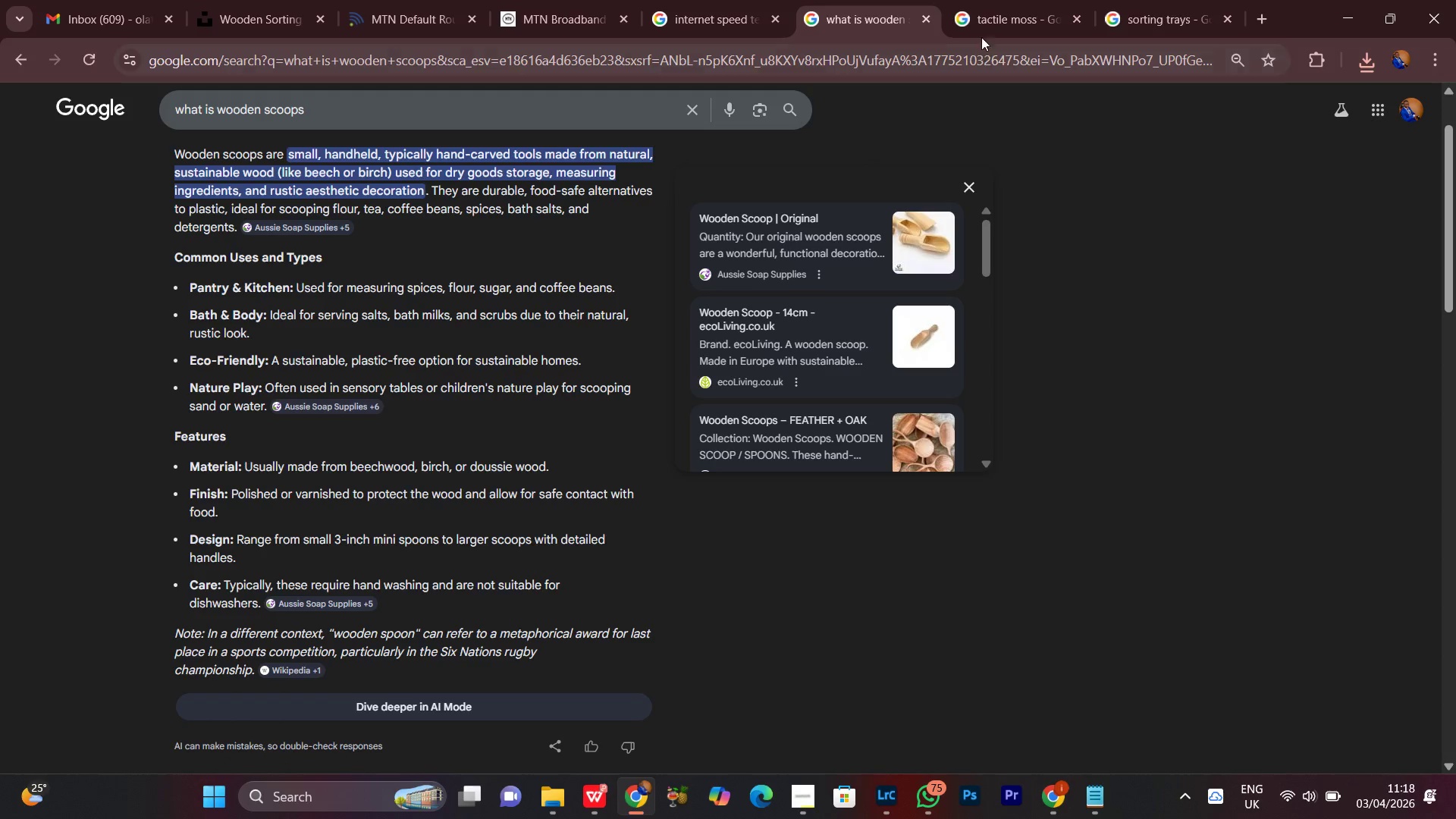 
left_click([1008, 8])
 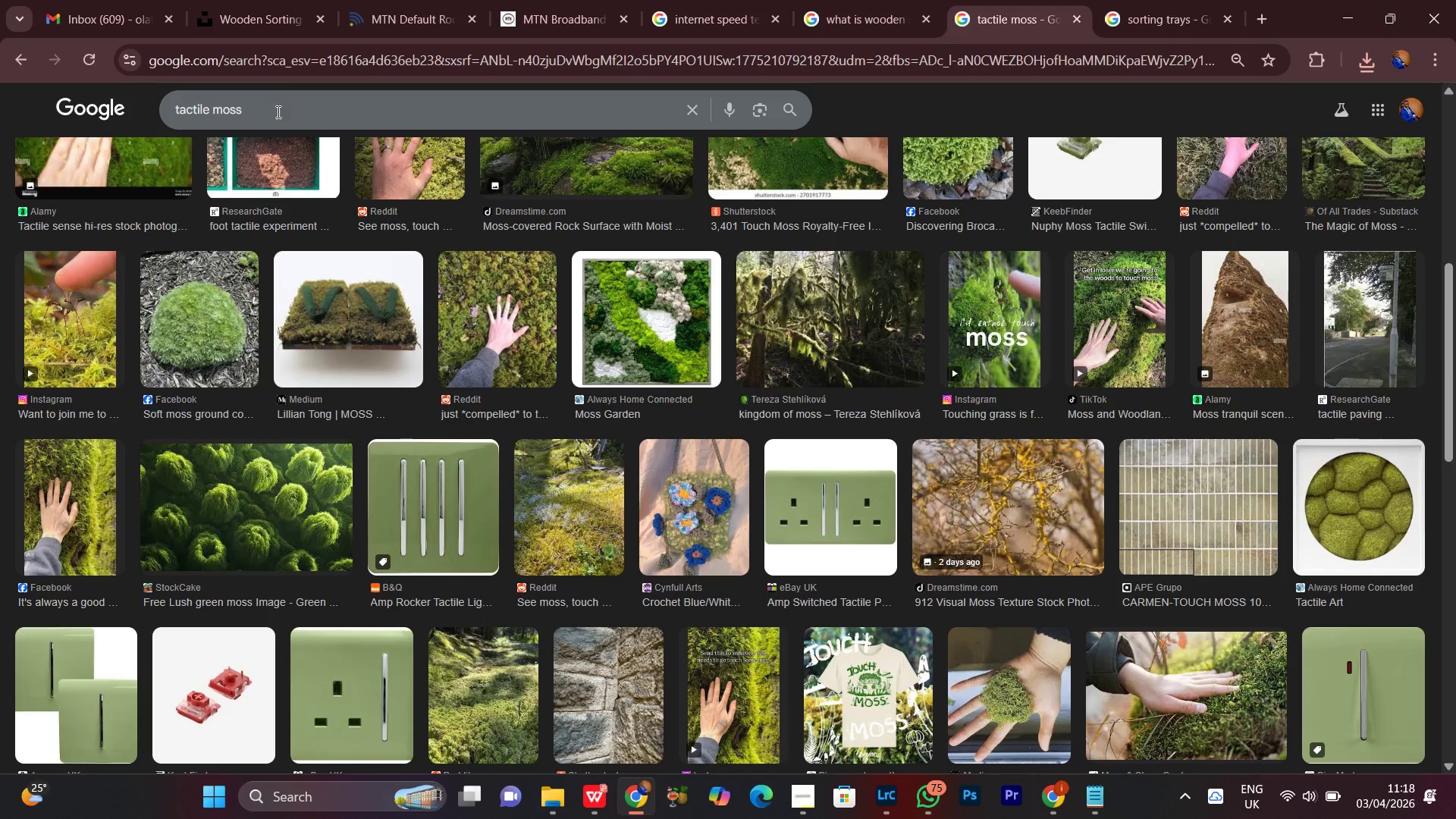 
left_click_drag(start_coordinate=[270, 112], to_coordinate=[150, 113])
 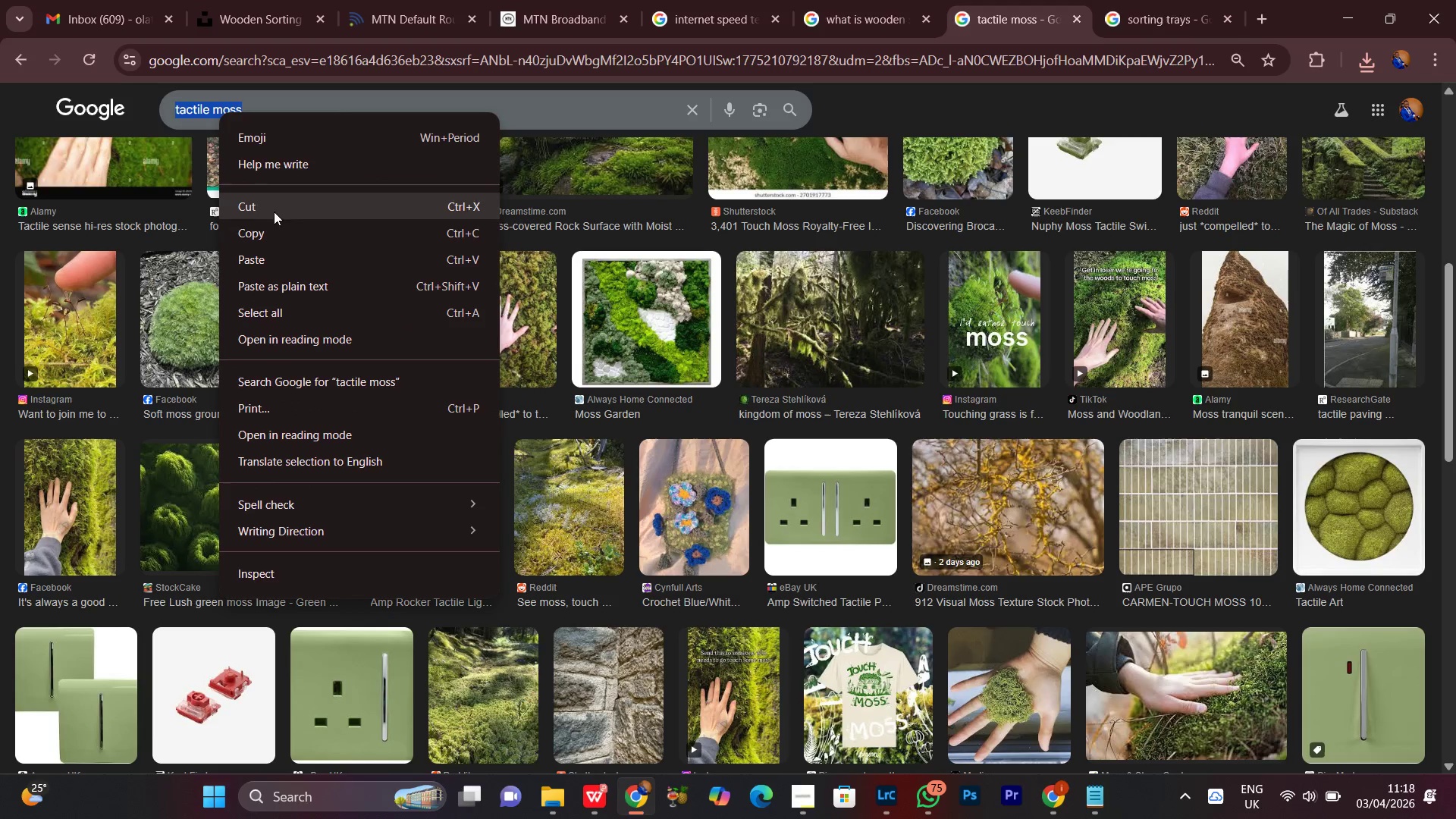 
left_click([276, 234])
 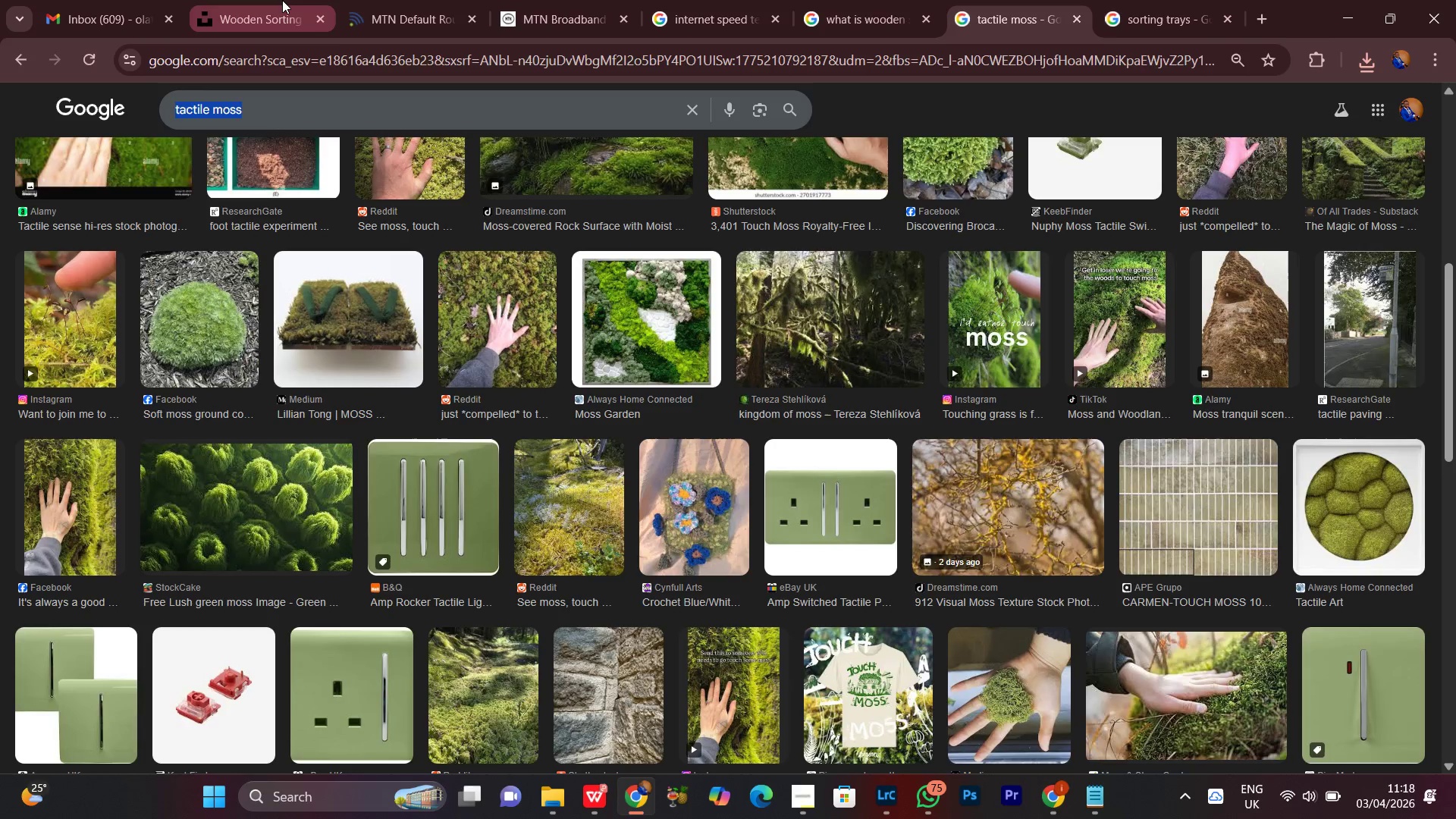 
left_click([282, 0])
 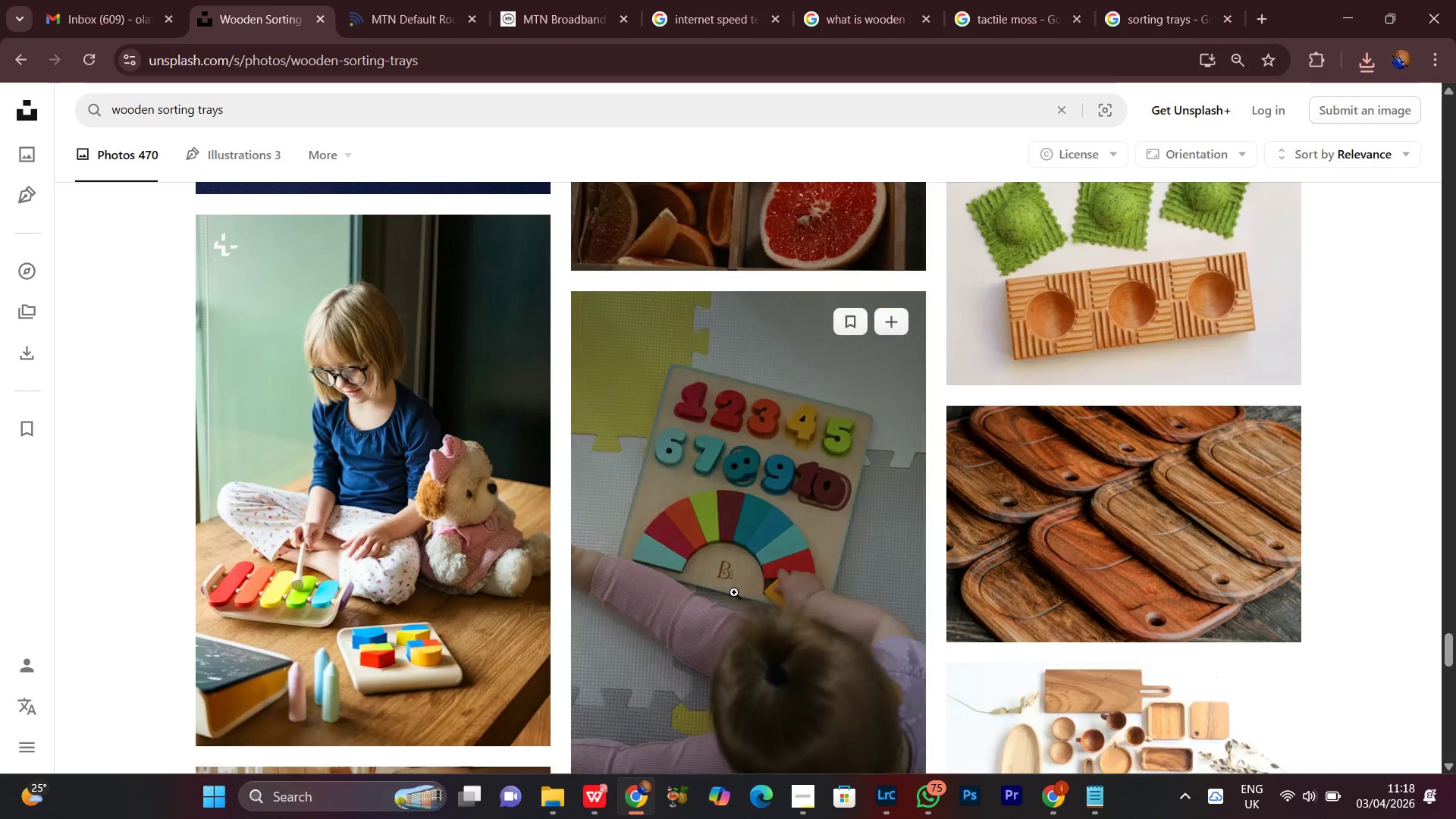 
scroll: coordinate [734, 594], scroll_direction: down, amount: 5.0
 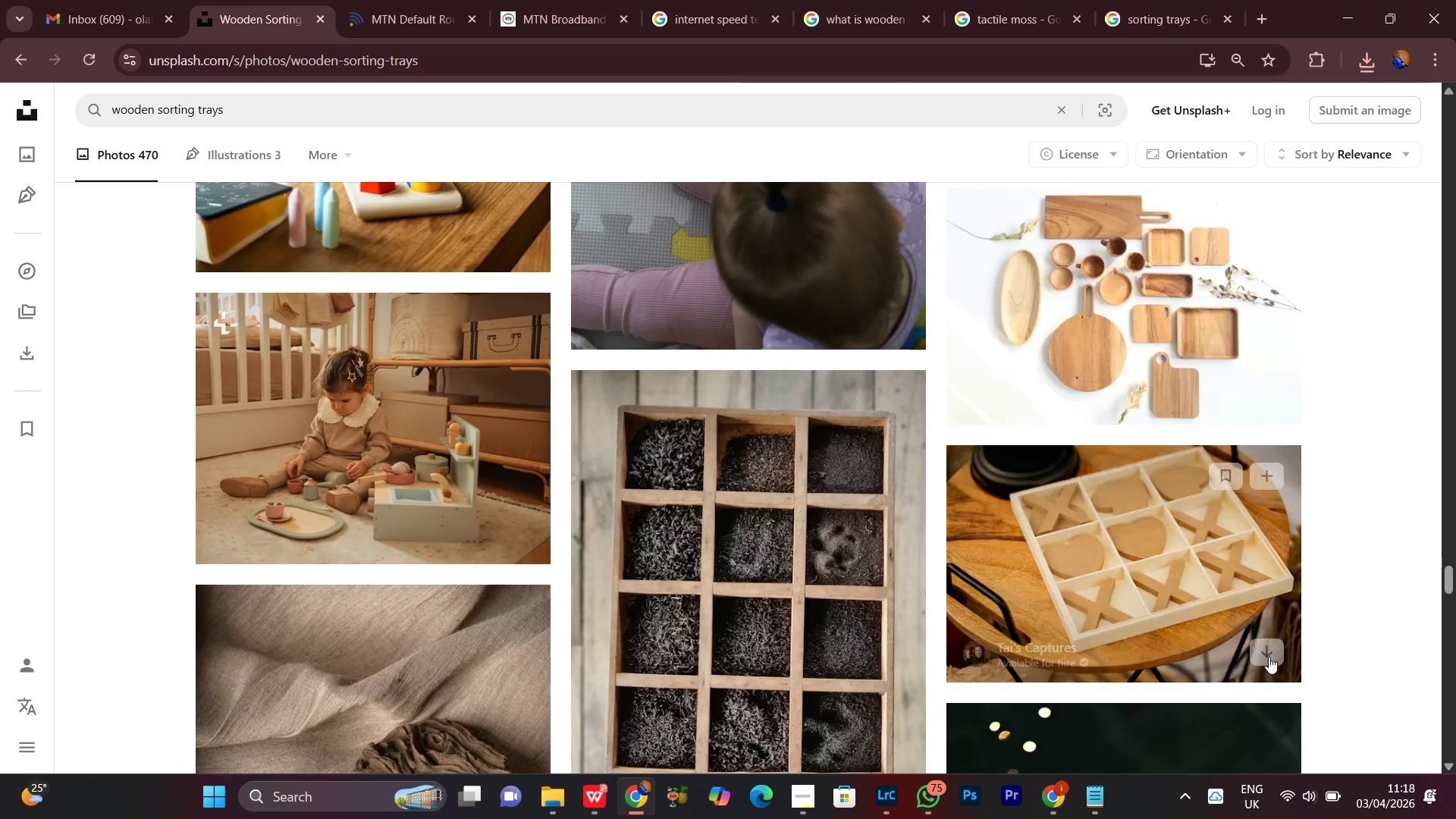 
left_click([1264, 651])
 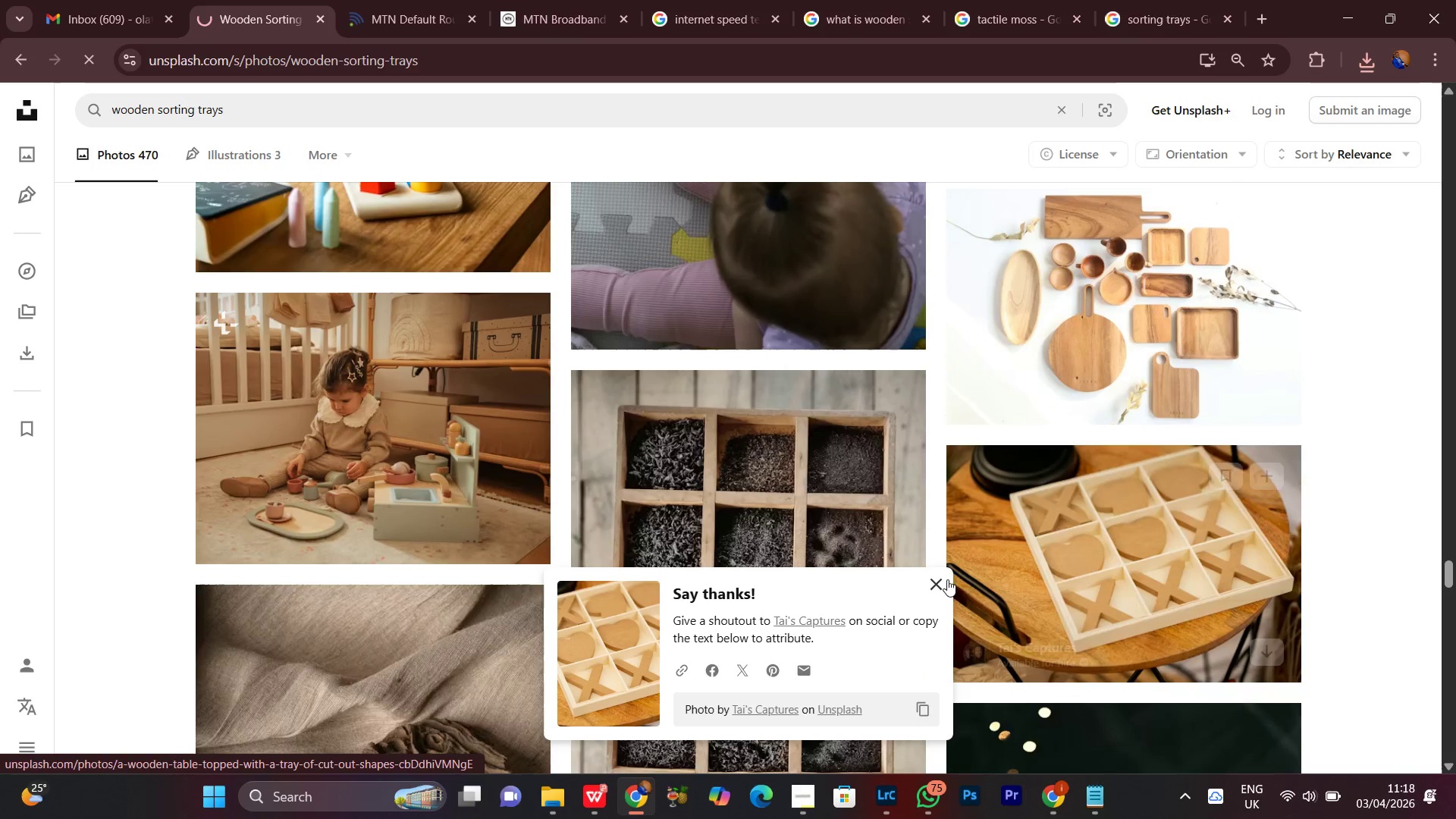 
left_click([934, 585])
 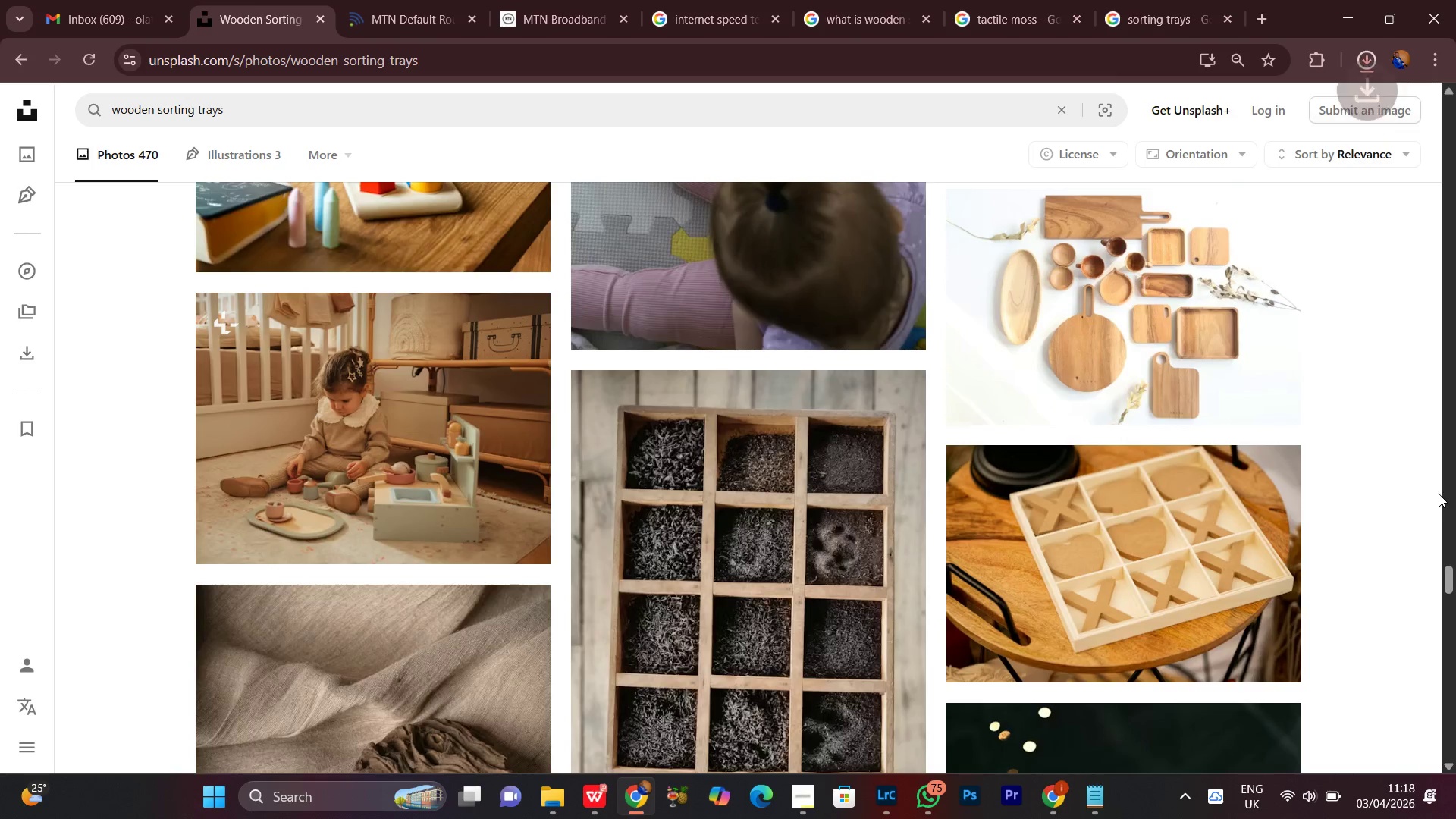 
scroll: coordinate [1439, 494], scroll_direction: up, amount: 2.0
 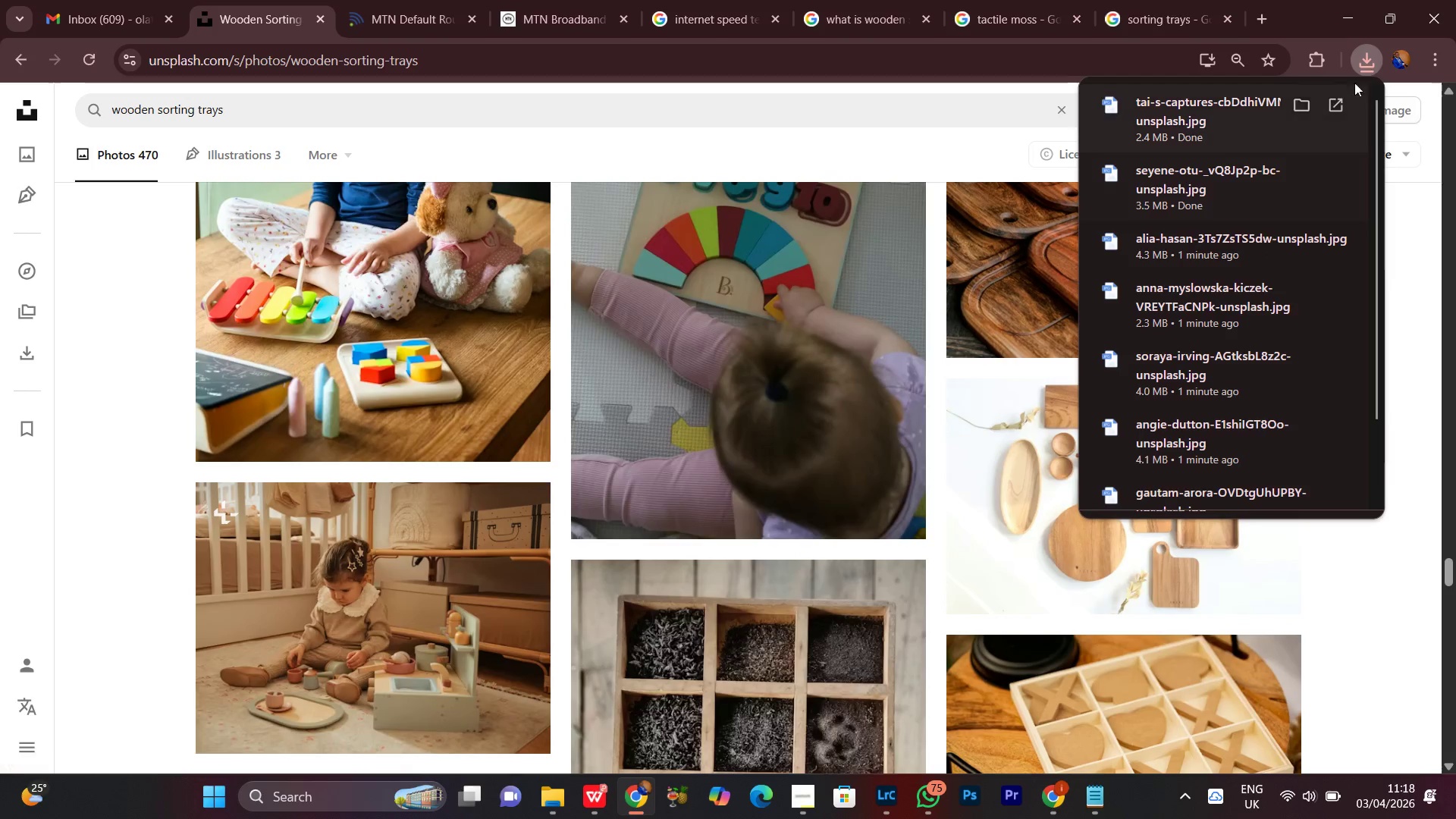 
left_click([1371, 61])
 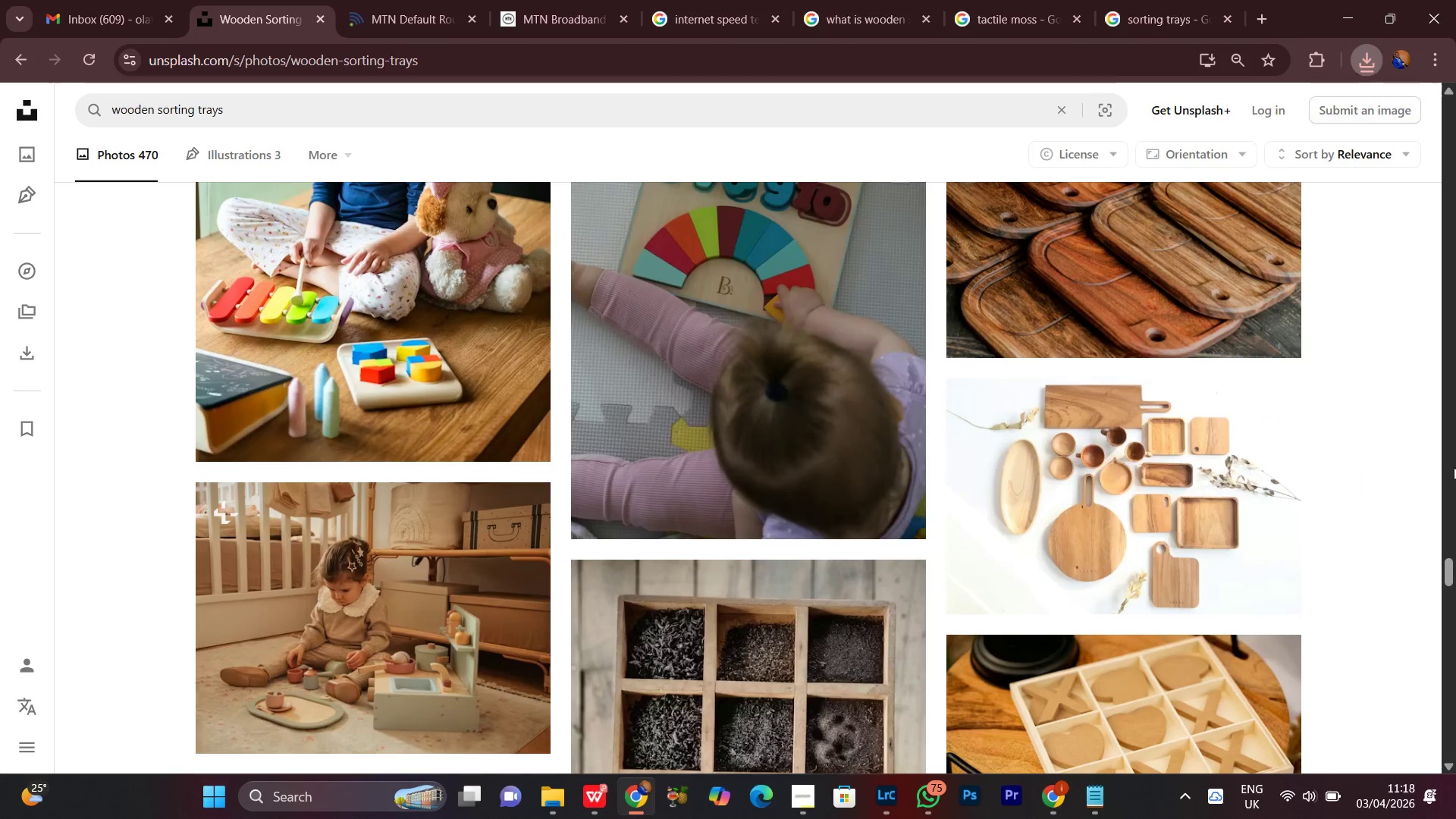 
scroll: coordinate [1454, 467], scroll_direction: up, amount: 3.0
 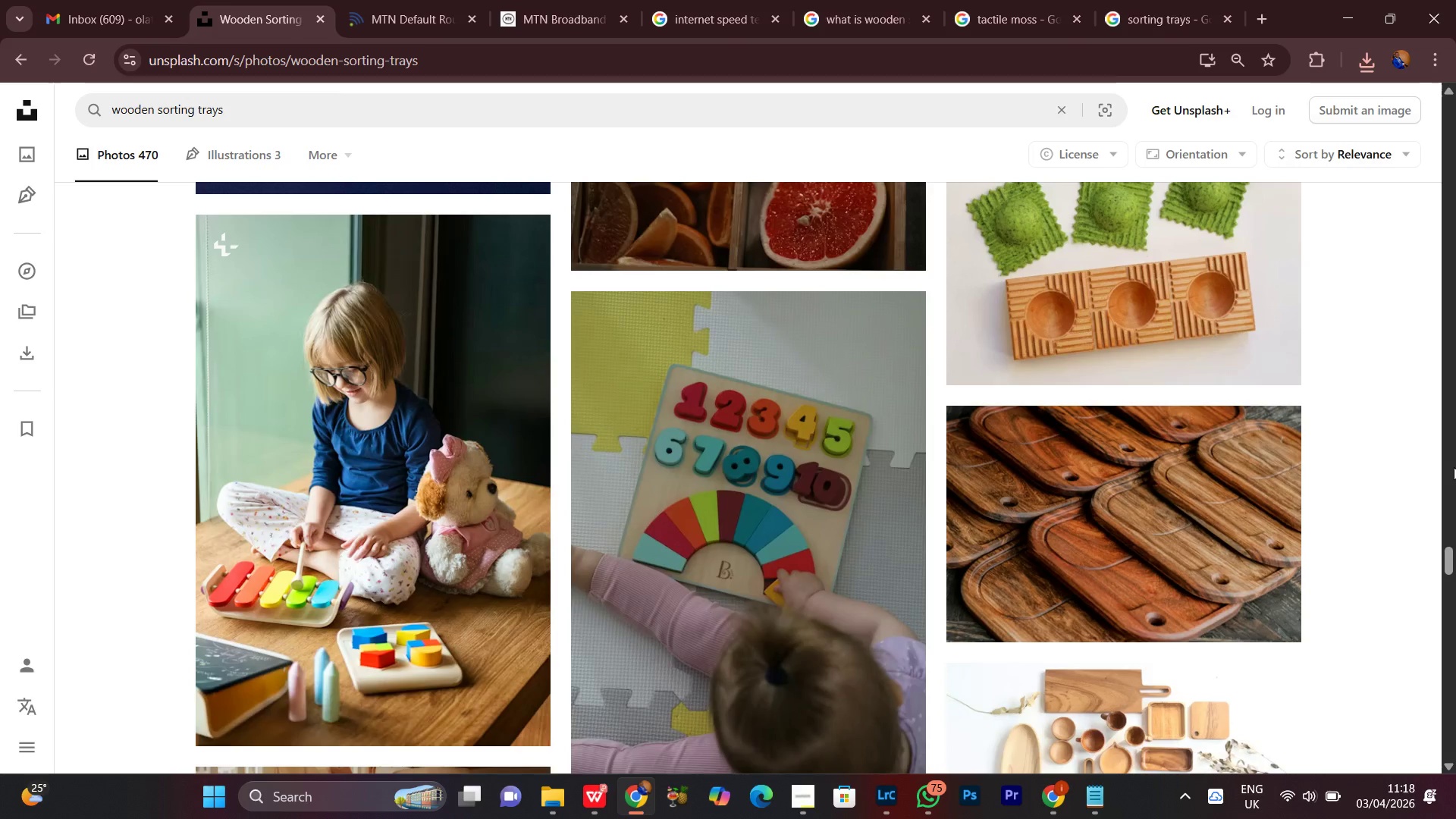 
scroll: coordinate [1454, 467], scroll_direction: down, amount: 4.0
 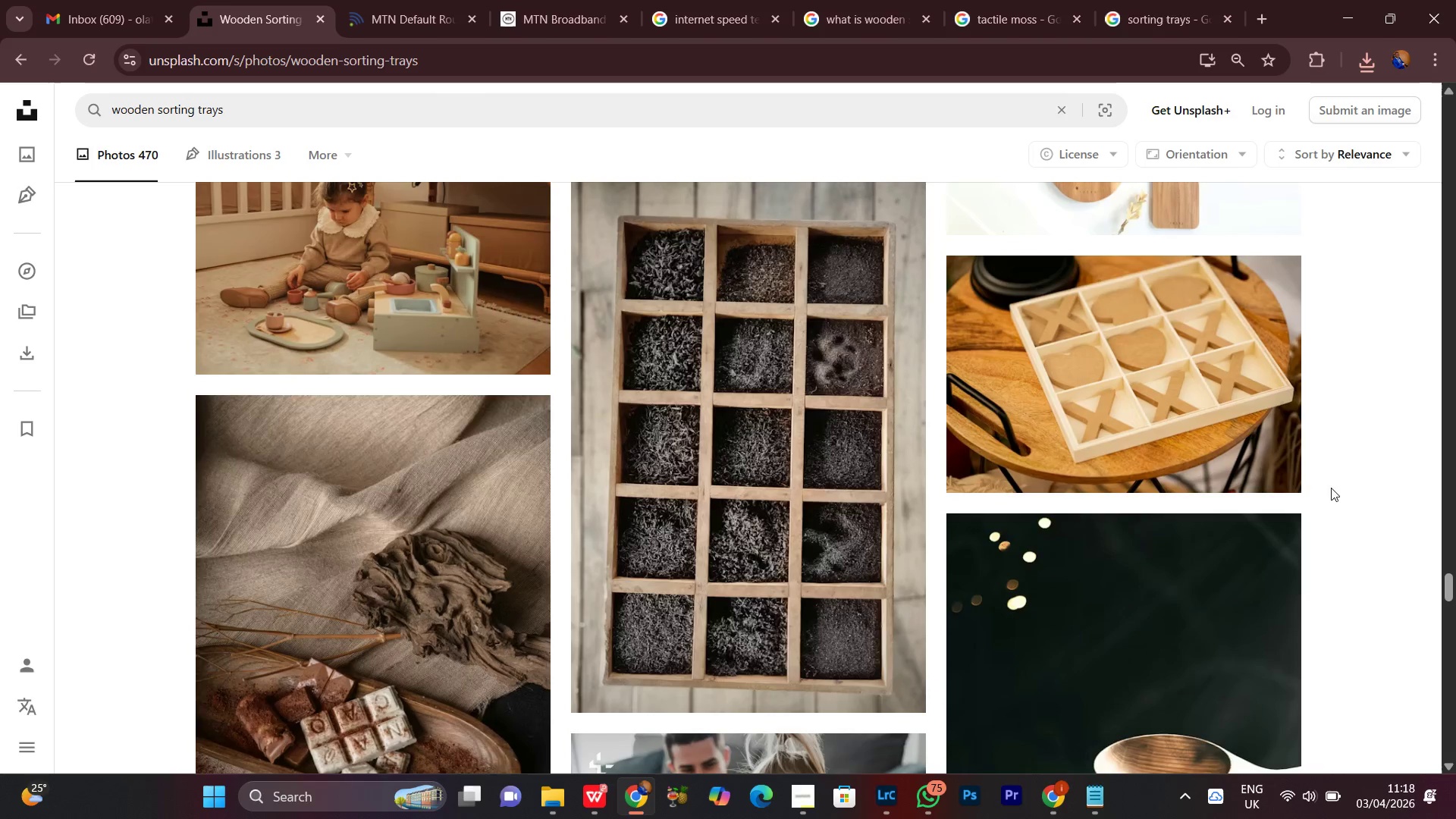 
left_click([1267, 471])
 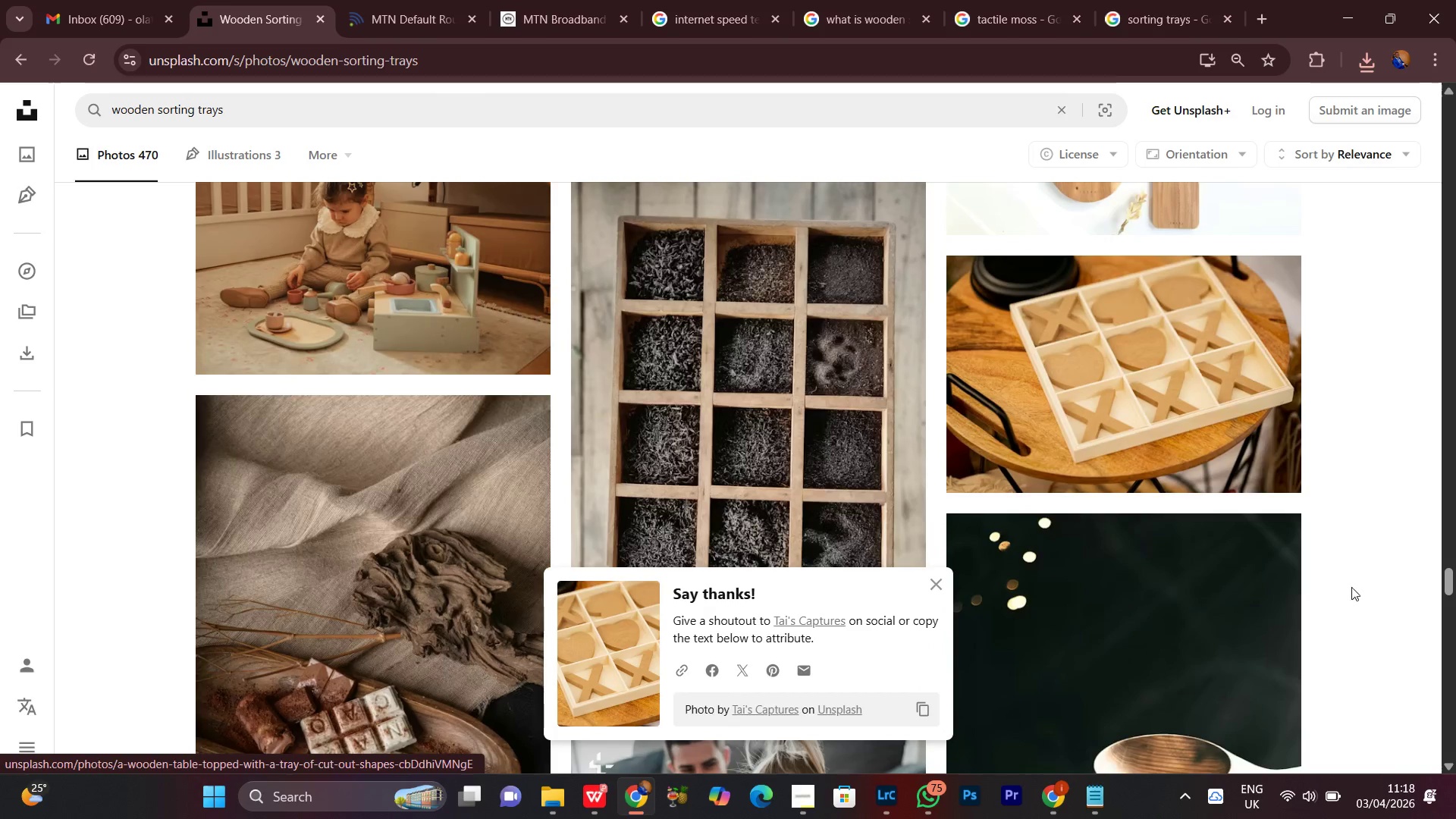 
scroll: coordinate [1350, 594], scroll_direction: down, amount: 3.0
 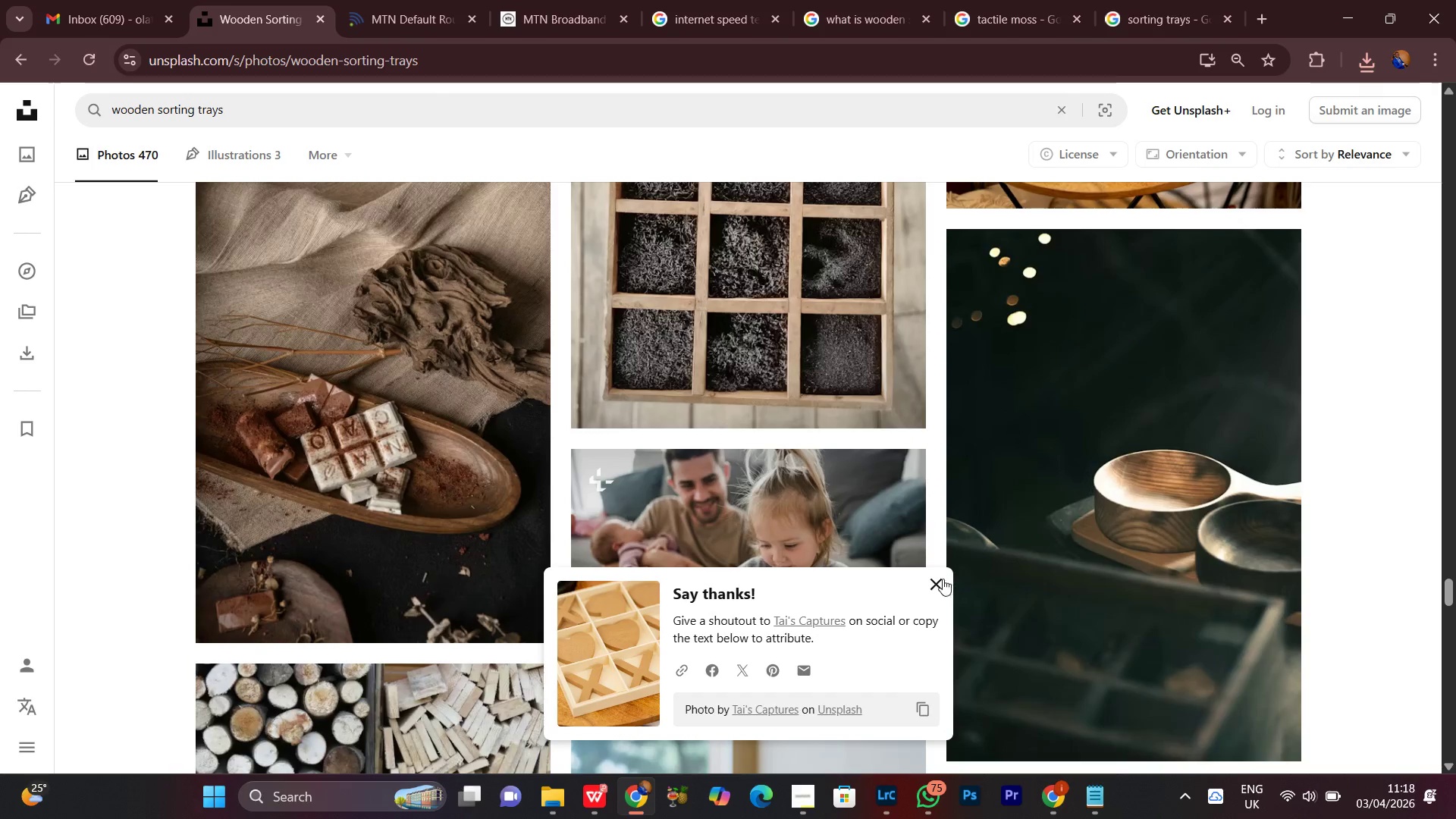 
left_click([936, 576])
 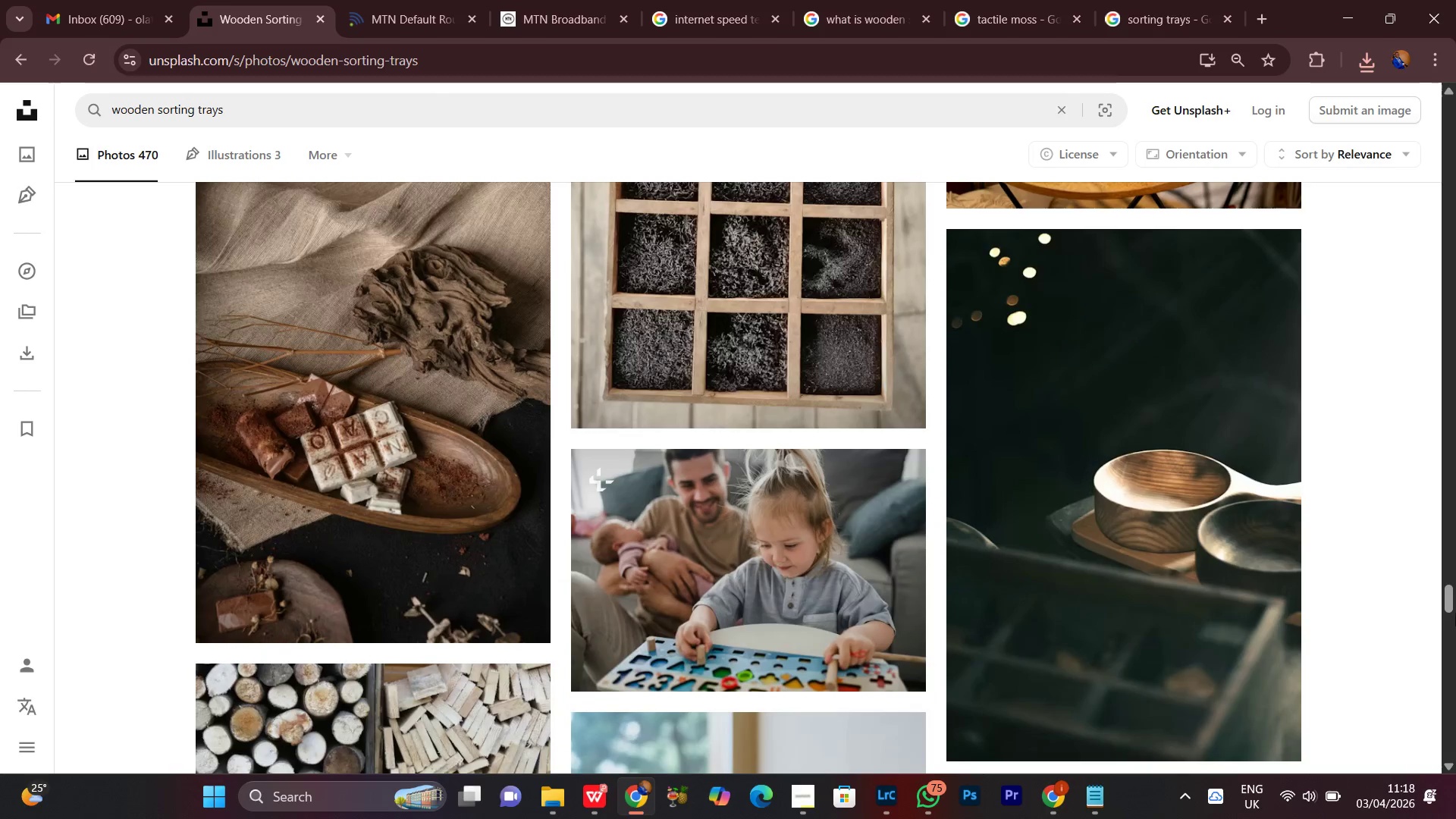 
scroll: coordinate [1398, 581], scroll_direction: down, amount: 18.0
 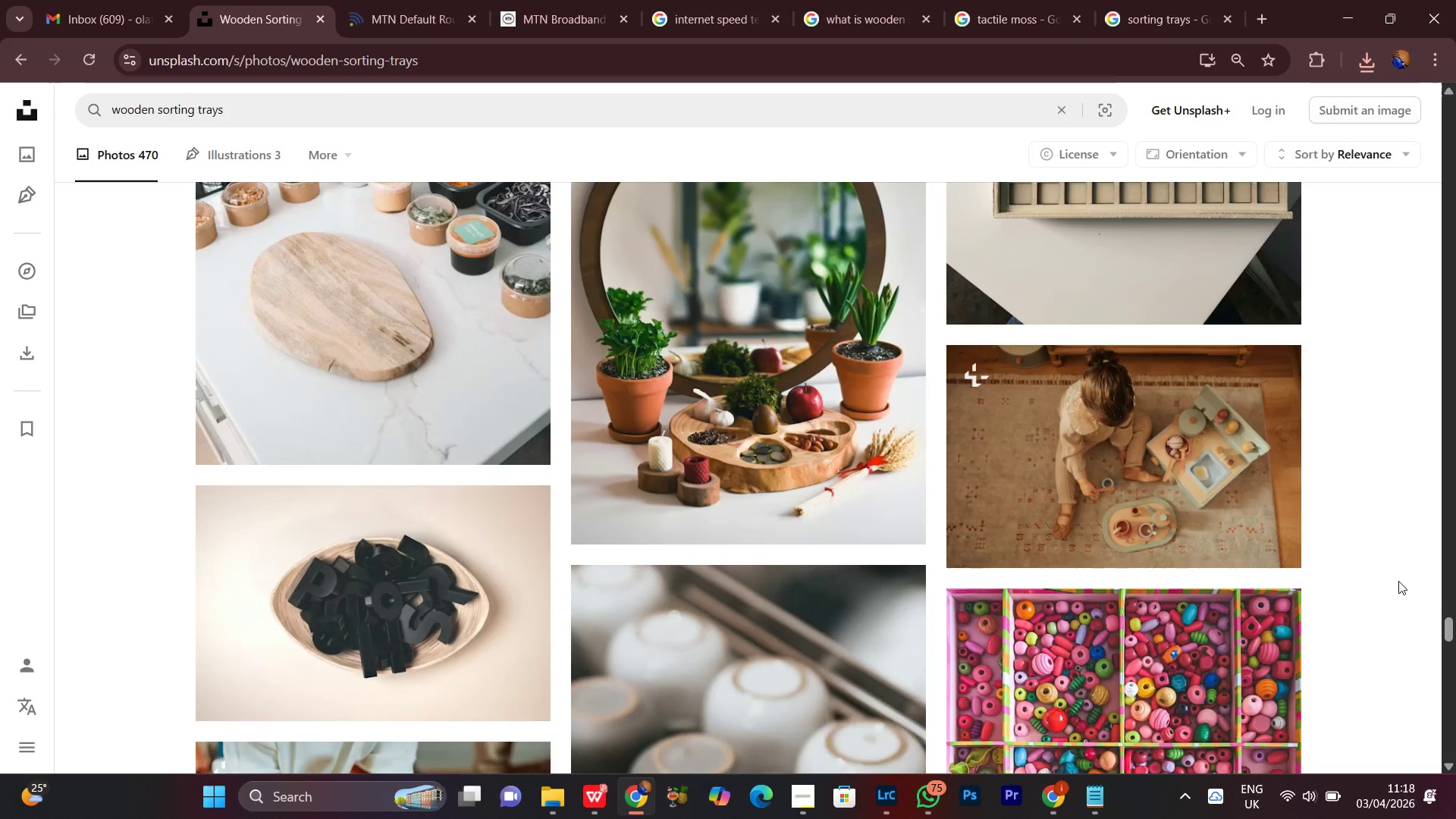 
scroll: coordinate [1398, 581], scroll_direction: up, amount: 2.0
 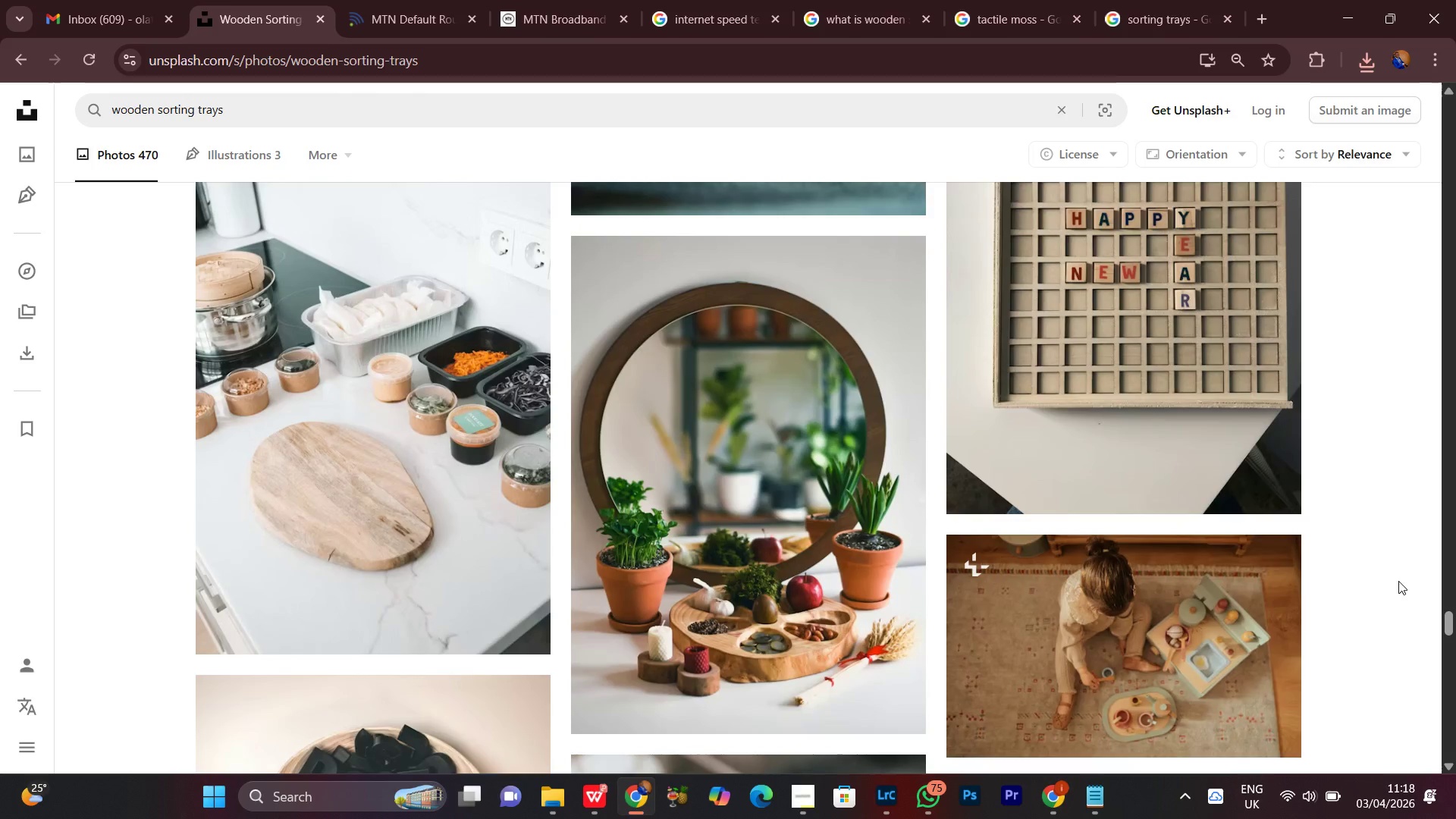 
scroll: coordinate [1398, 581], scroll_direction: down, amount: 13.0
 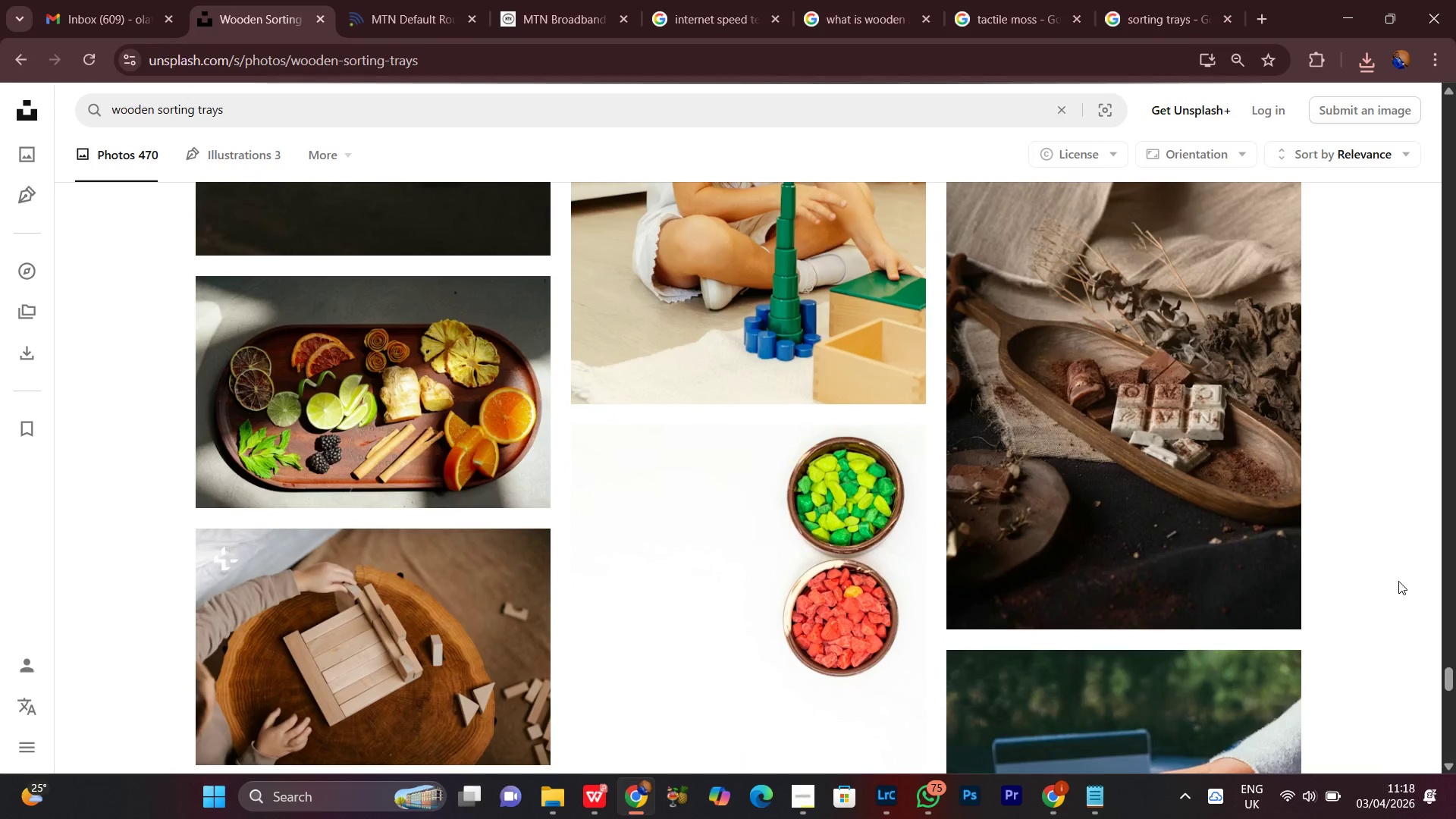 
left_click_drag(start_coordinate=[238, 118], to_coordinate=[105, 115])
 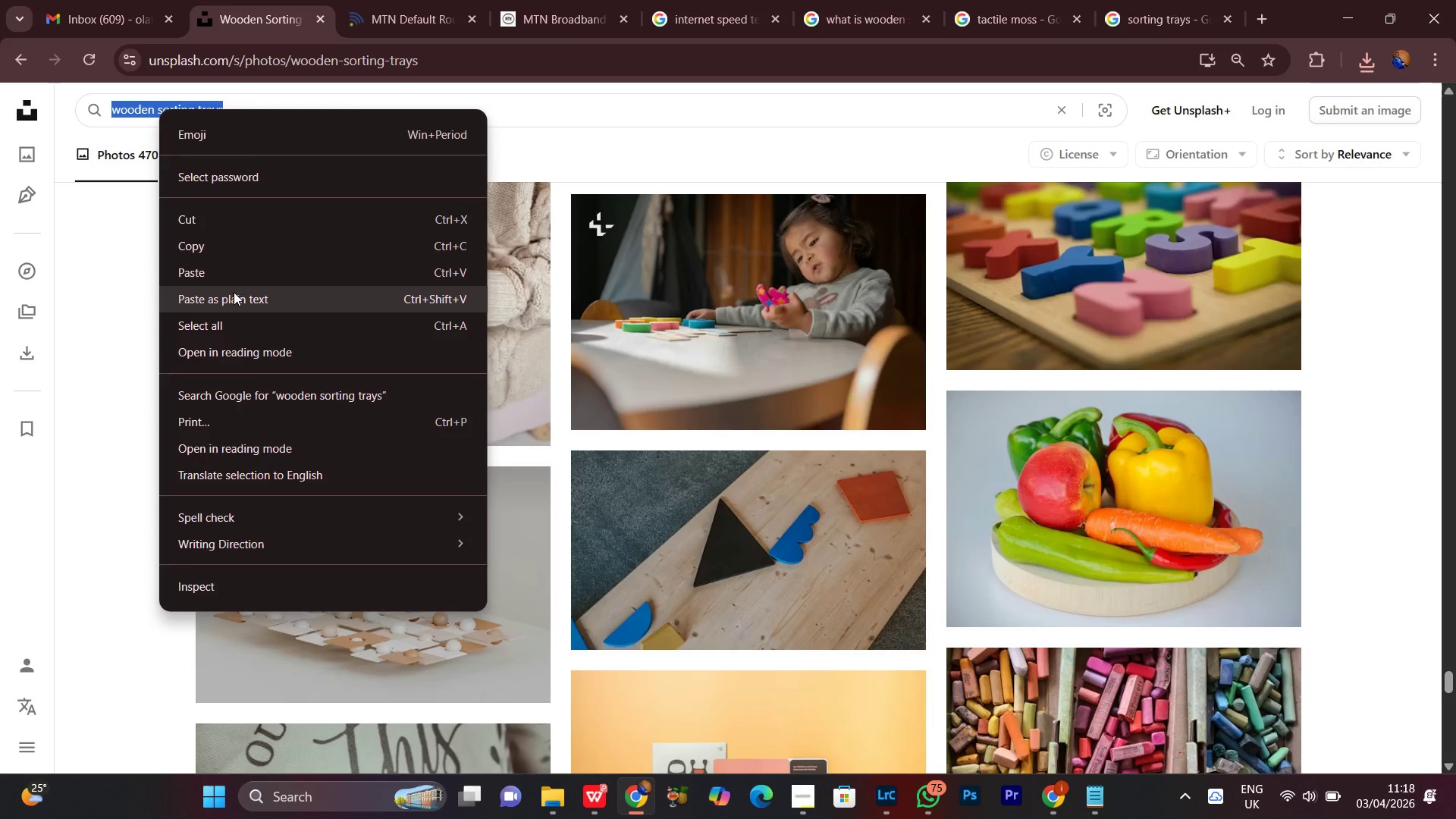 
left_click([229, 274])
 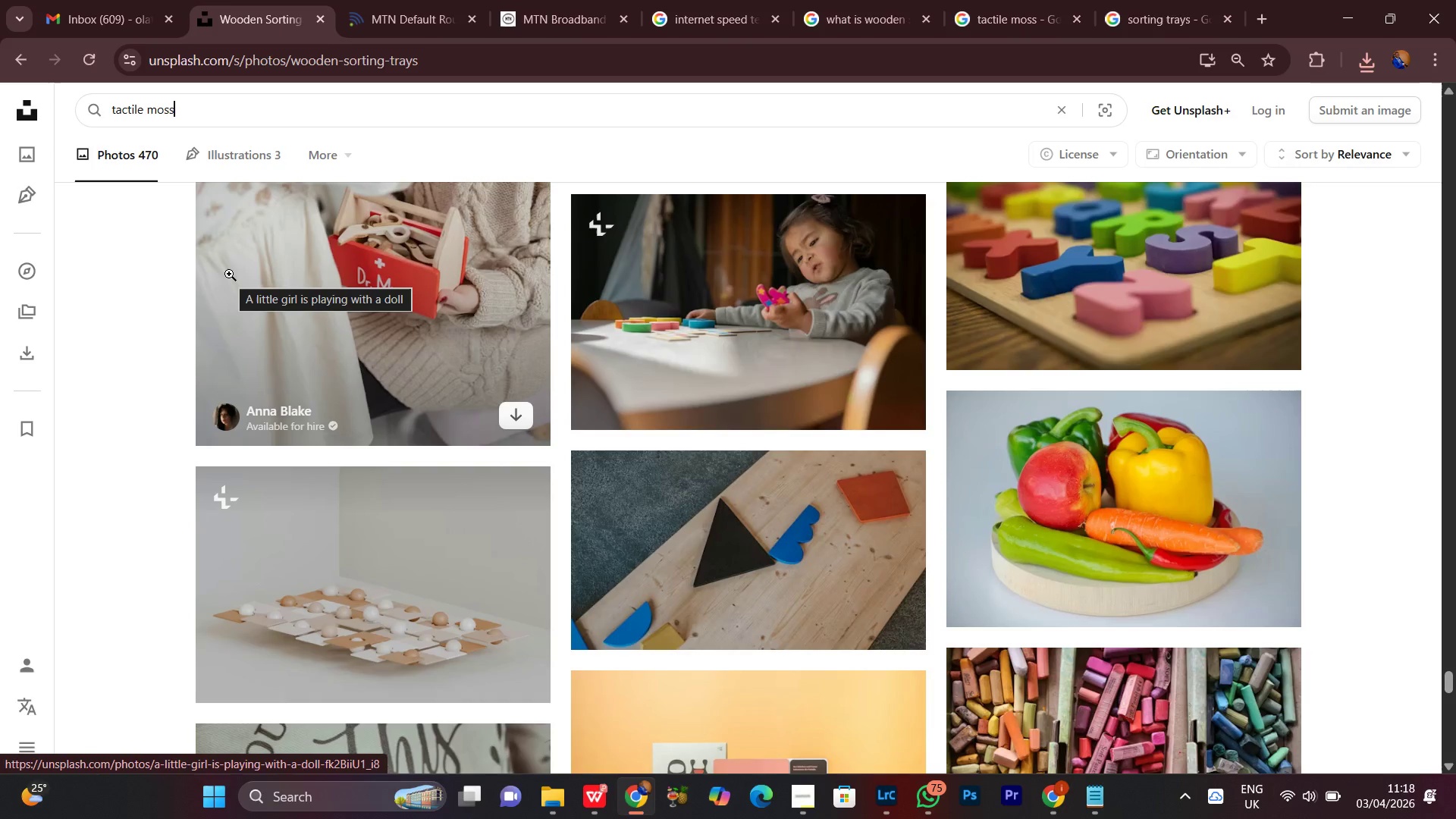 
key(Enter)
 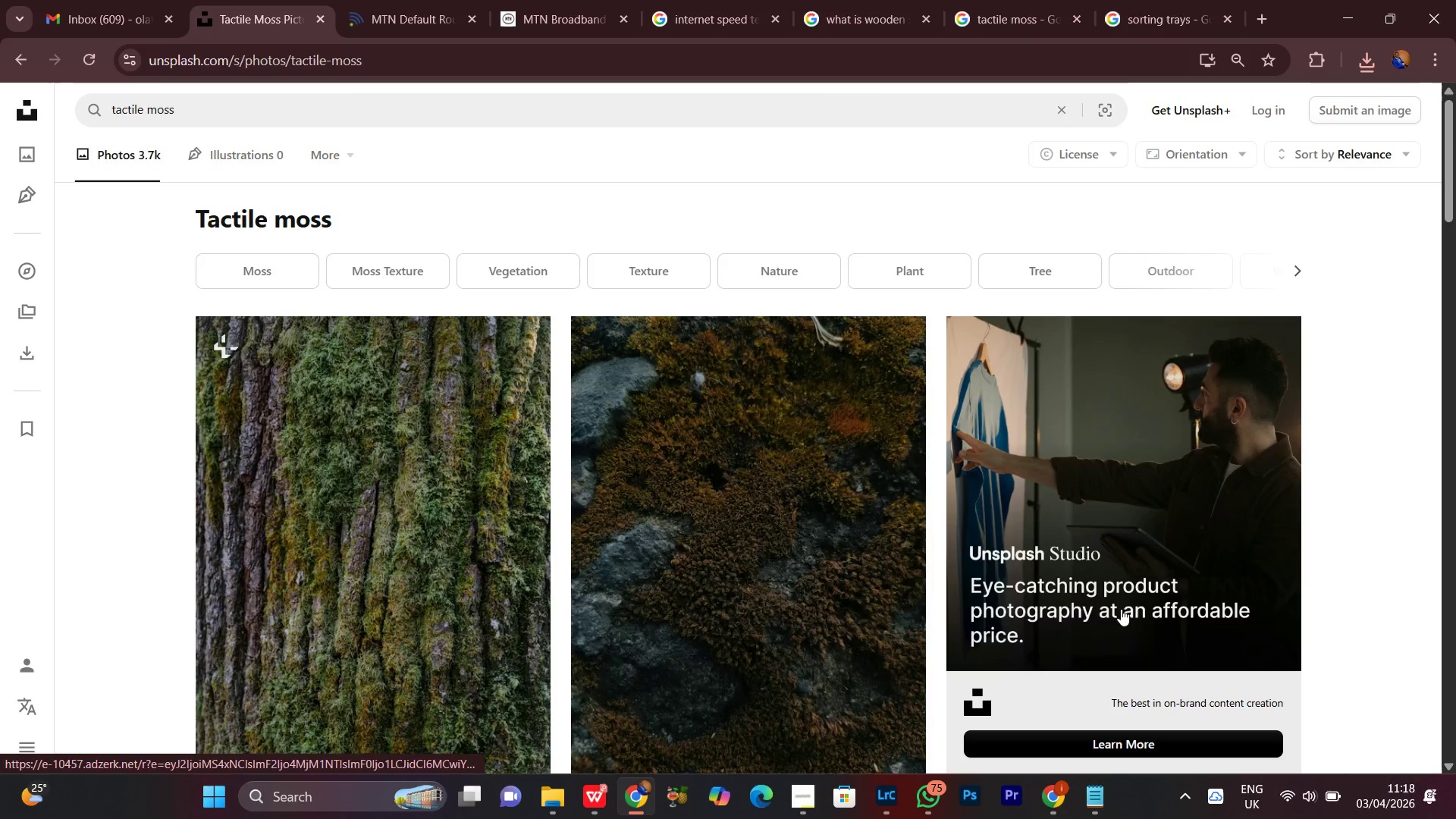 
scroll: coordinate [1401, 547], scroll_direction: down, amount: 15.0
 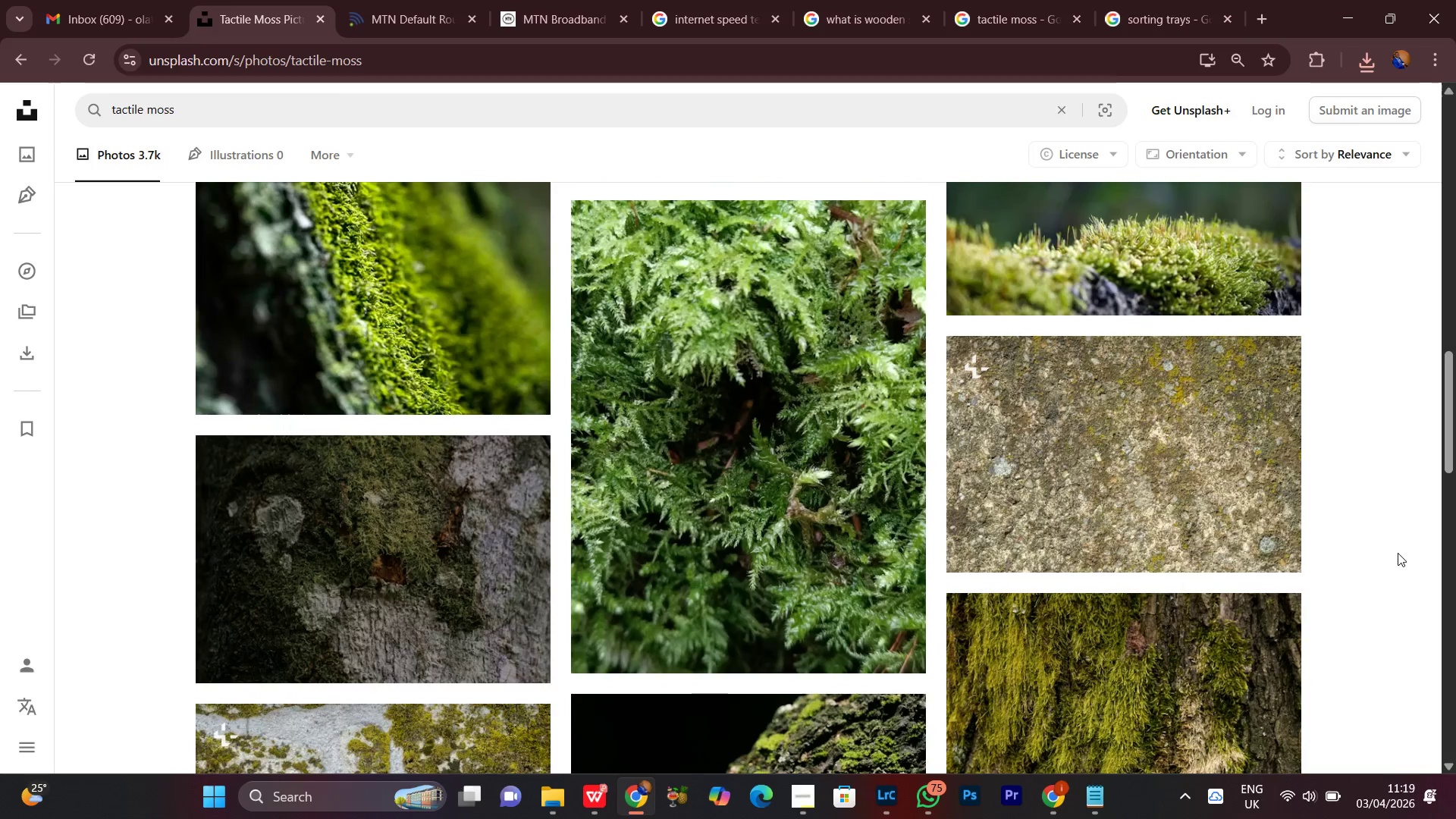 
scroll: coordinate [1398, 553], scroll_direction: up, amount: 4.0
 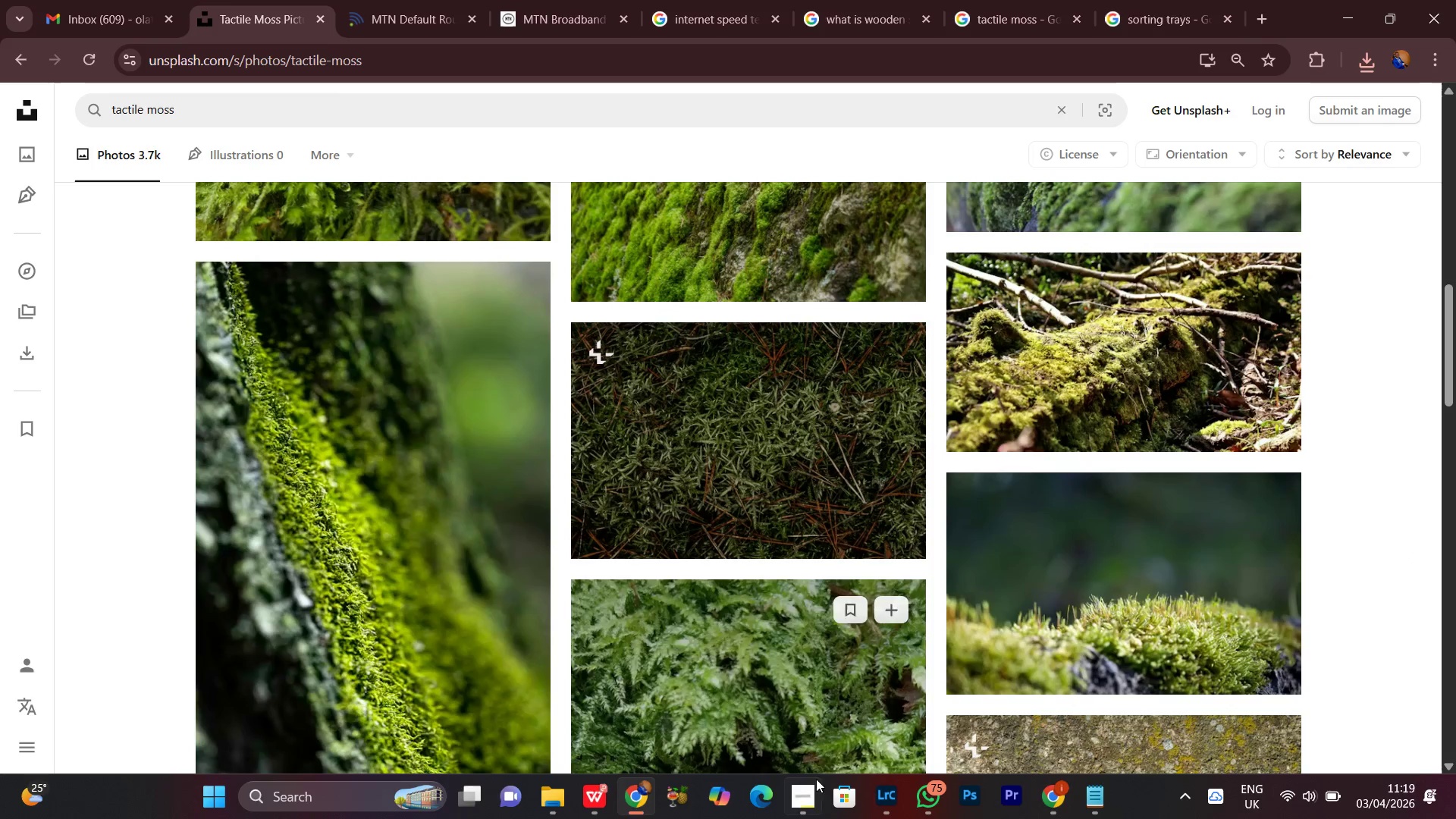 
left_click([802, 798])